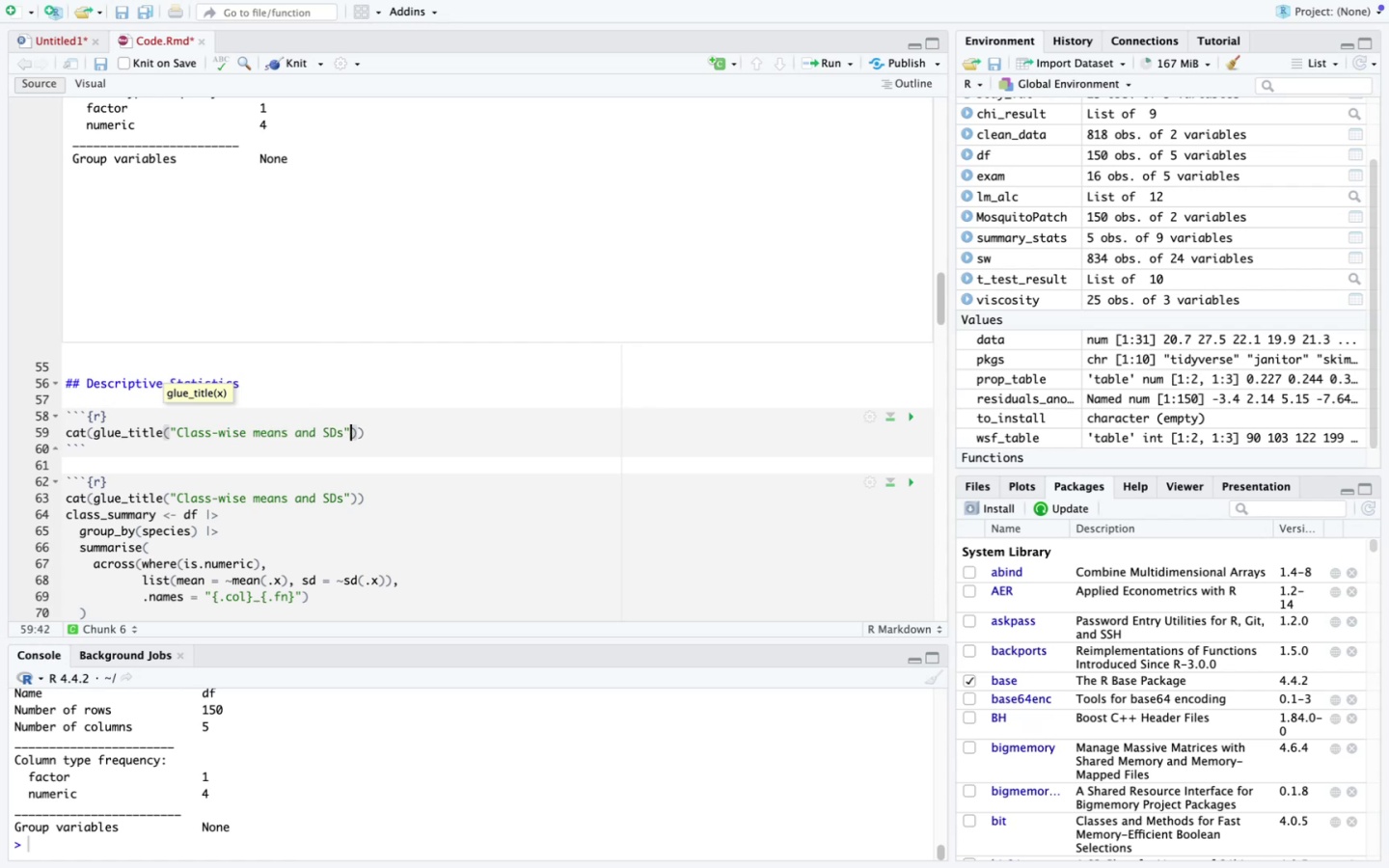 
key(ArrowRight)
 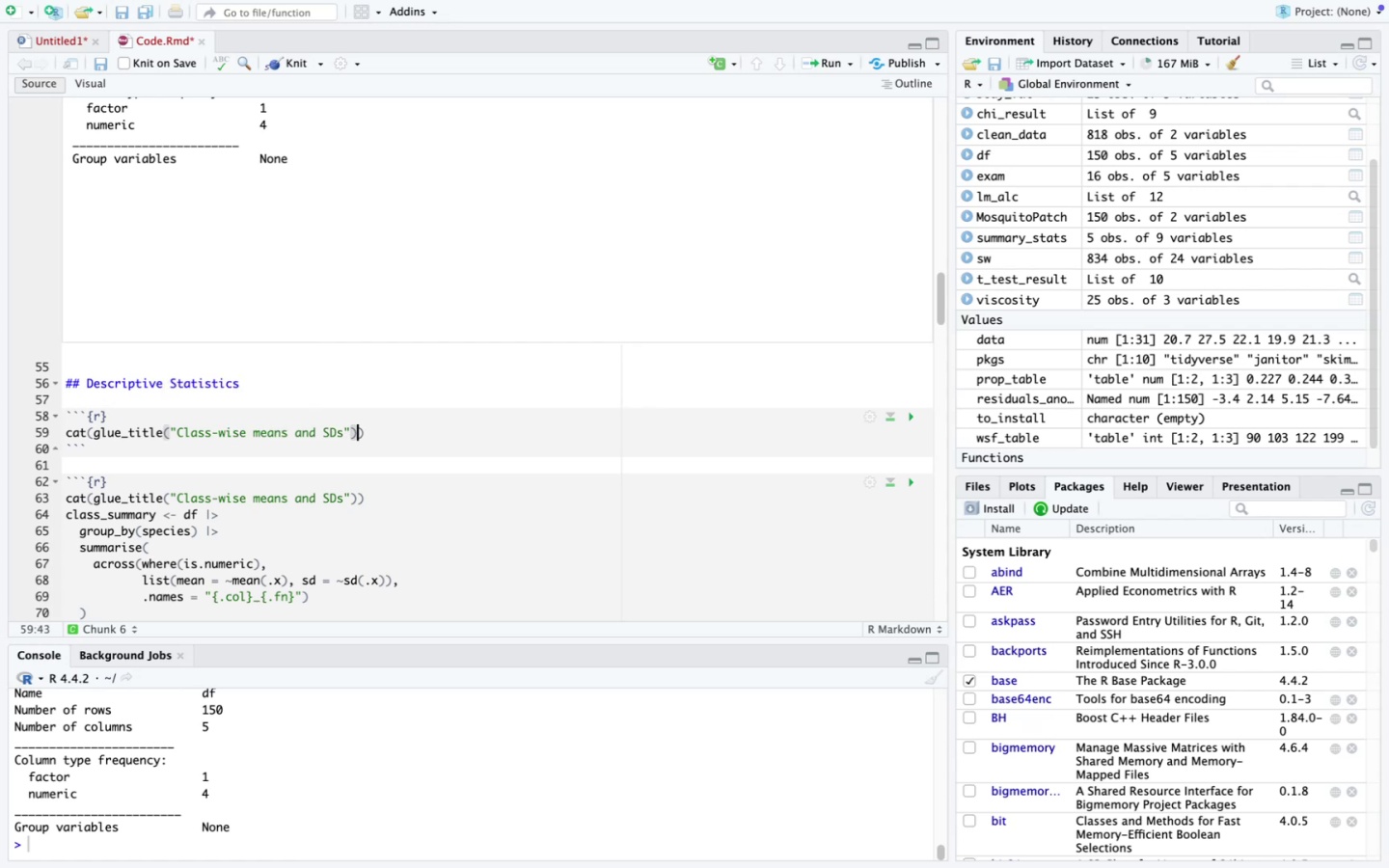 
key(ArrowRight)
 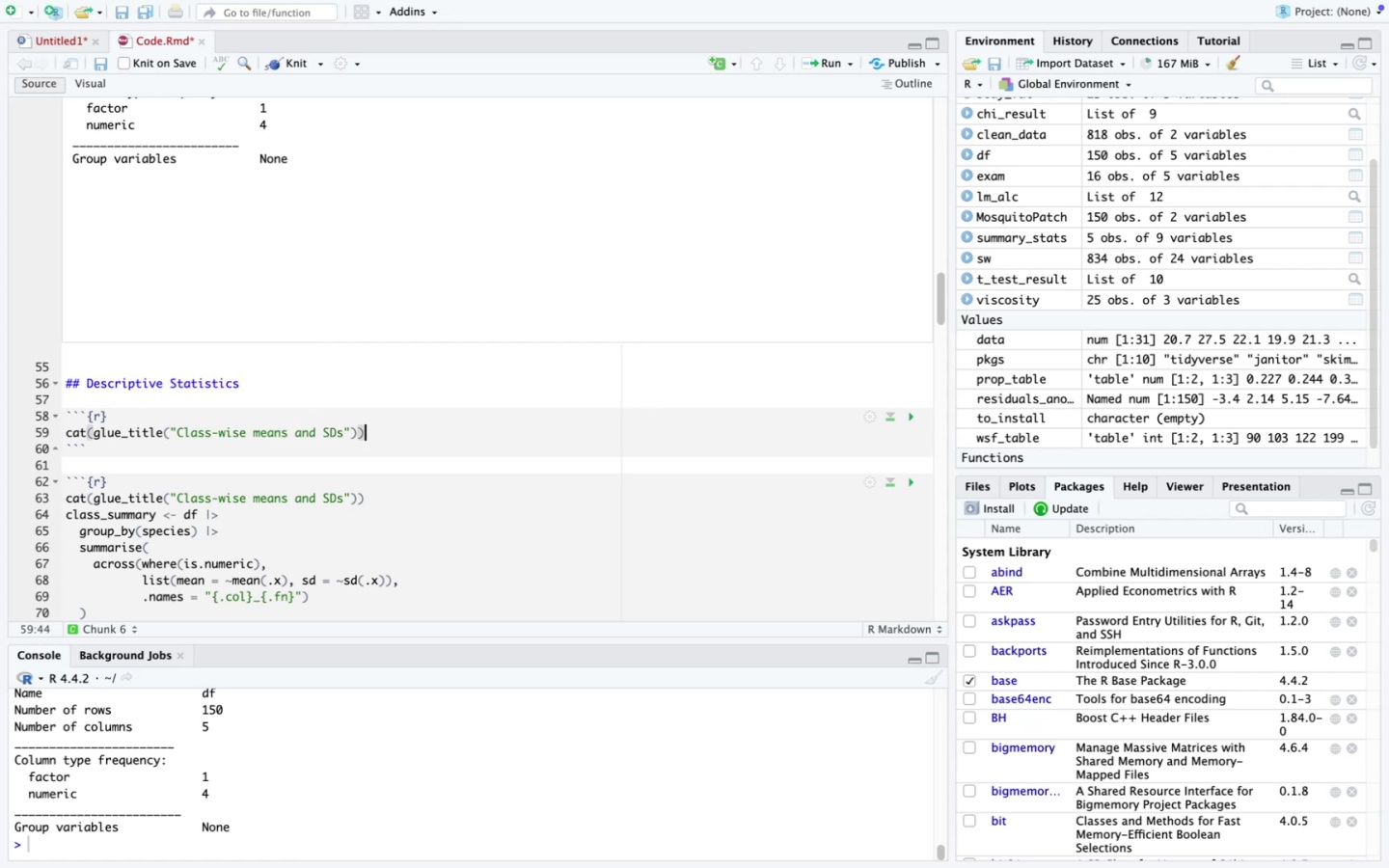 
key(ArrowRight)
 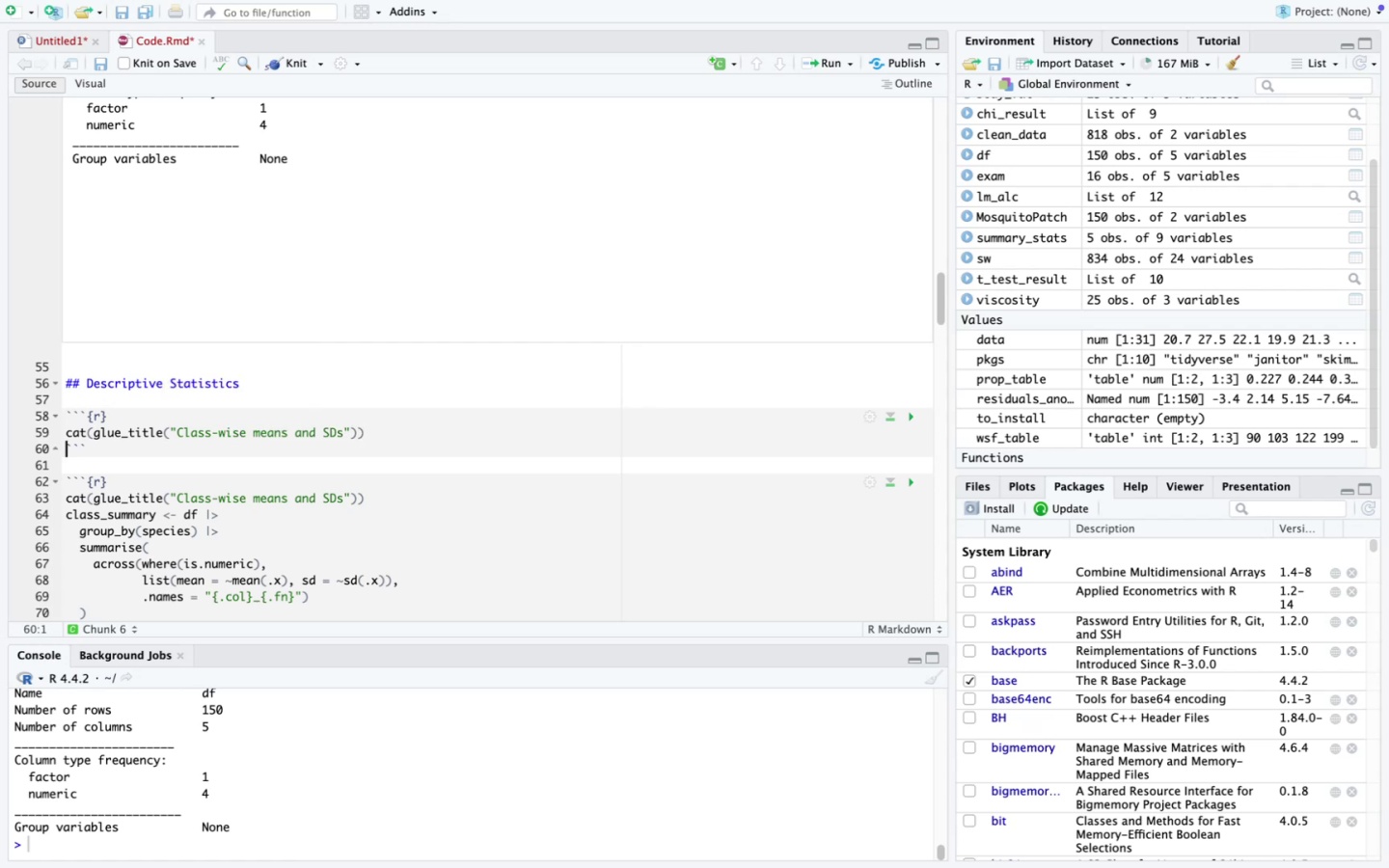 
key(Enter)
 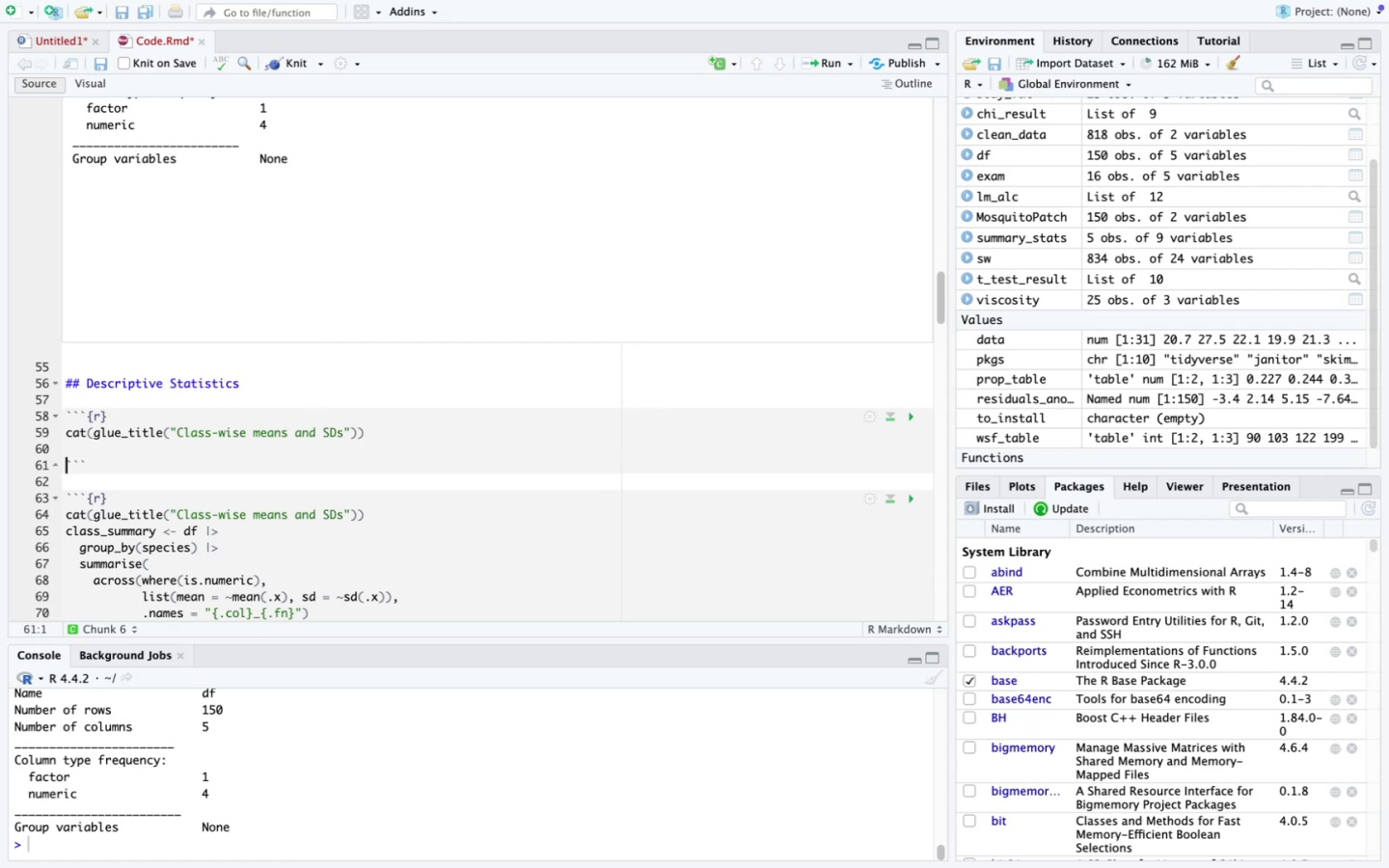 
key(ArrowUp)
 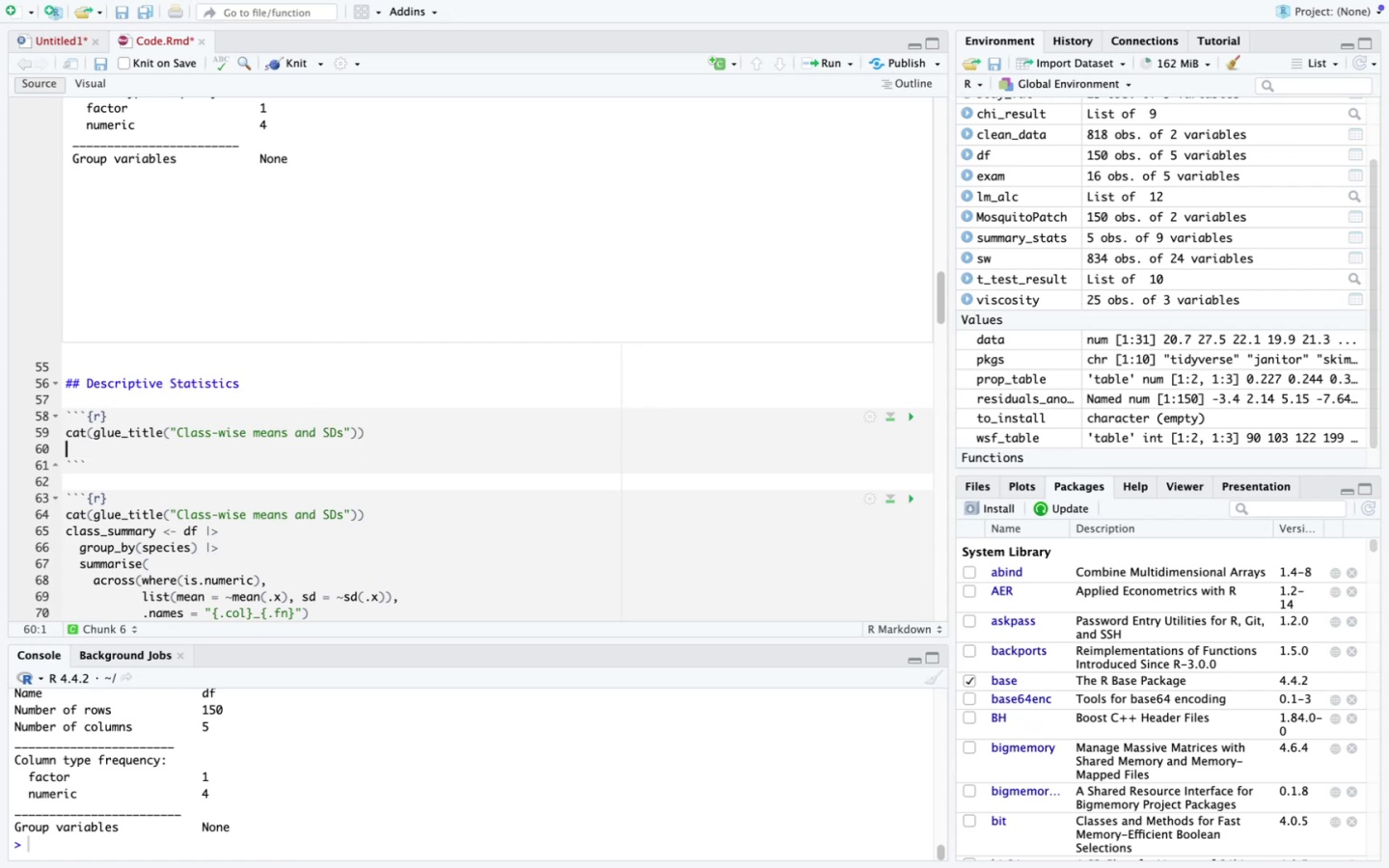 
type(class_summary <- df)
 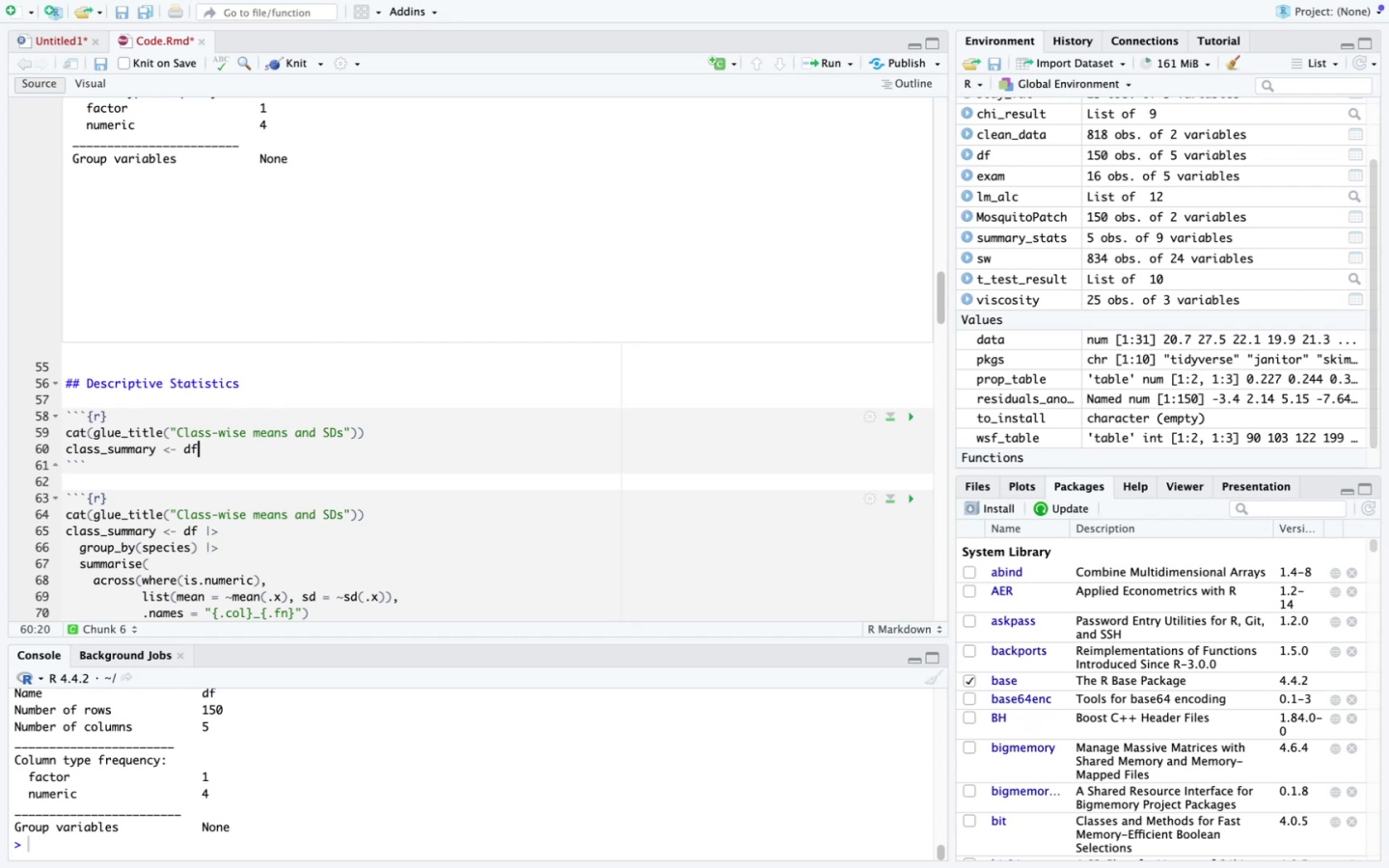 
key(ArrowDown)
 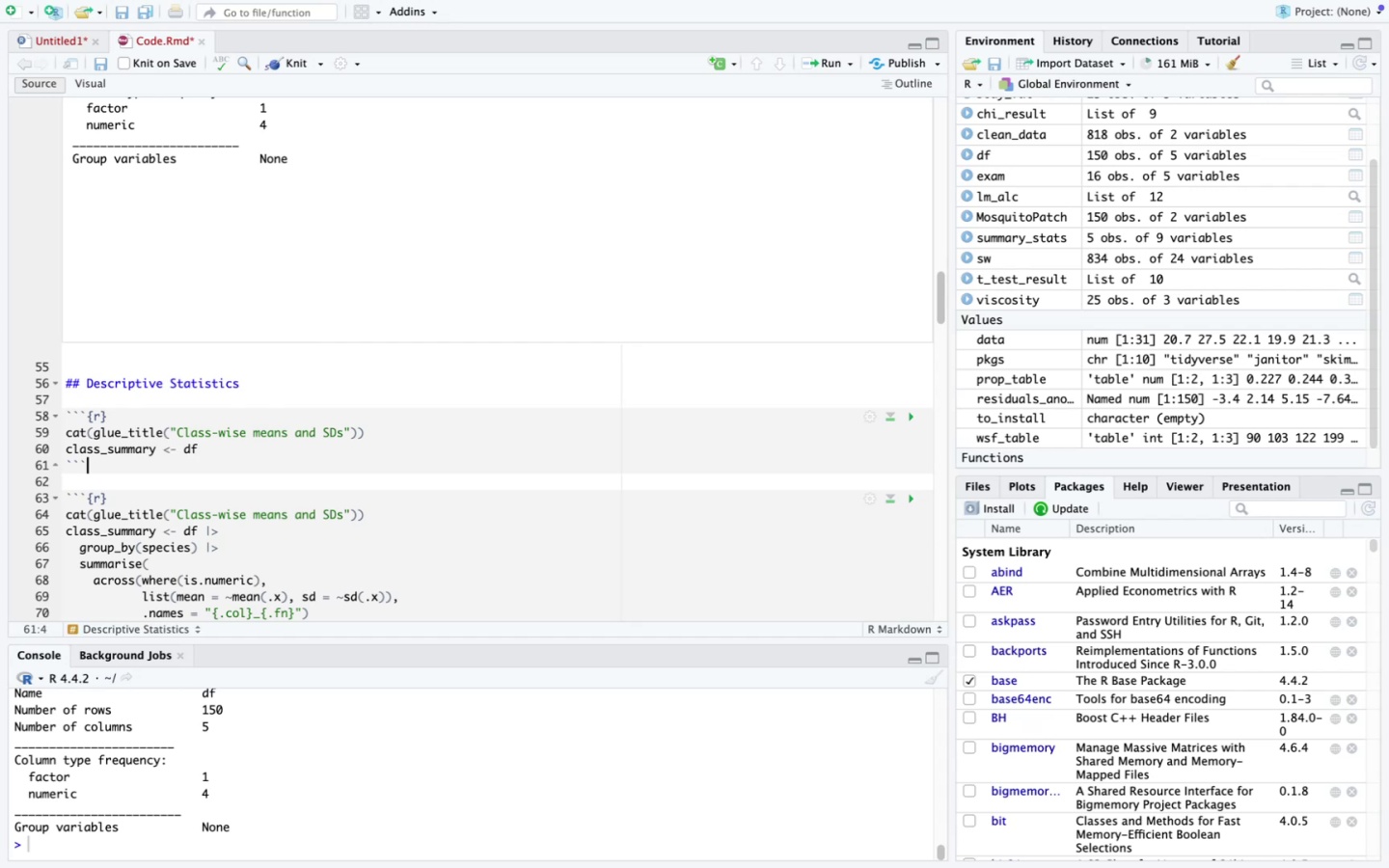 
key(ArrowDown)
 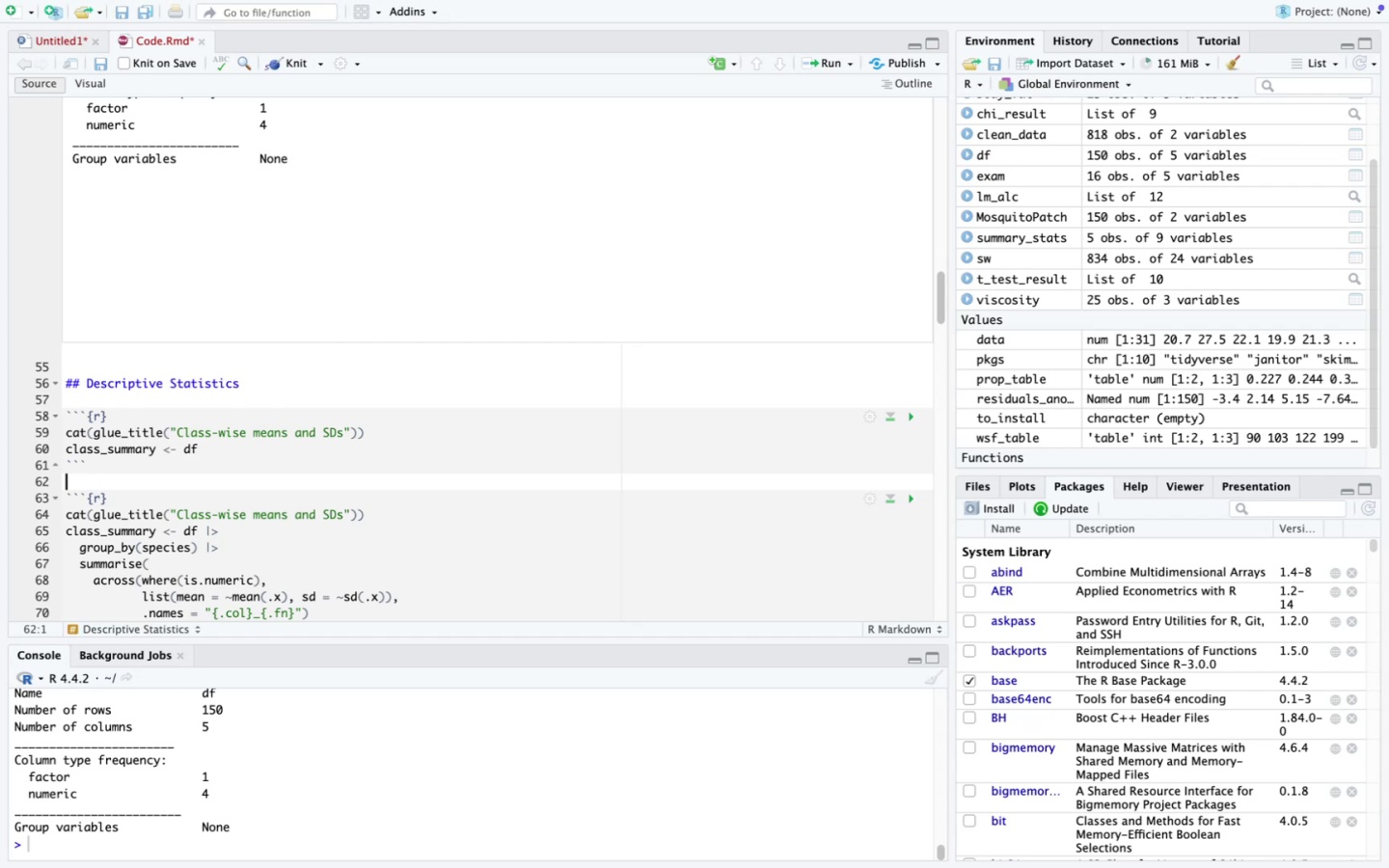 
key(ArrowDown)
 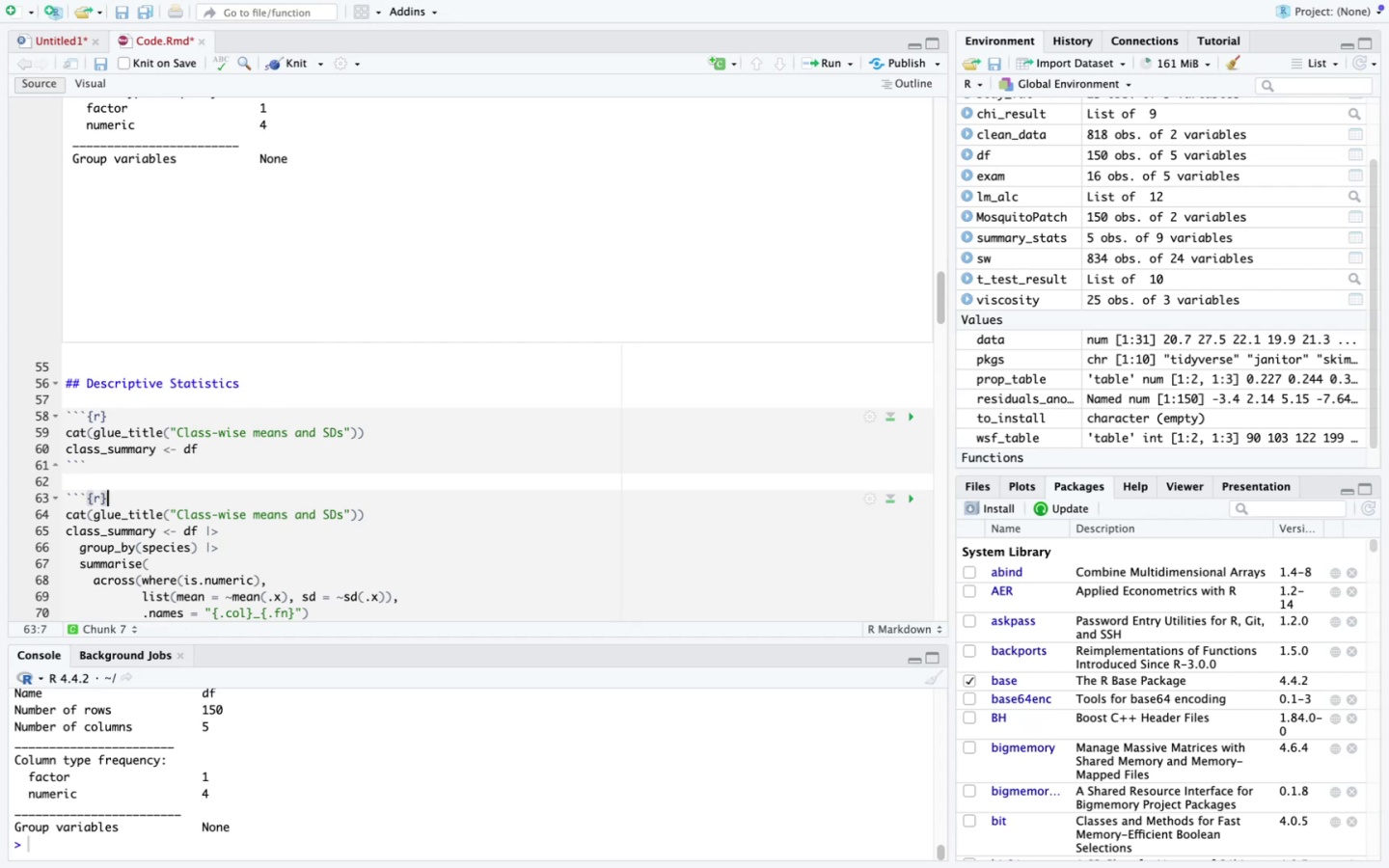 
key(ArrowDown)
 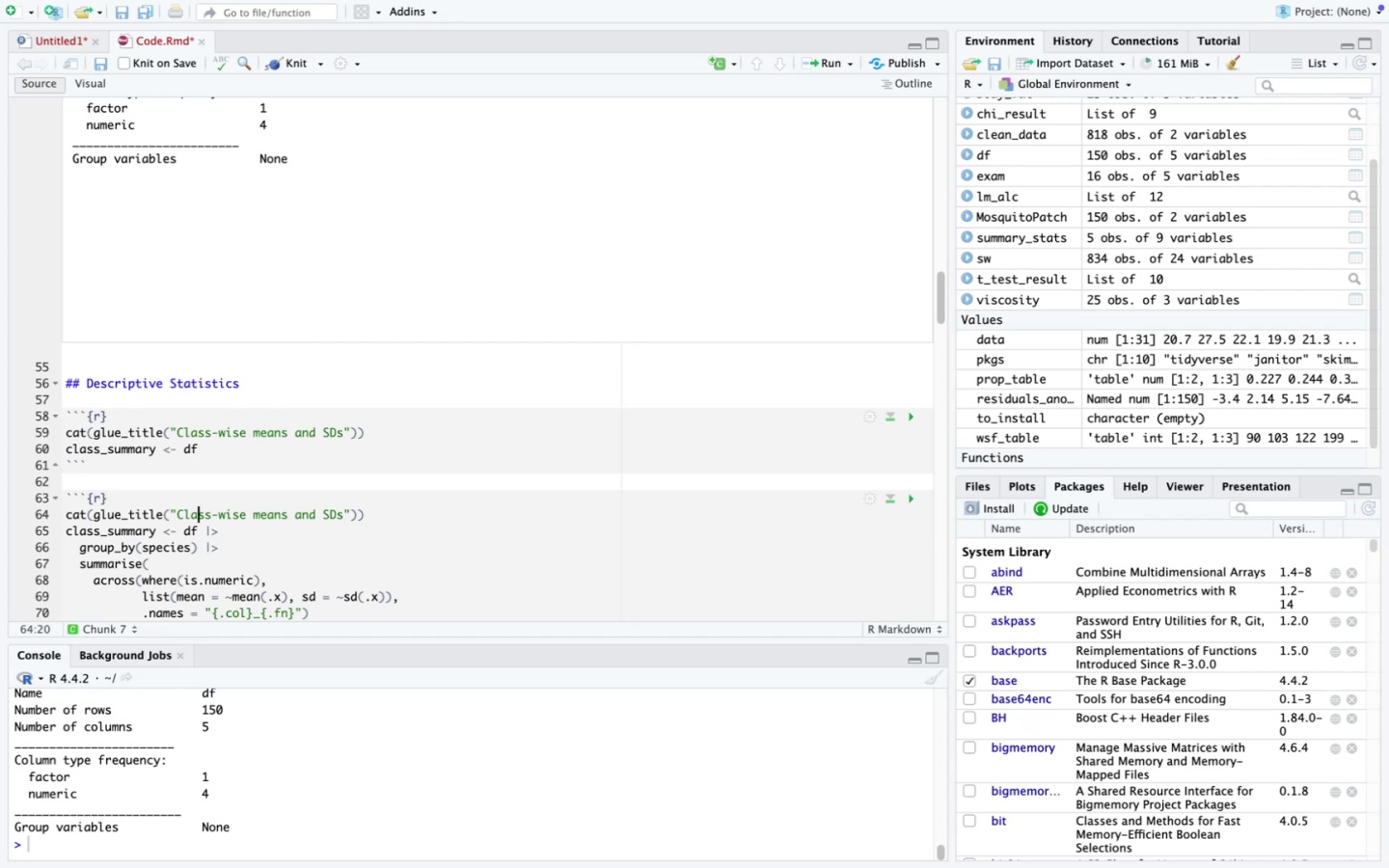 
key(ArrowDown)
 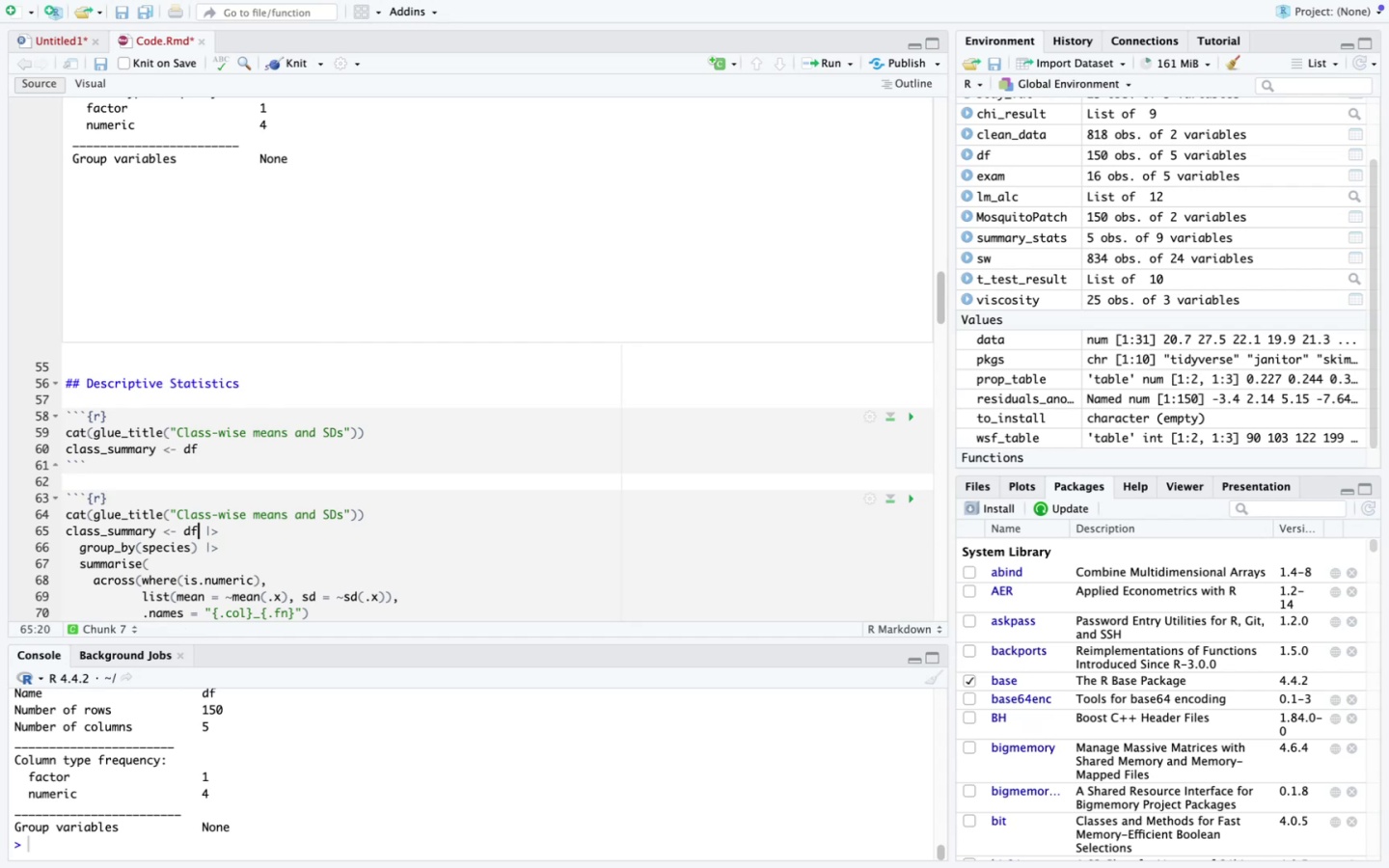 
key(ArrowRight)
 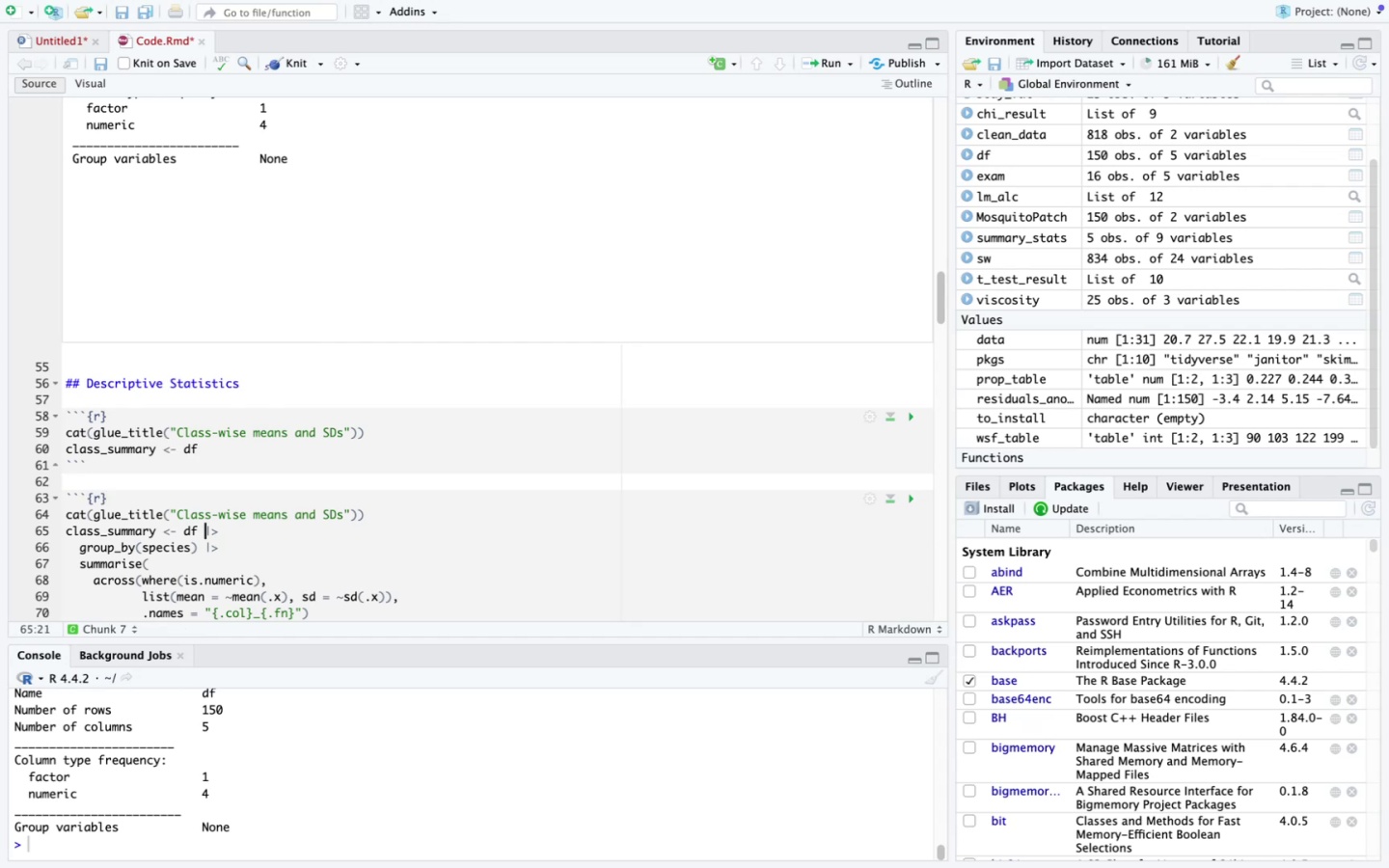 
key(Shift+ArrowRight)
 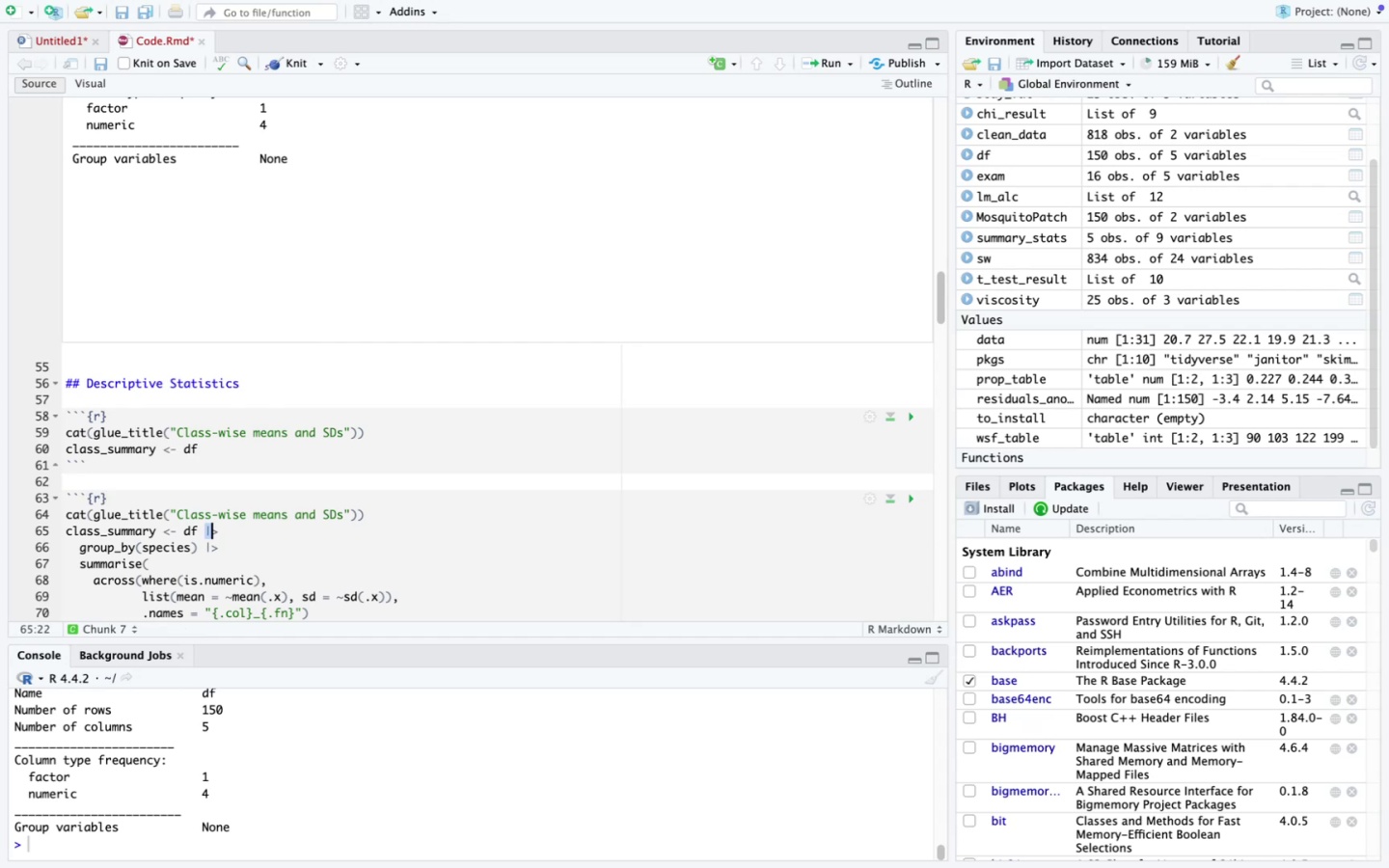 
key(Shift+ArrowRight)
 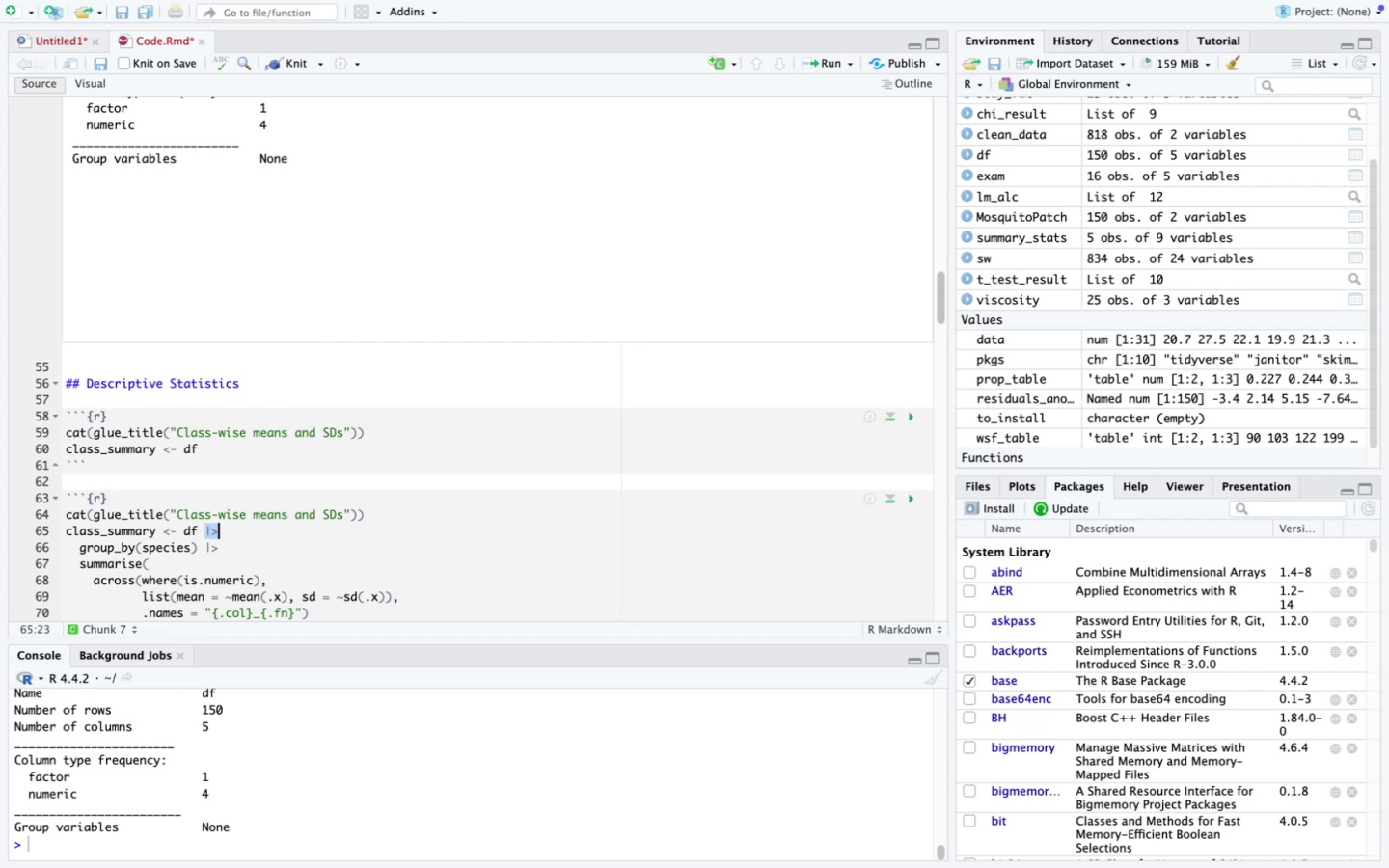 
key(Meta+C)
 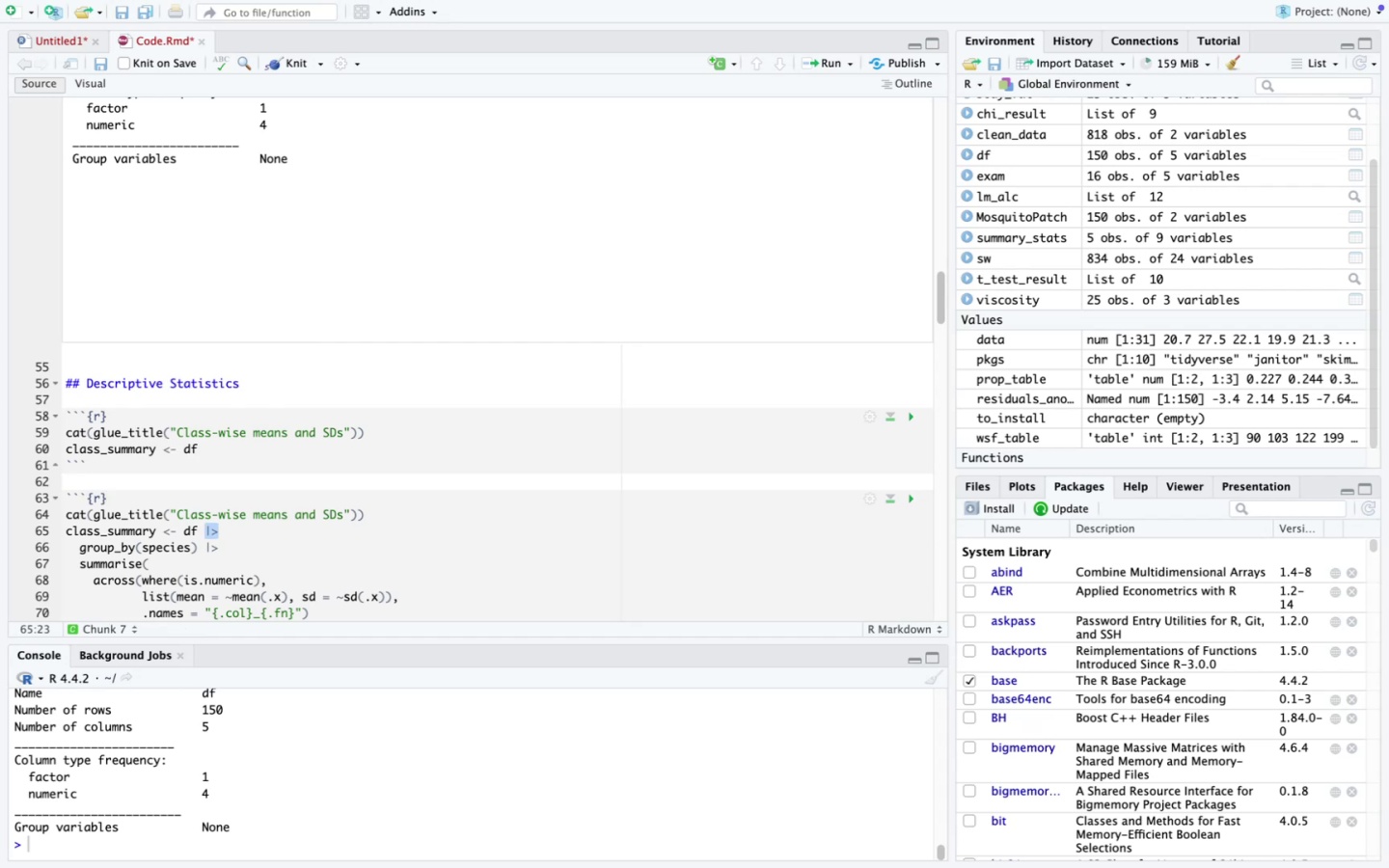 
key(ArrowUp)
 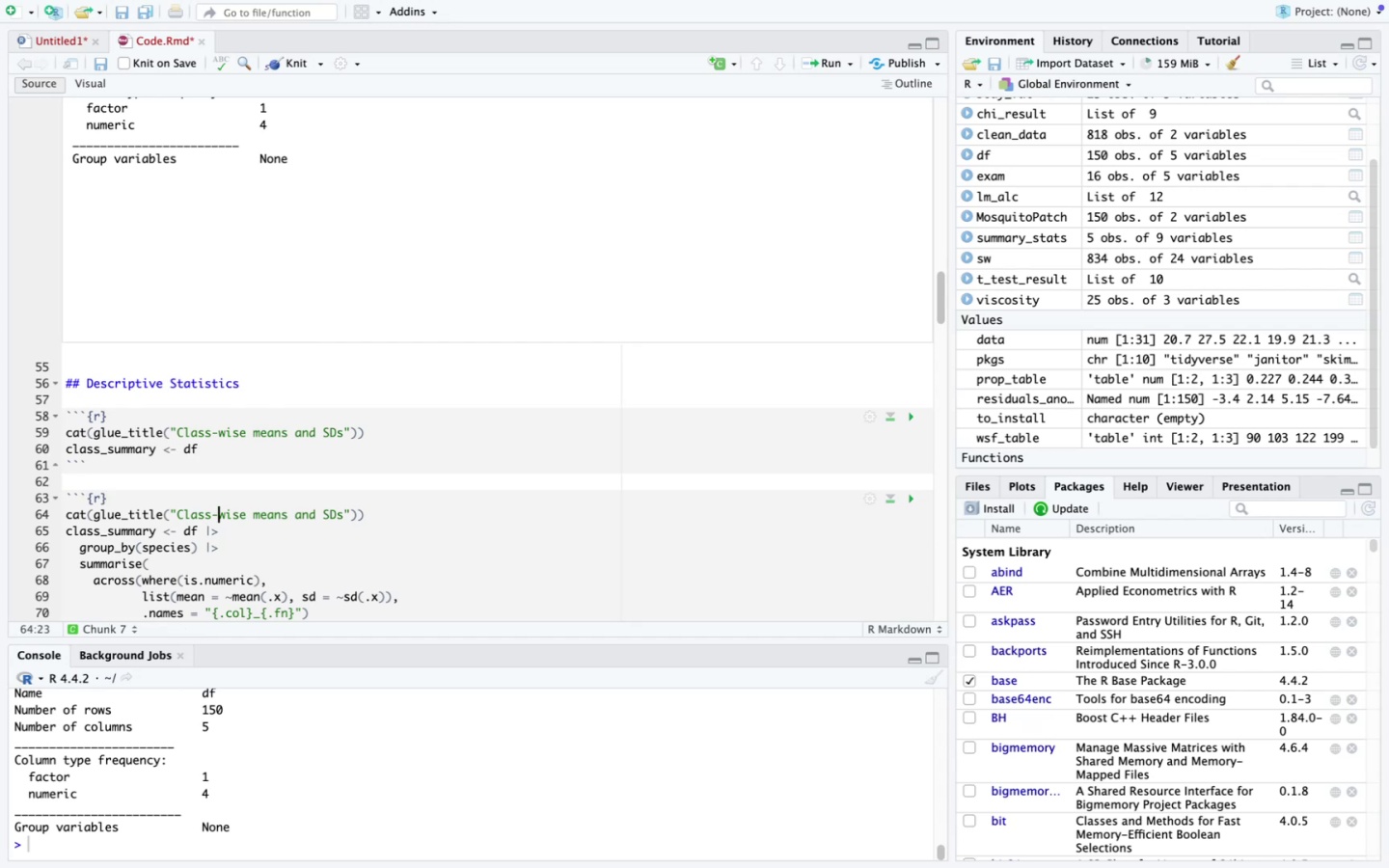 
key(ArrowUp)
 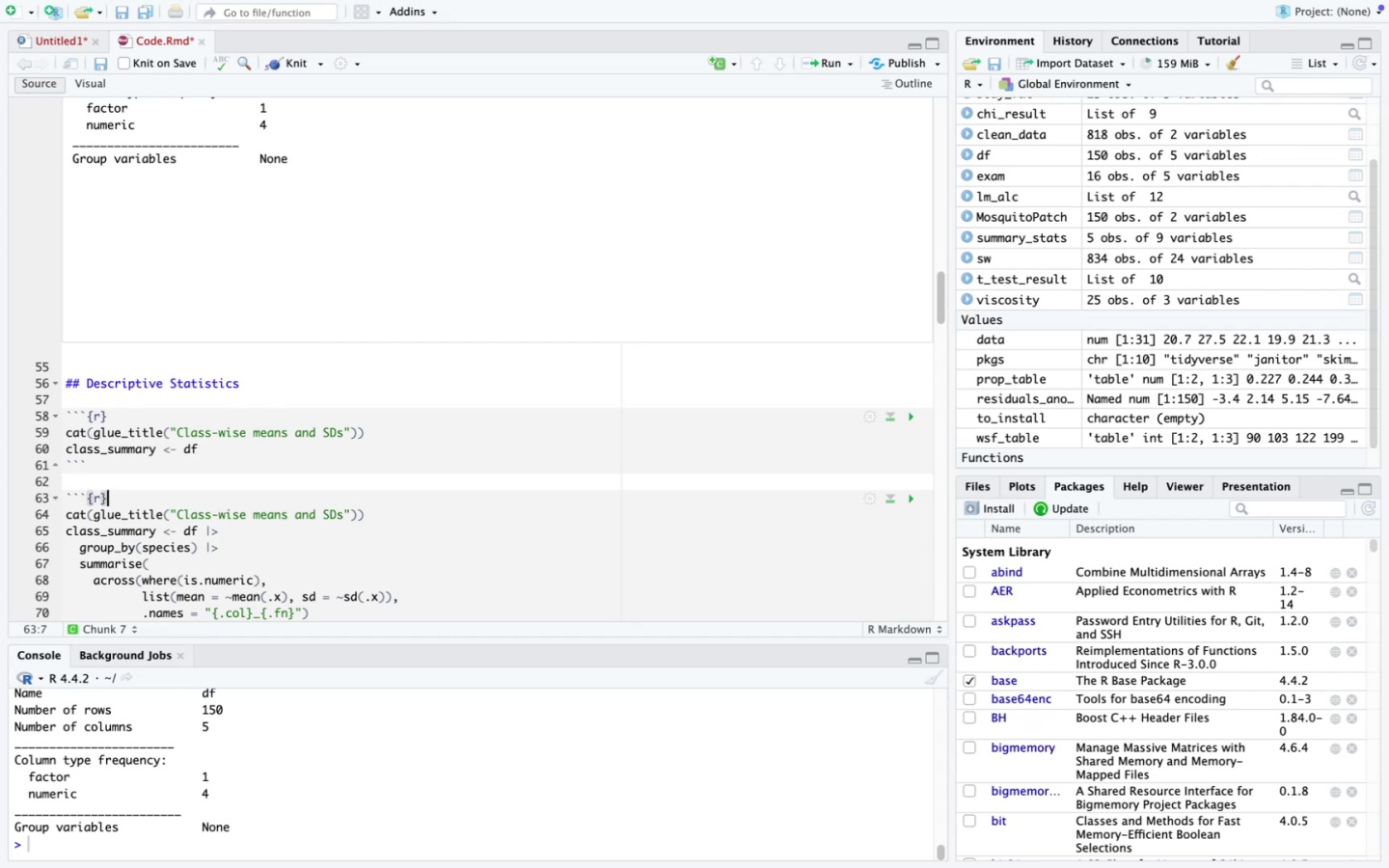 
key(ArrowUp)
 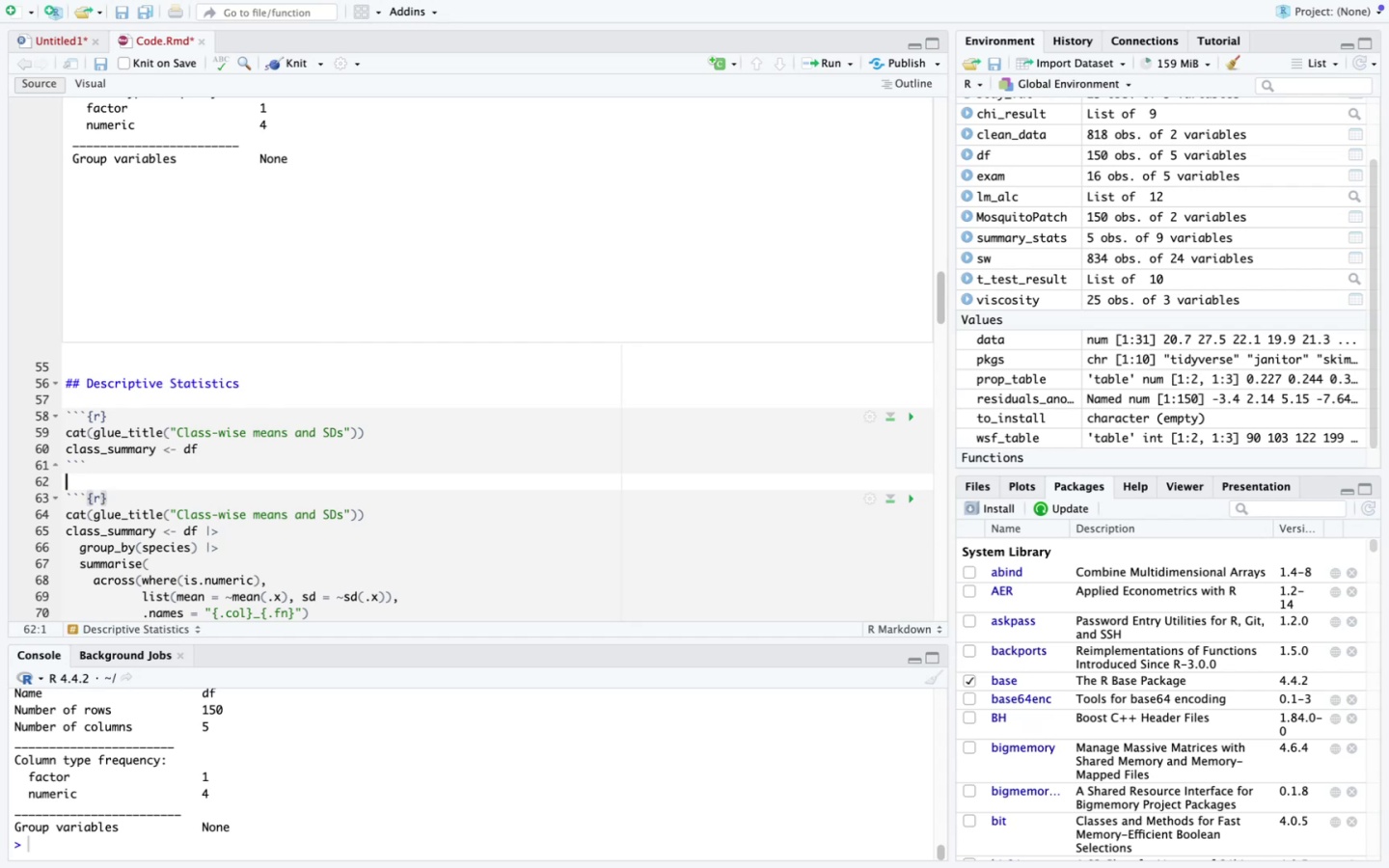 
key(ArrowUp)
 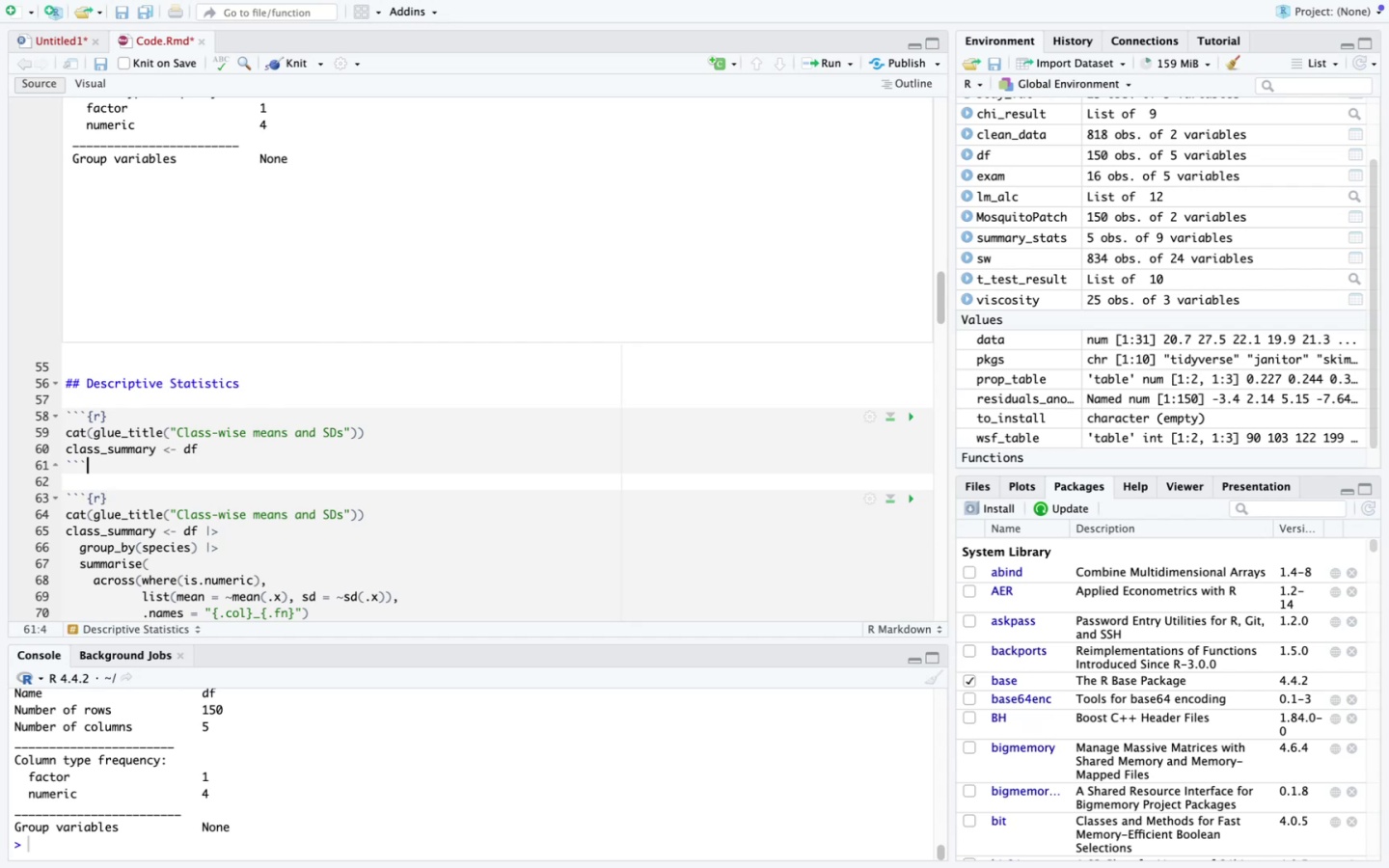 
key(ArrowUp)
 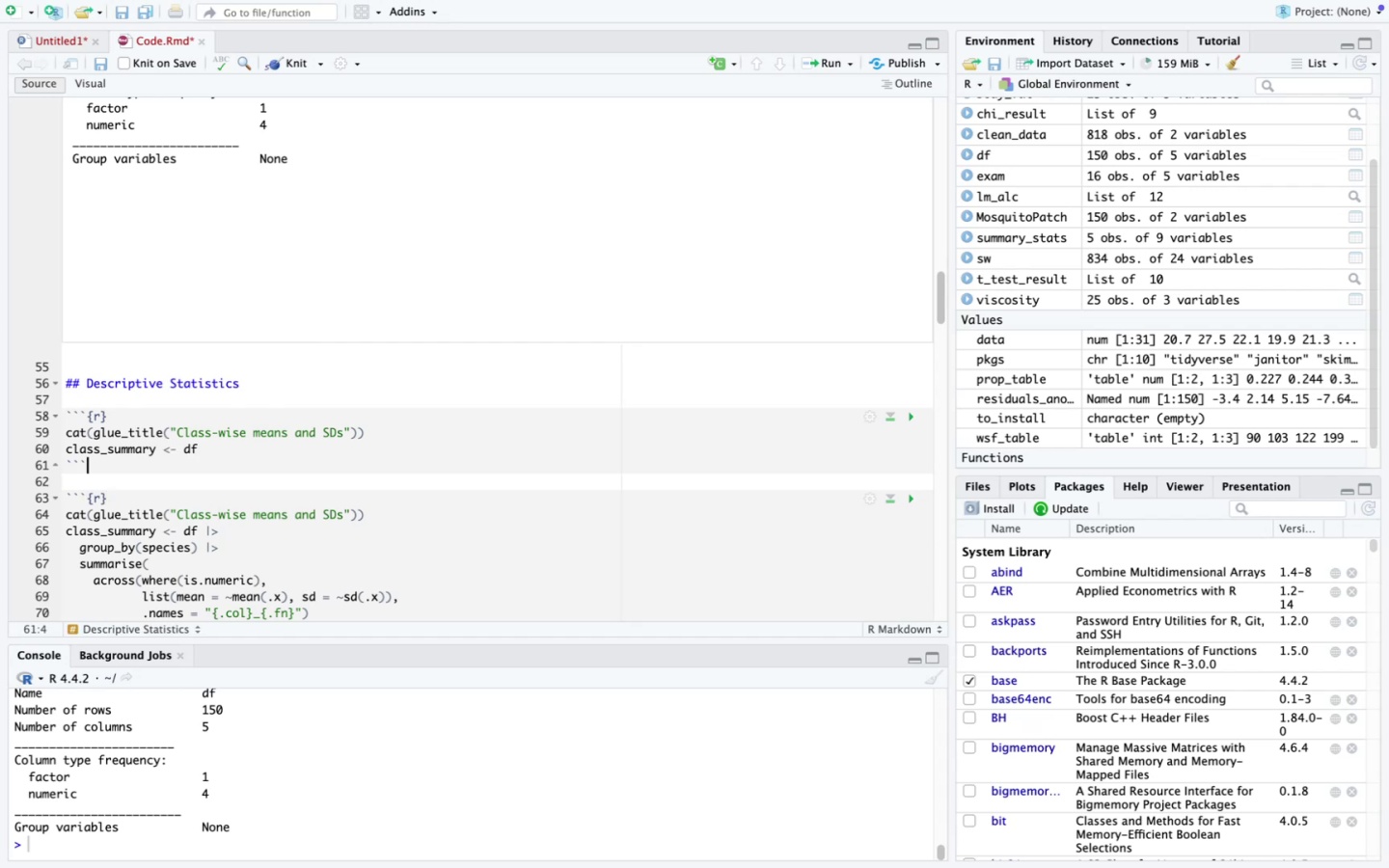 
key(ArrowUp)
 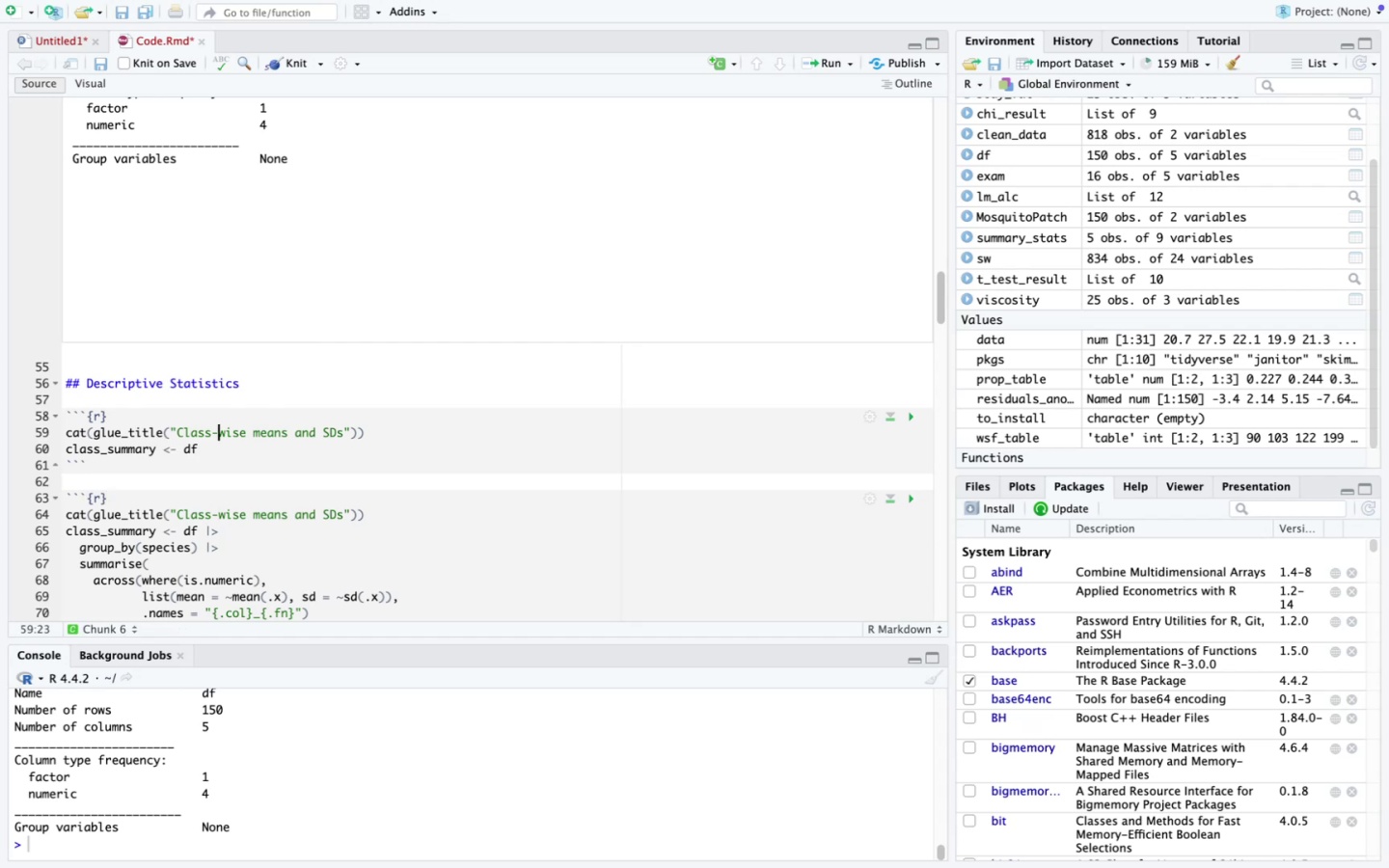 
key(ArrowDown)
 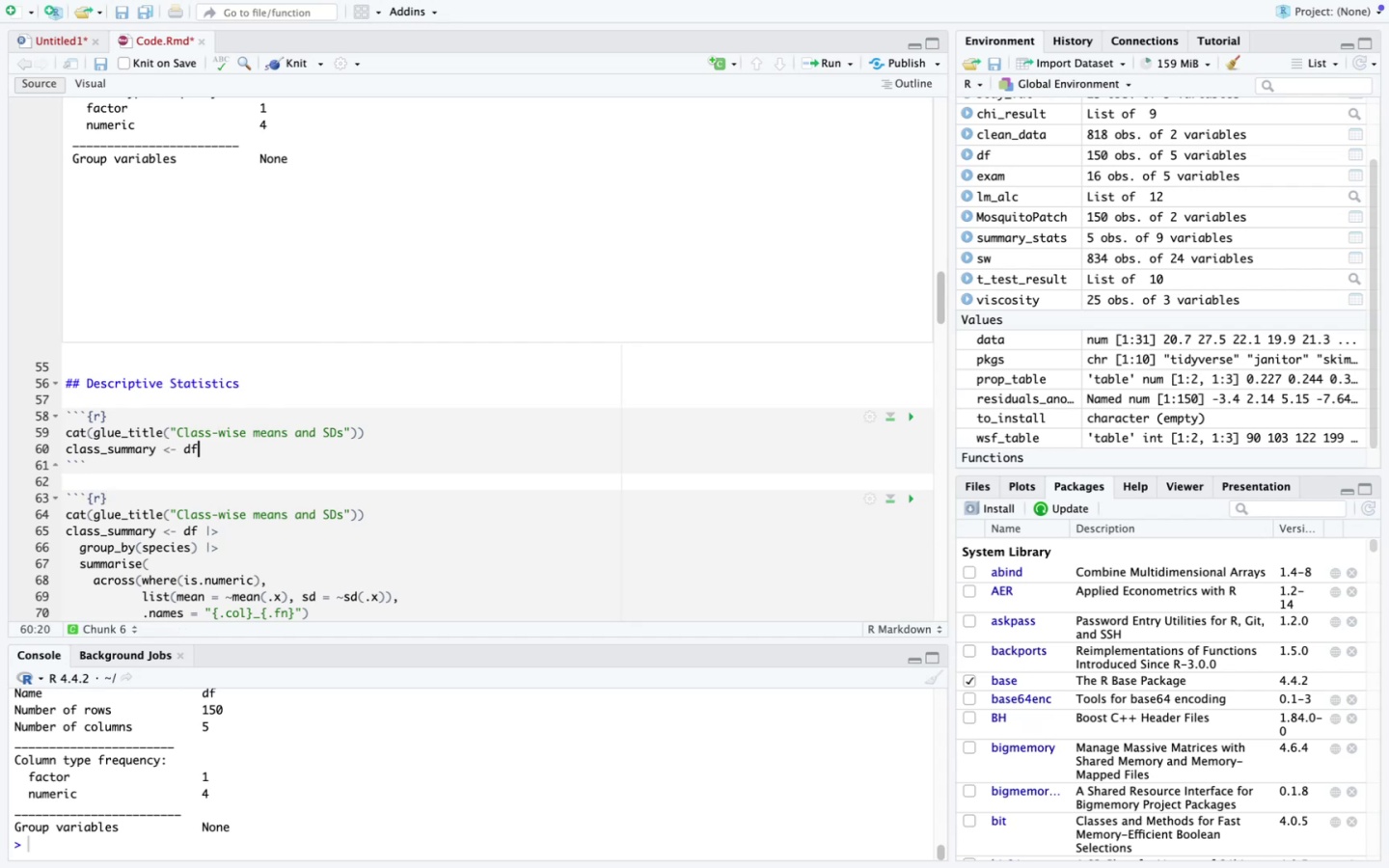 
key(Space)
 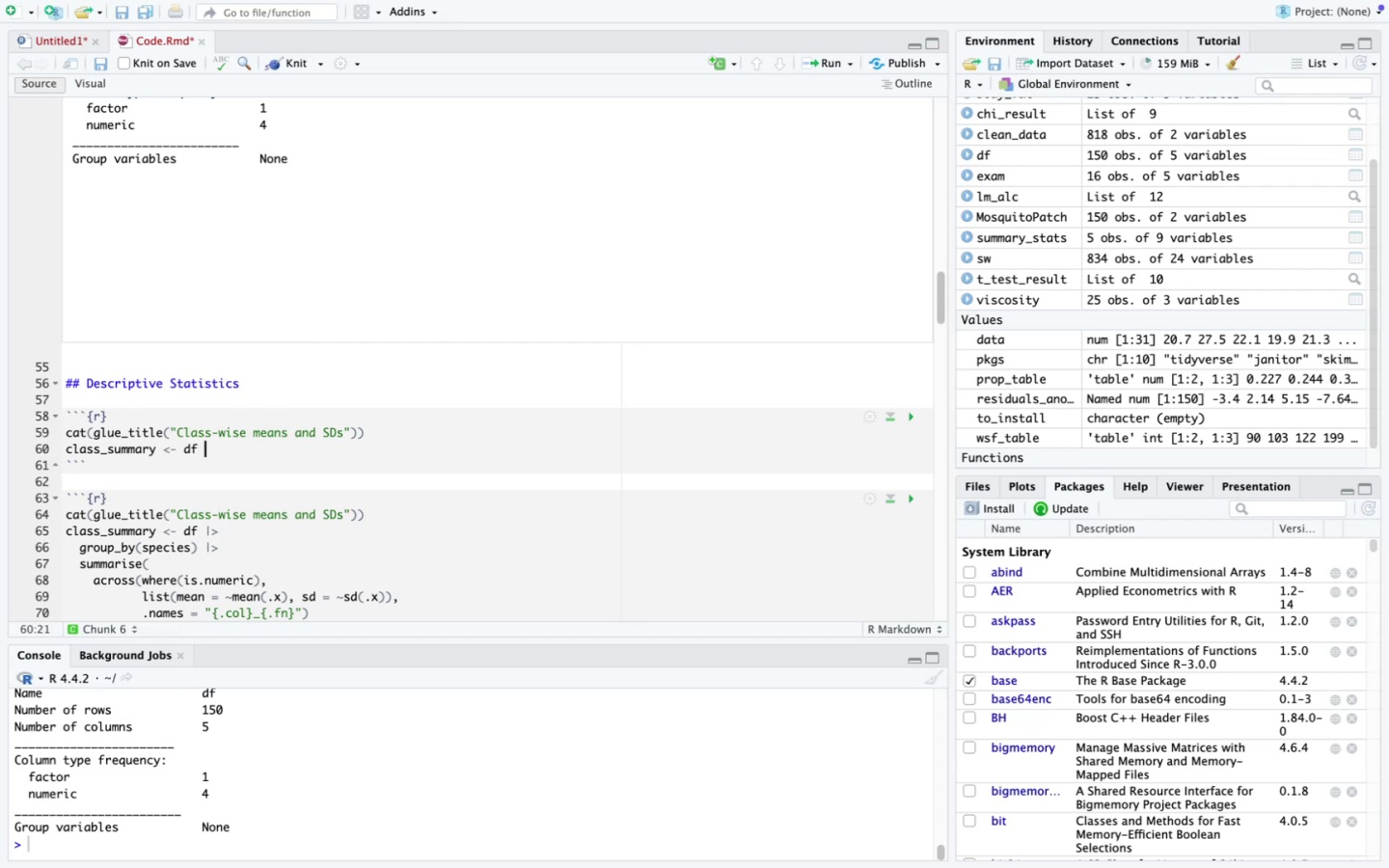 
key(Meta+V)
 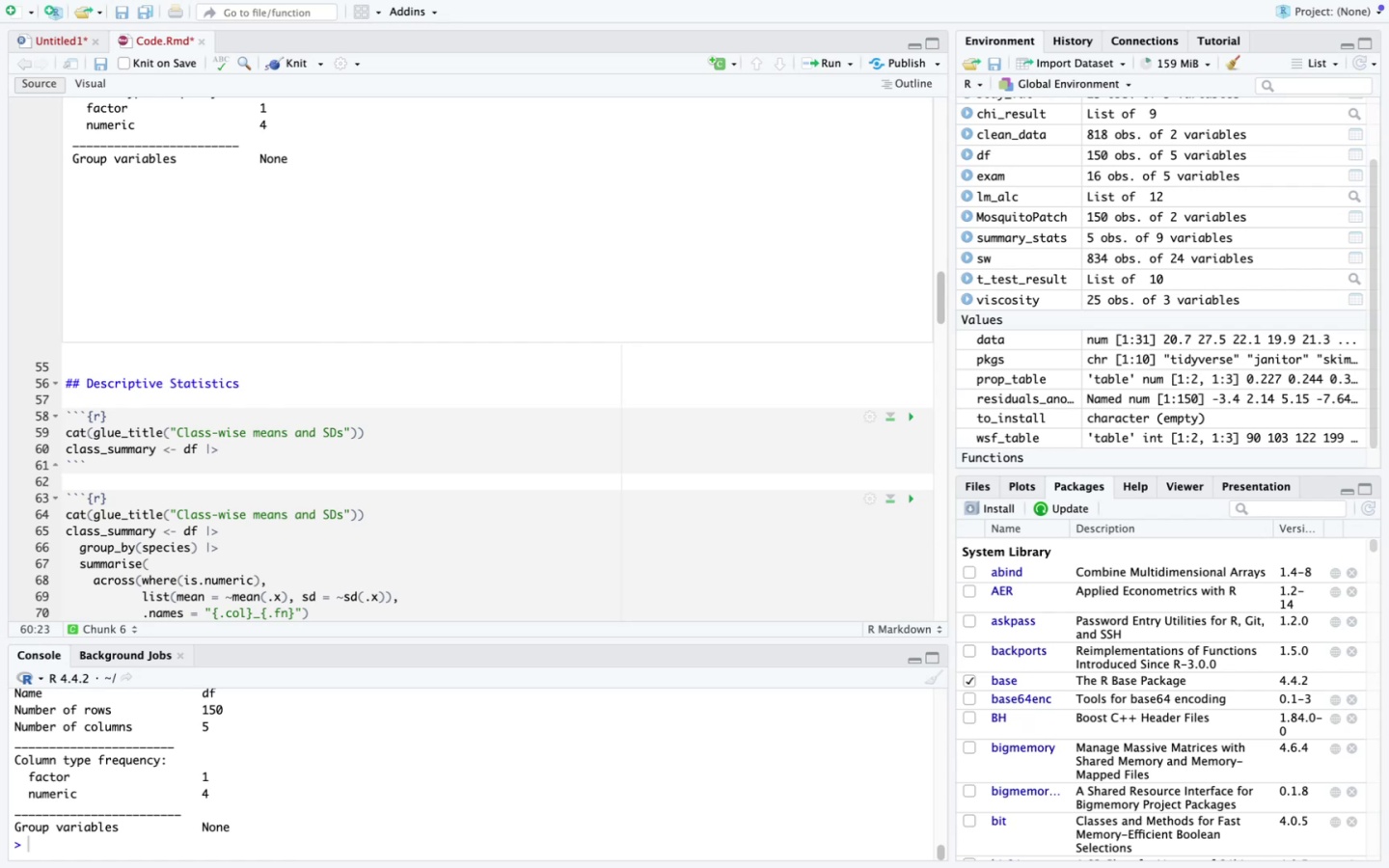 
key(Enter)
 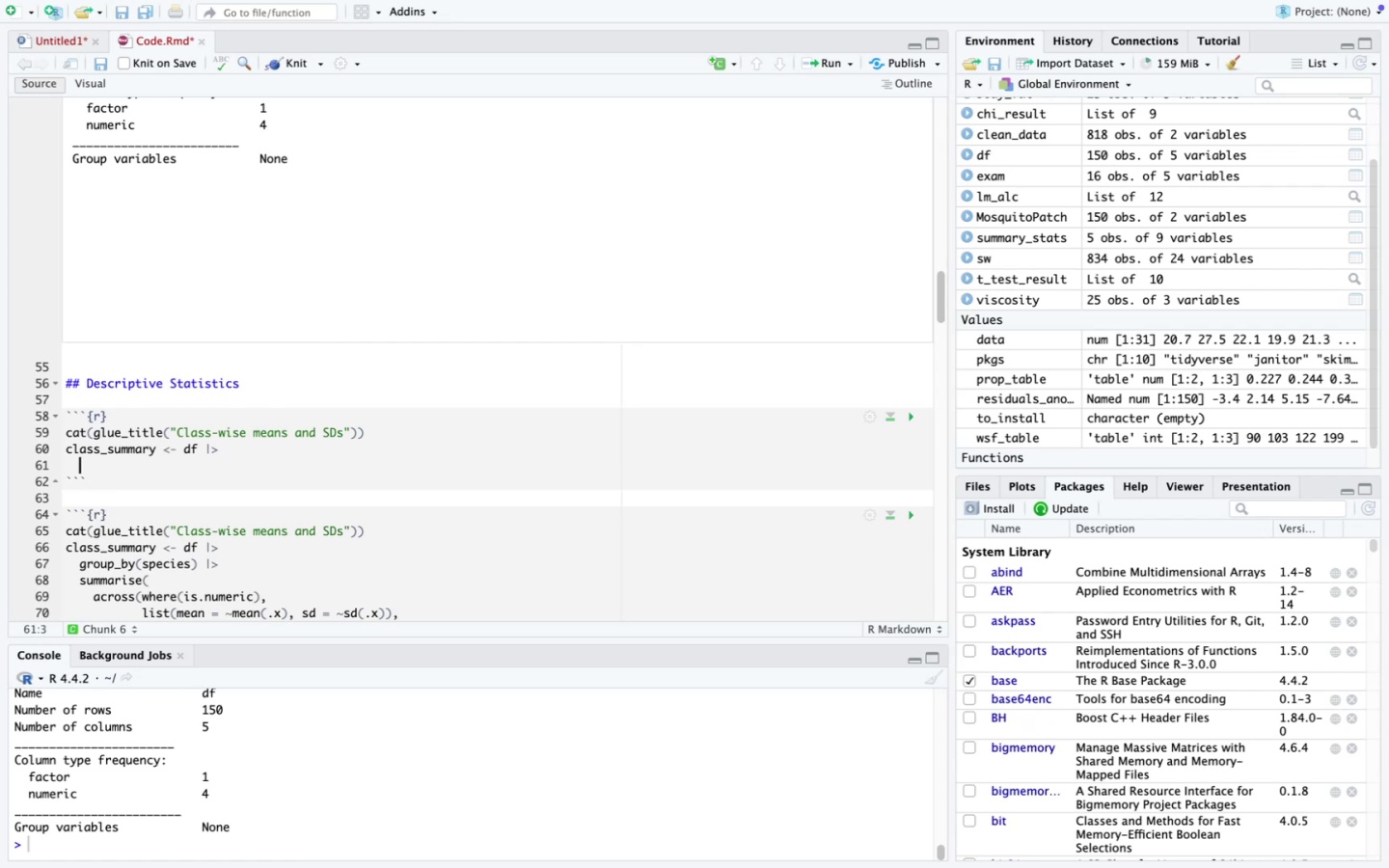 
type(group_by(spei)
key(Backspace)
type(cies)
 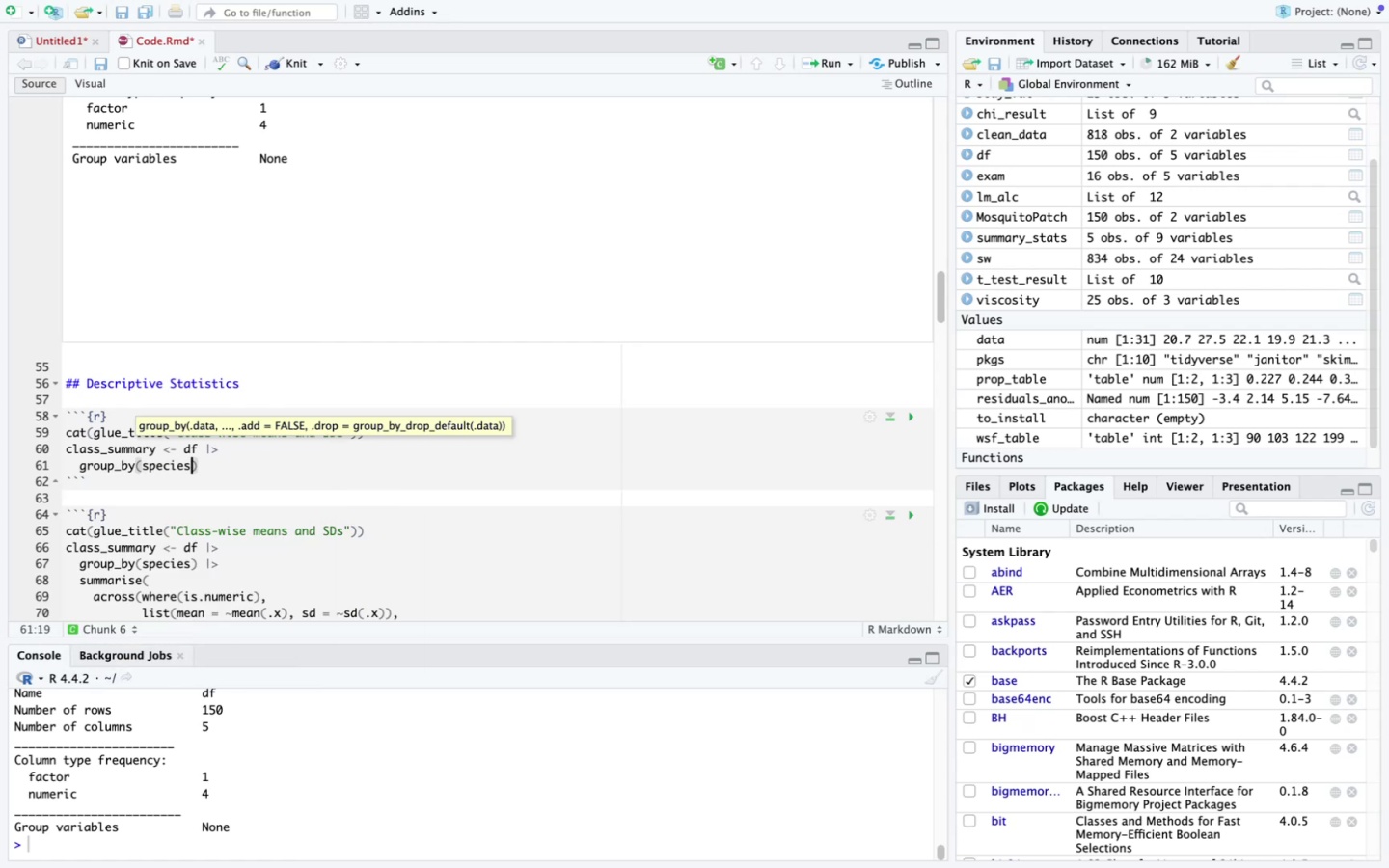 
key(ArrowRight)
 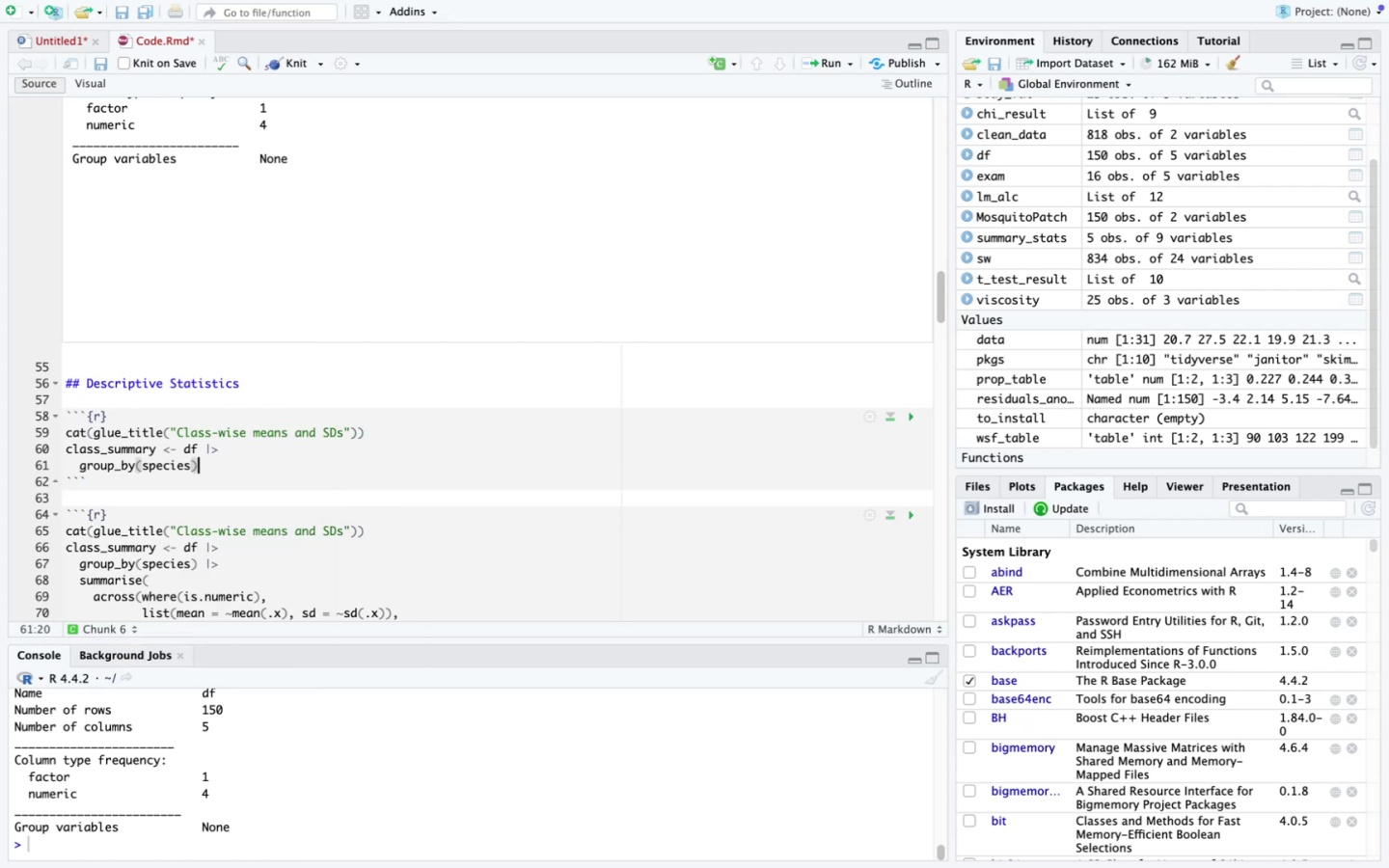 
key(ArrowRight)
 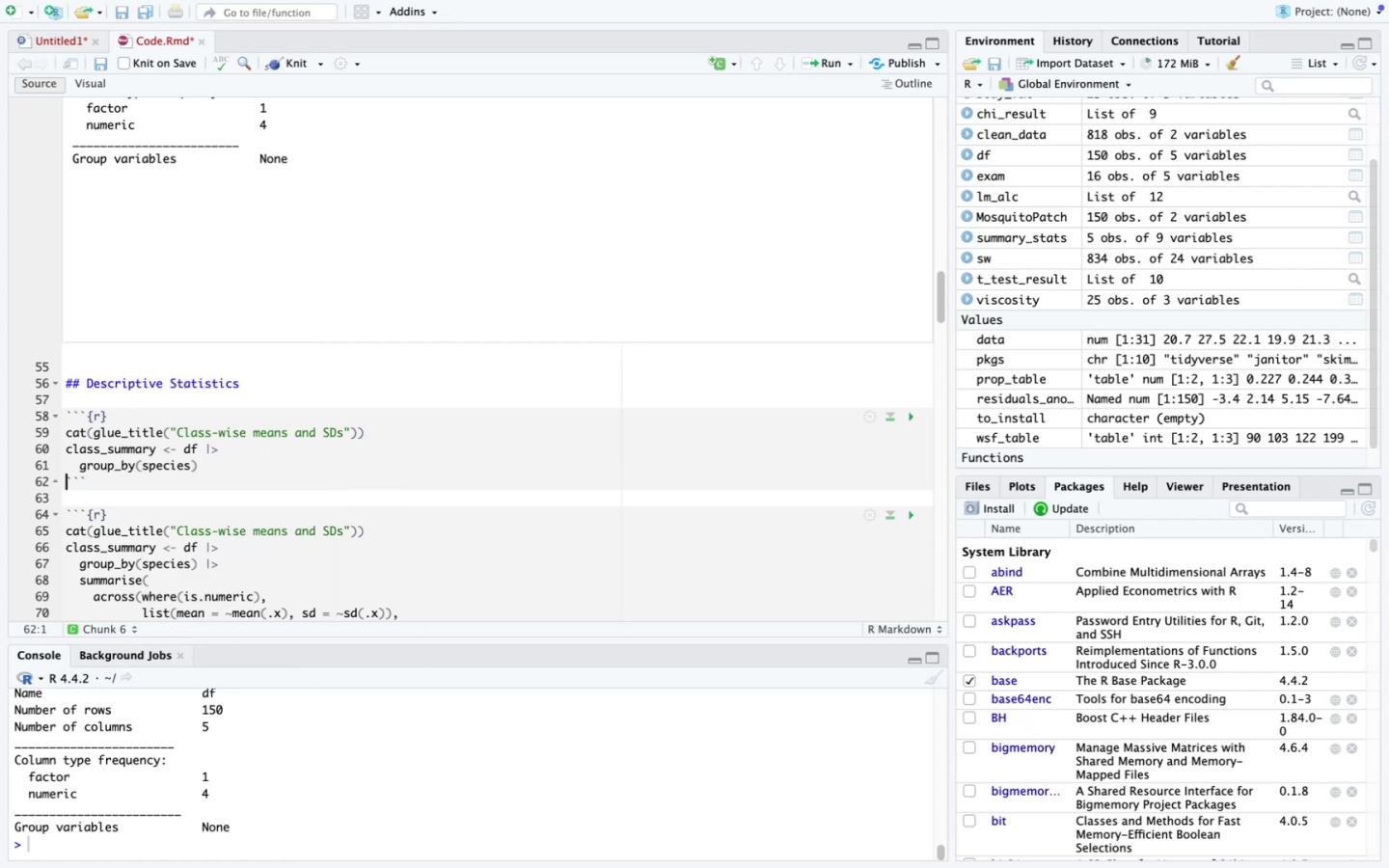 
key(Space)
 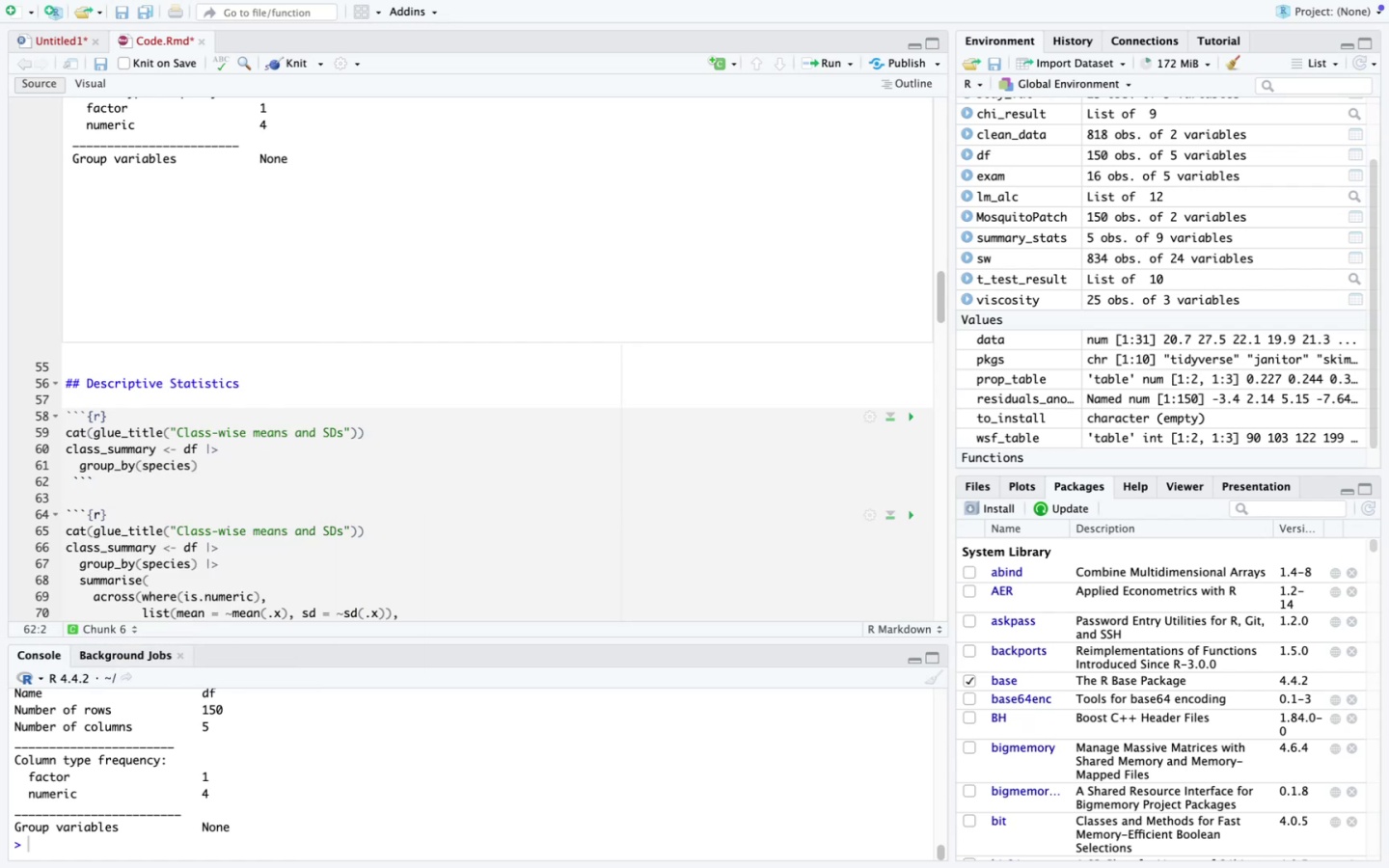 
key(Meta+Z)
 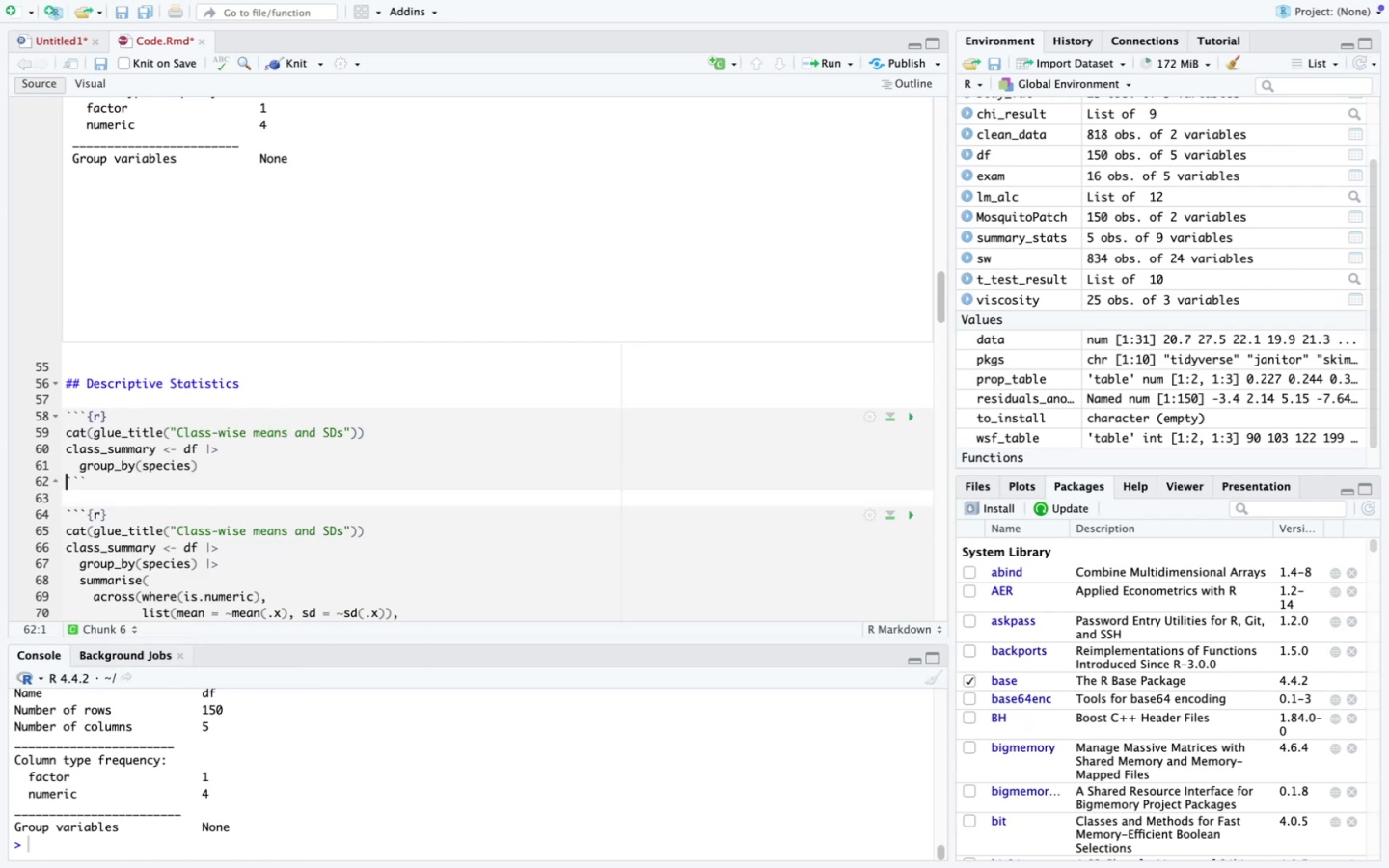 
key(ArrowLeft)
 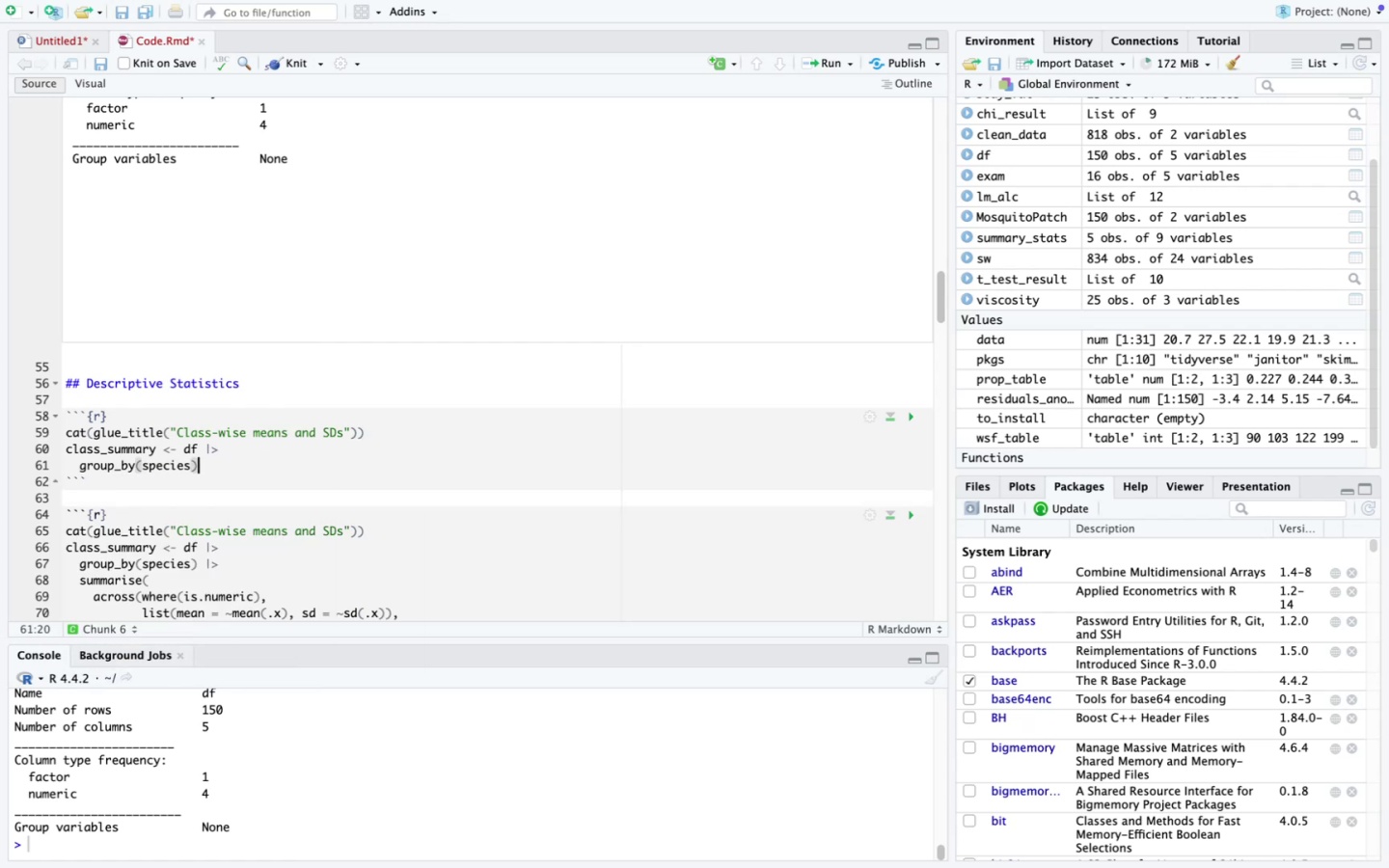 
key(Space)
 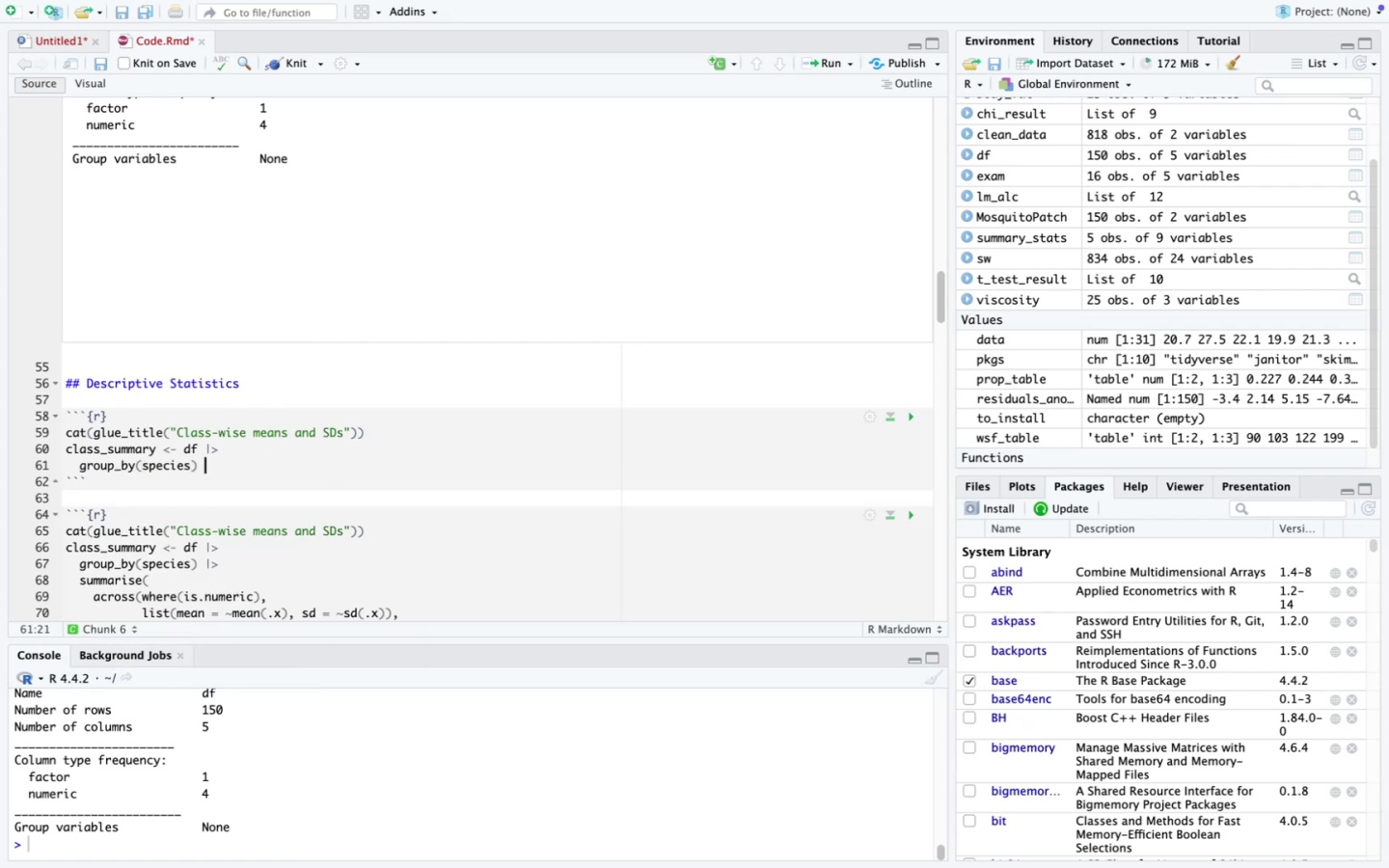 
key(Meta+V)
 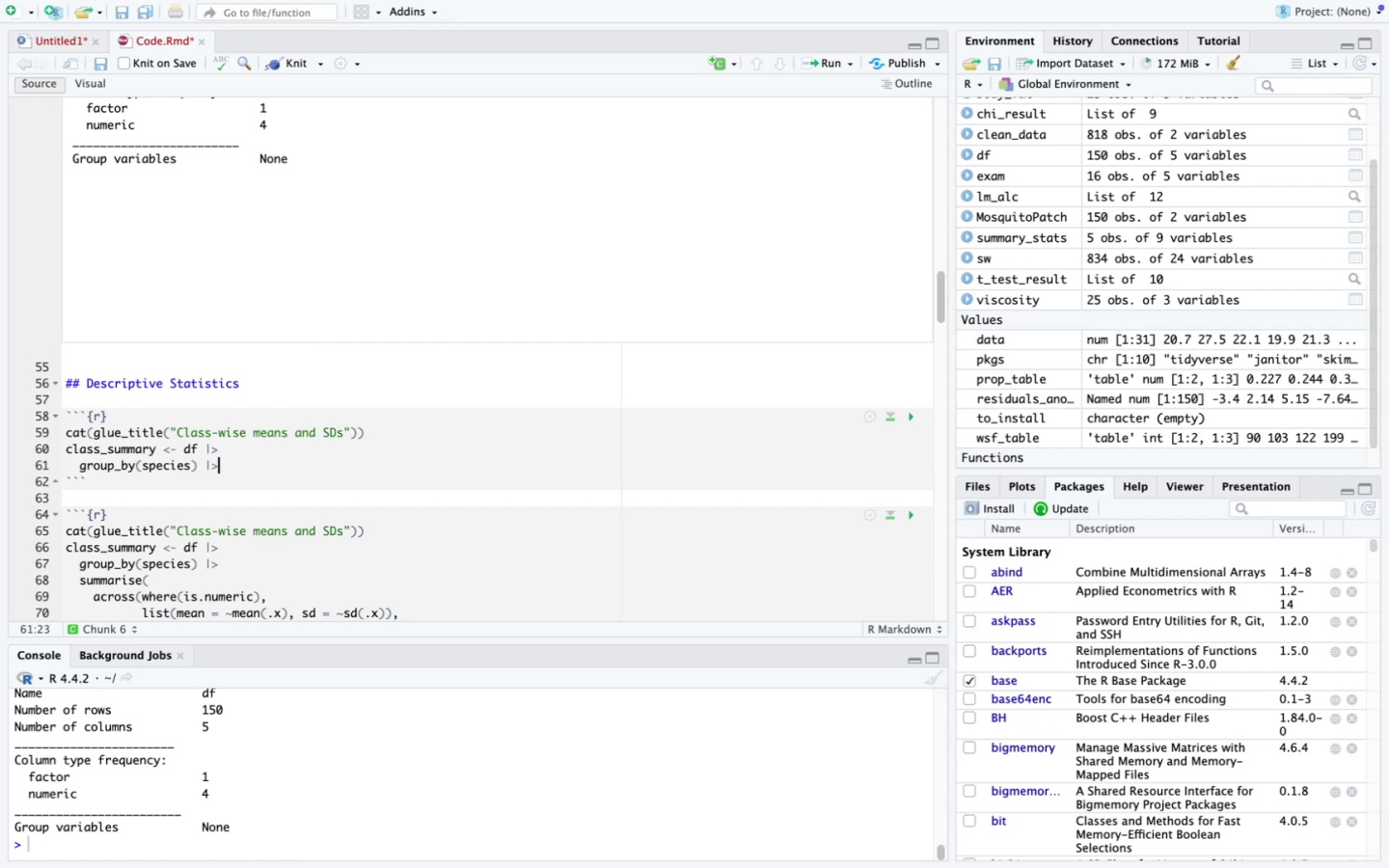 
key(Enter)
 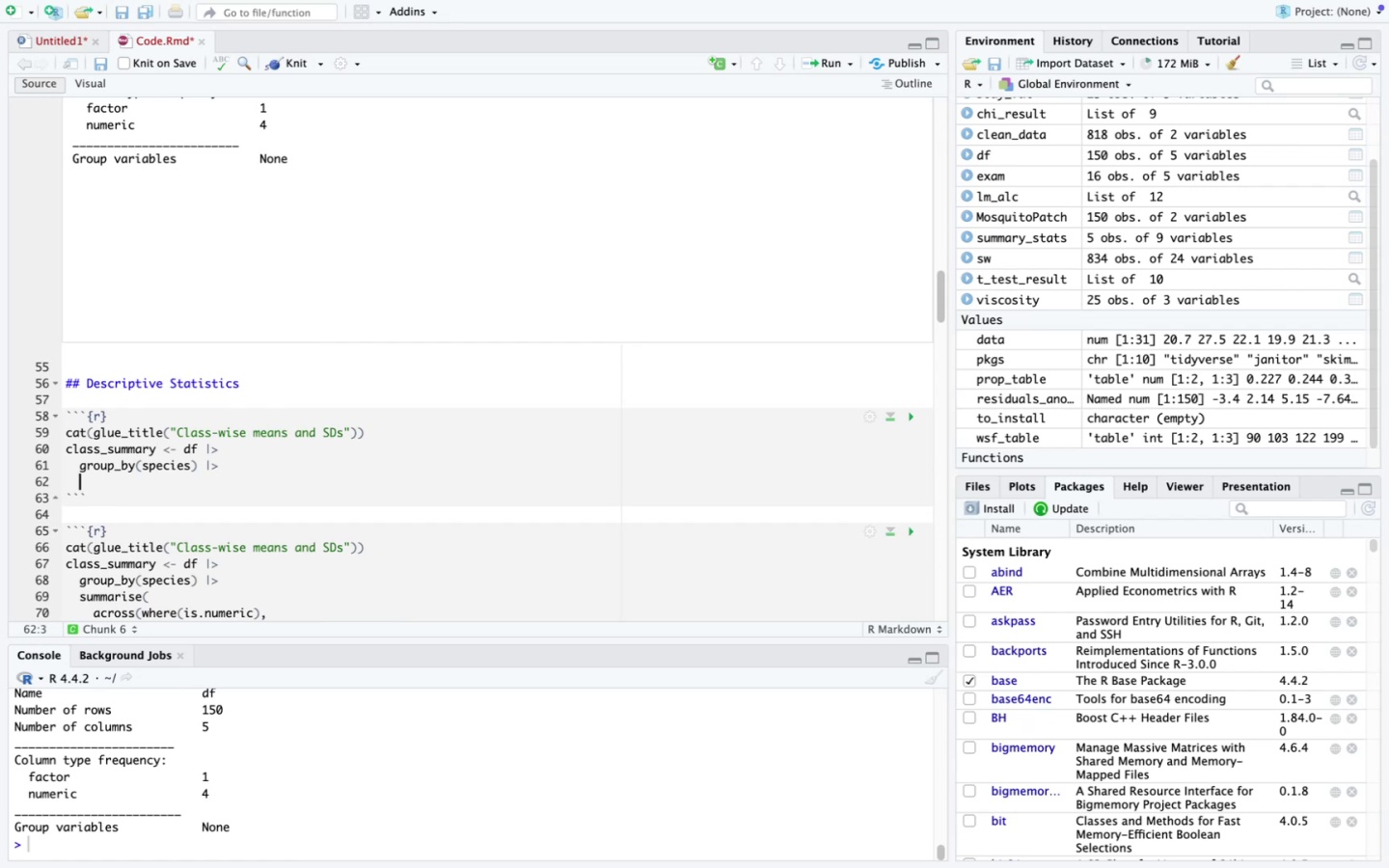 
type(summarise()
 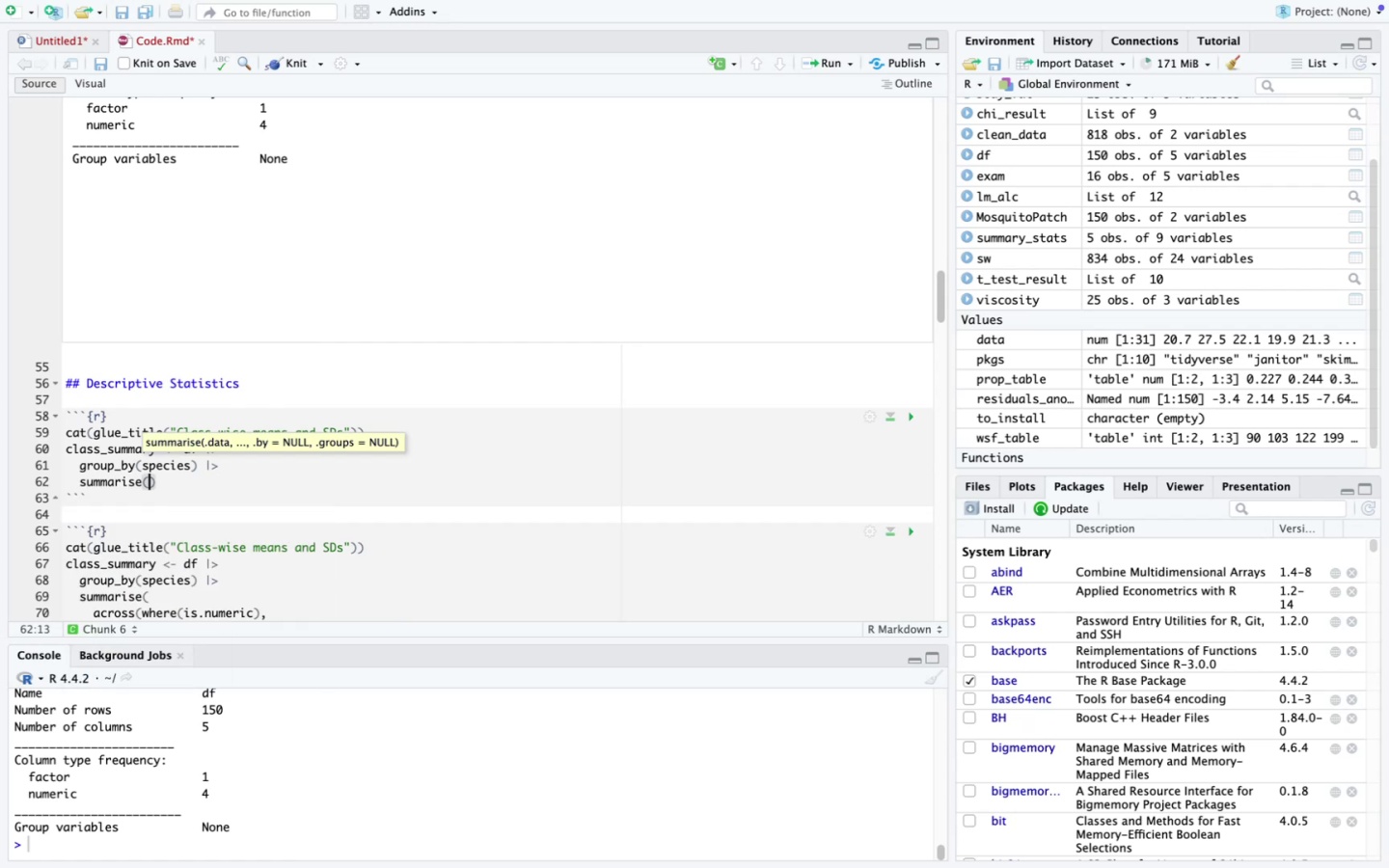 
 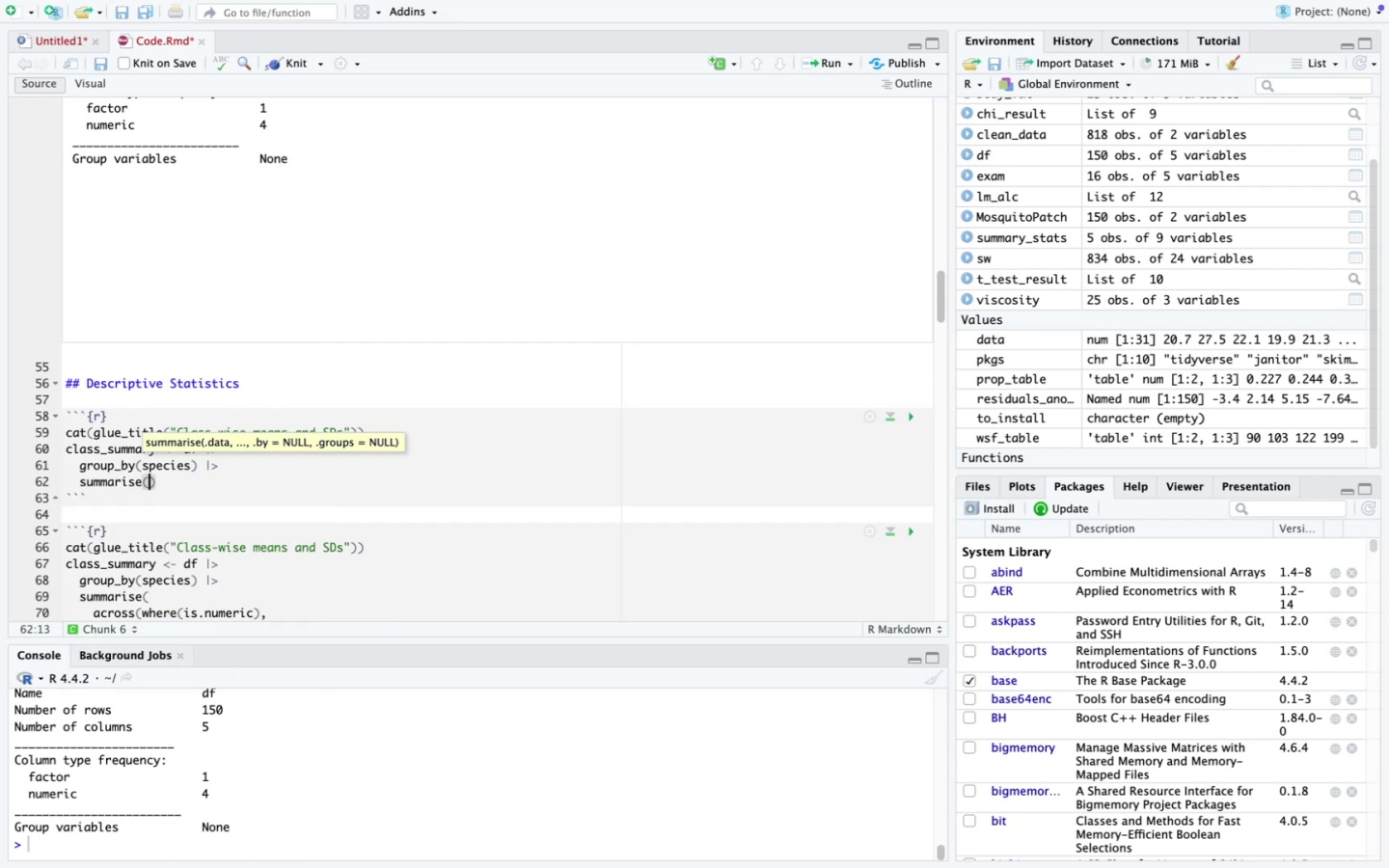 
key(Enter)
 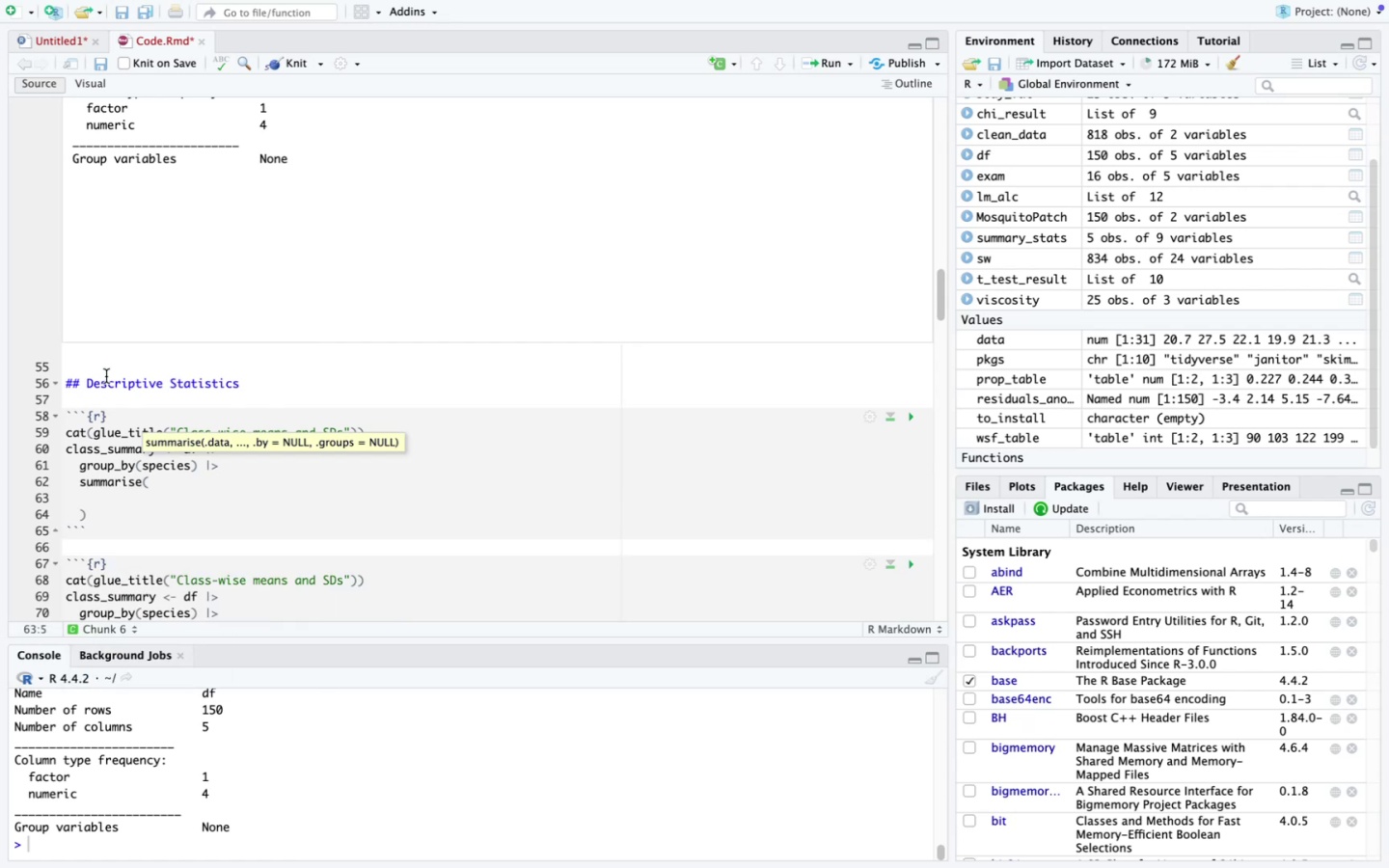 
scroll: coordinate [106, 376], scroll_direction: down, amount: 5.0
 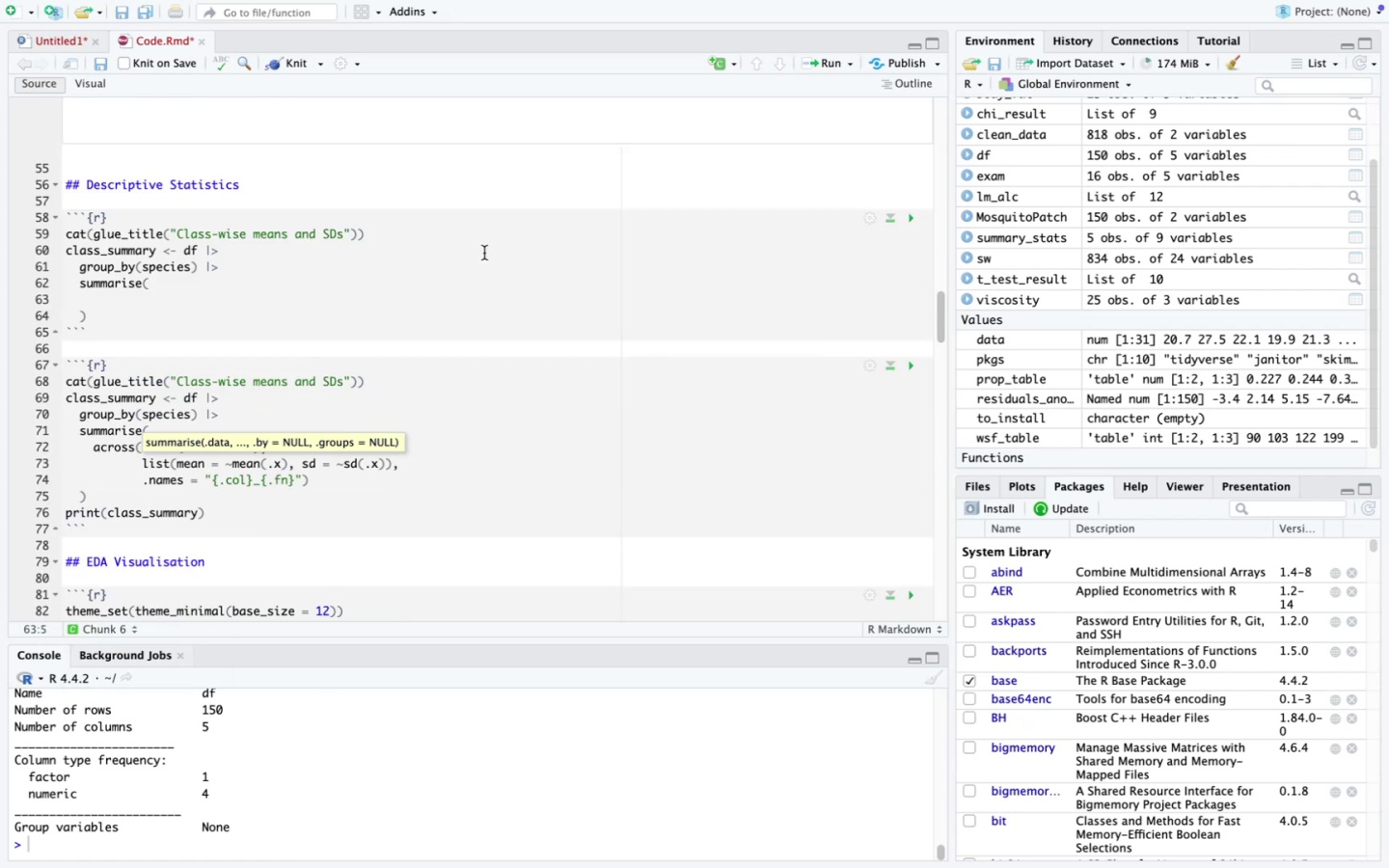 
type(across(where(is.numeric)
 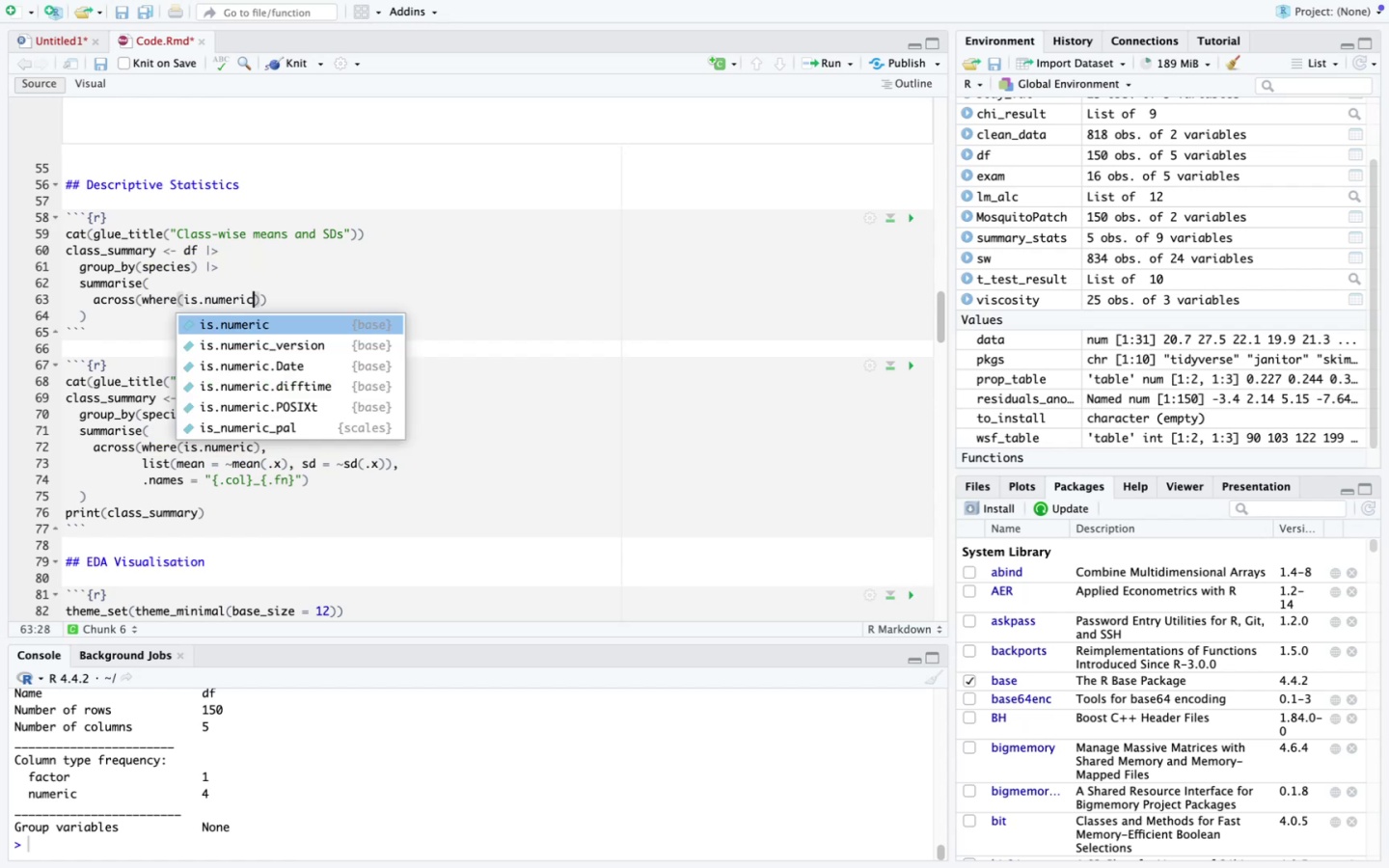 
key(ArrowRight)
 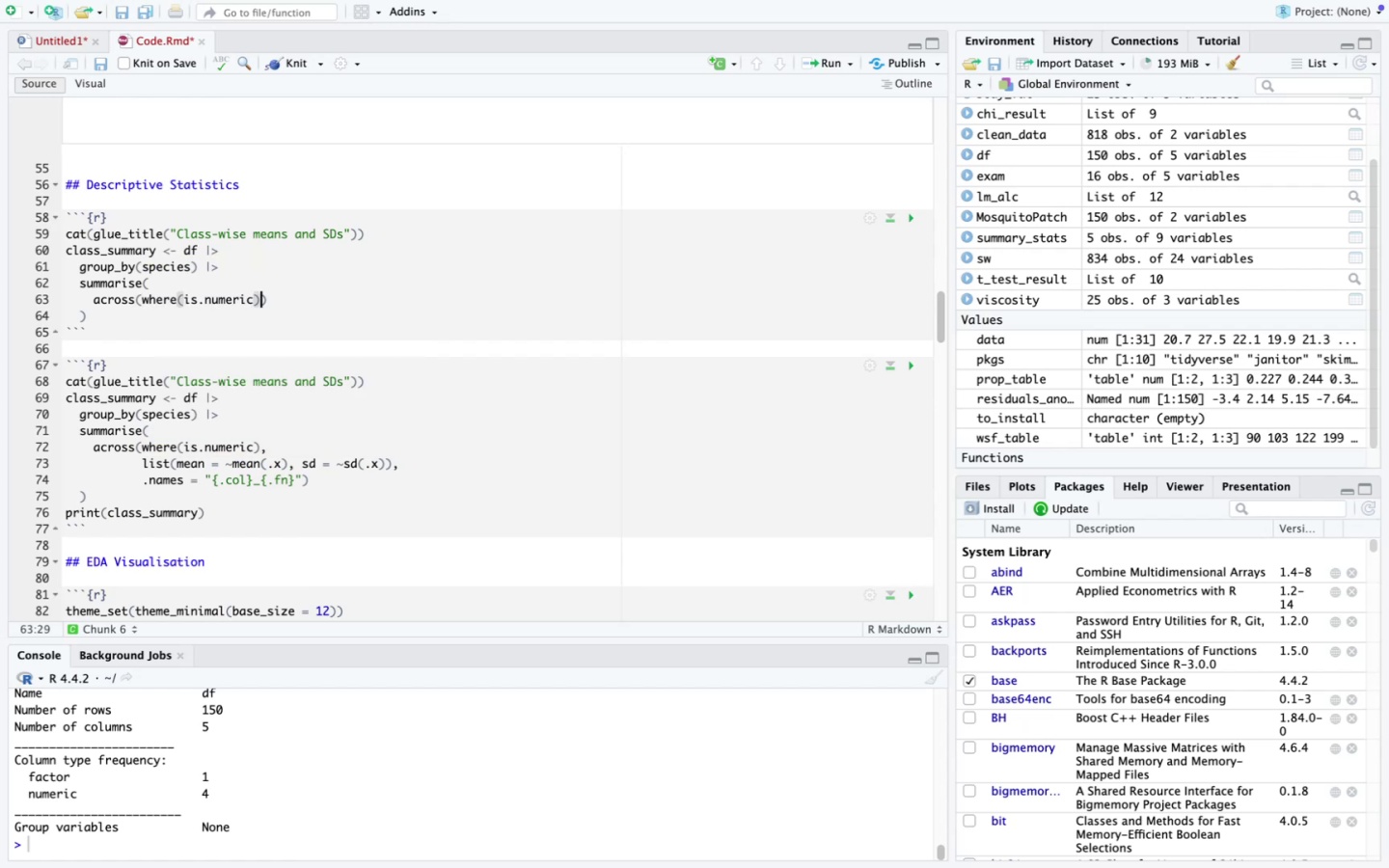 
key(Comma)
 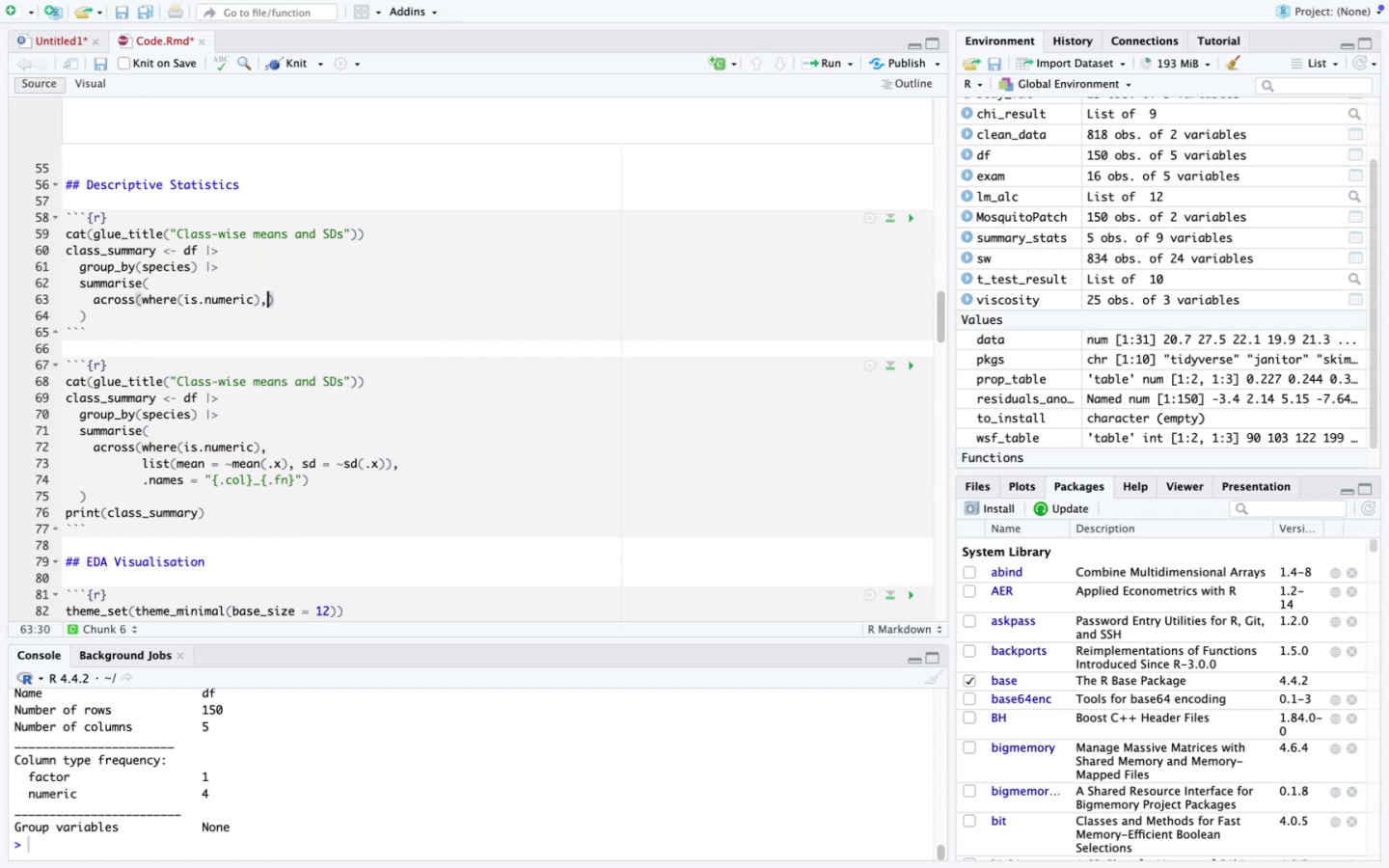 
key(Enter)
 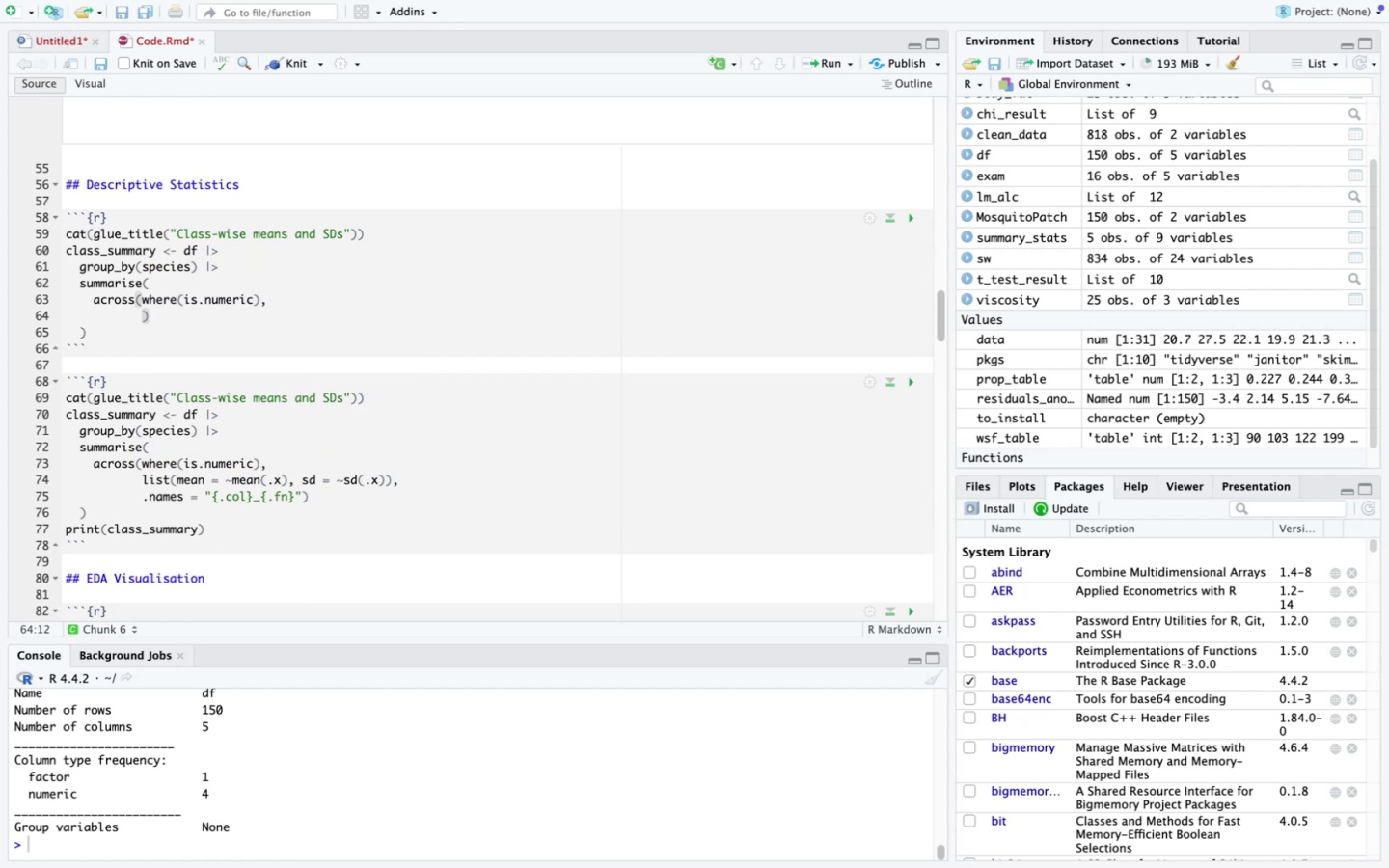 
type(list )
key(Backspace)
 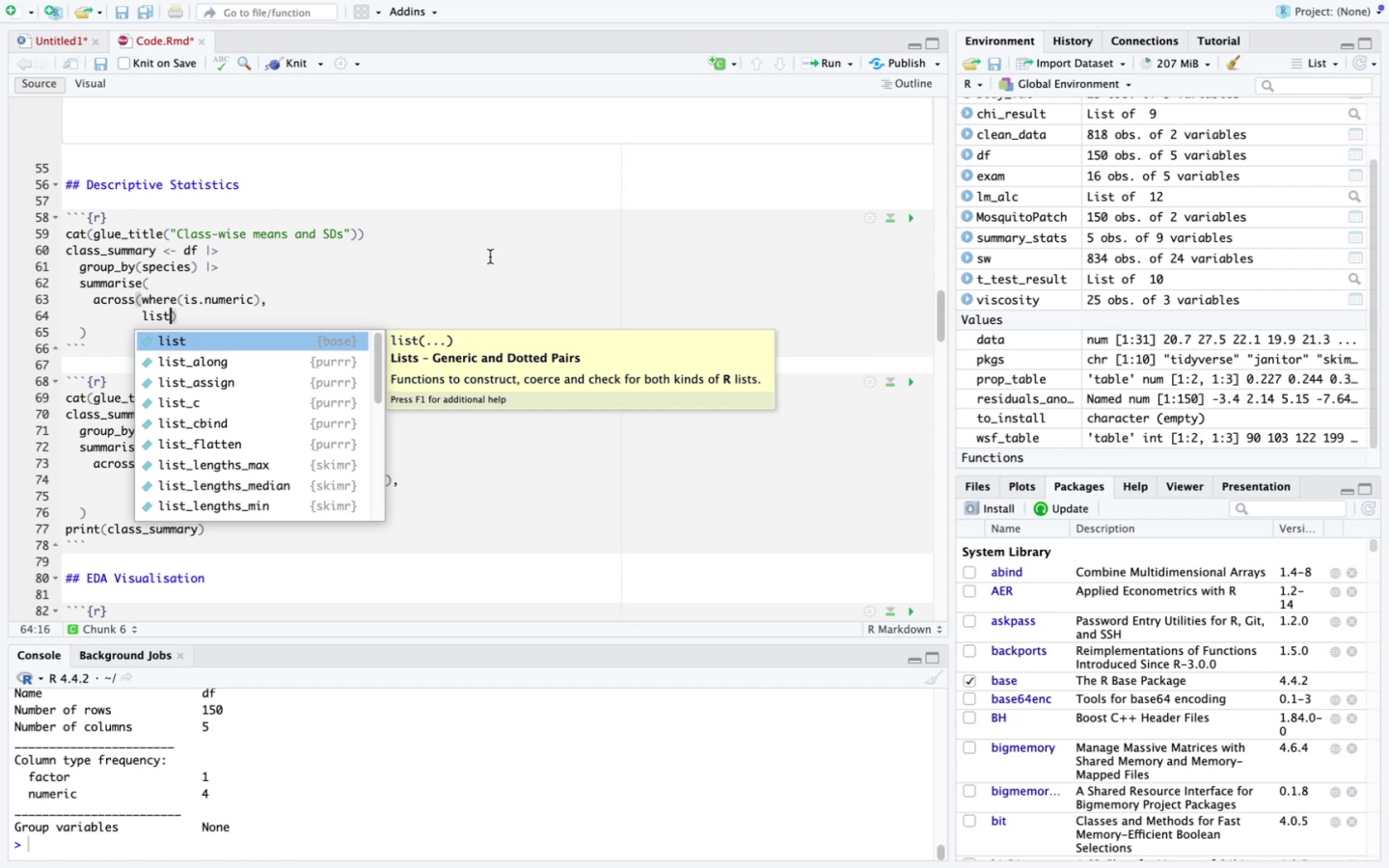 
key(Enter)
 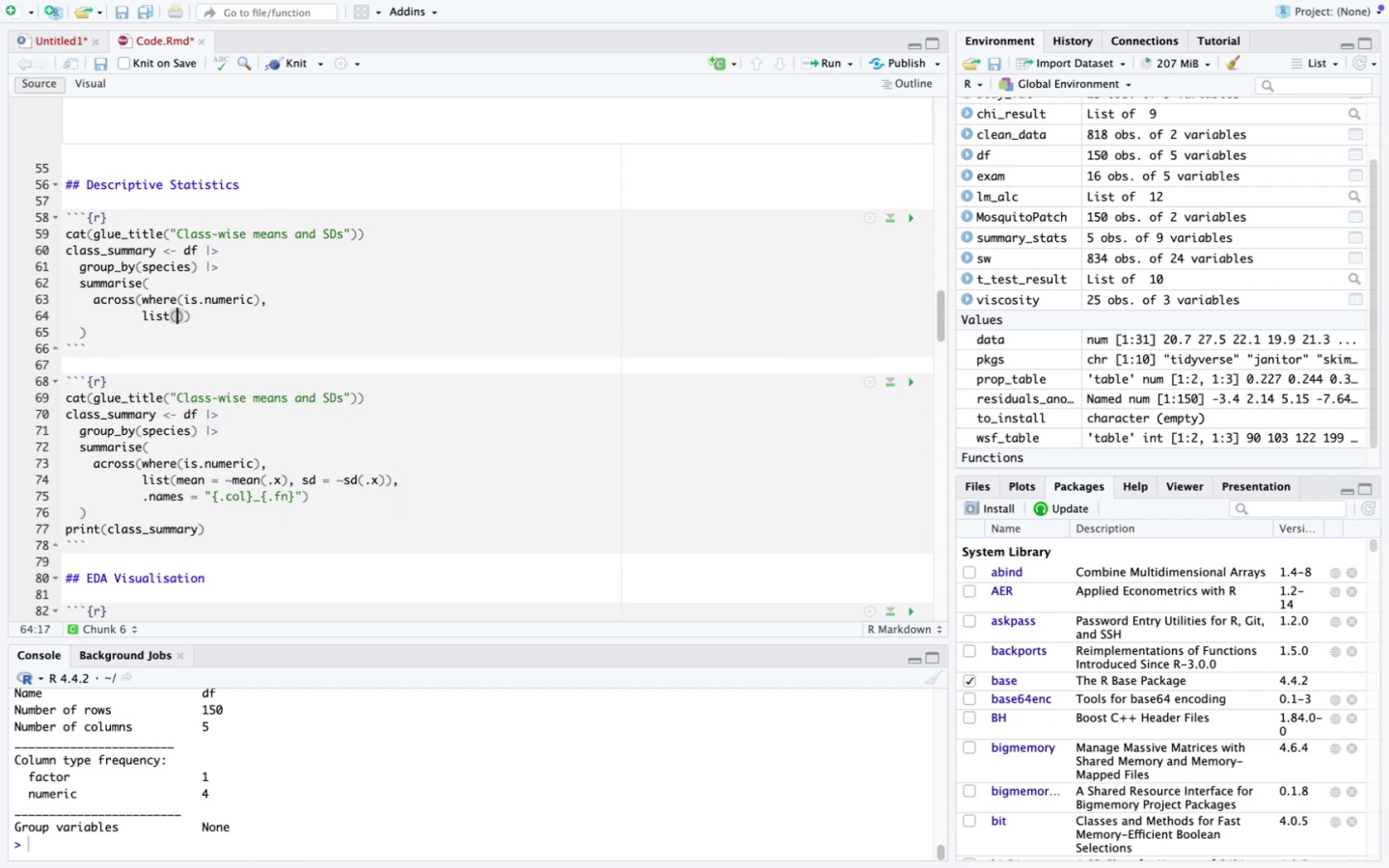 
type(mean - )
key(Backspace)
key(Backspace)
type(= ~mean(.x)
 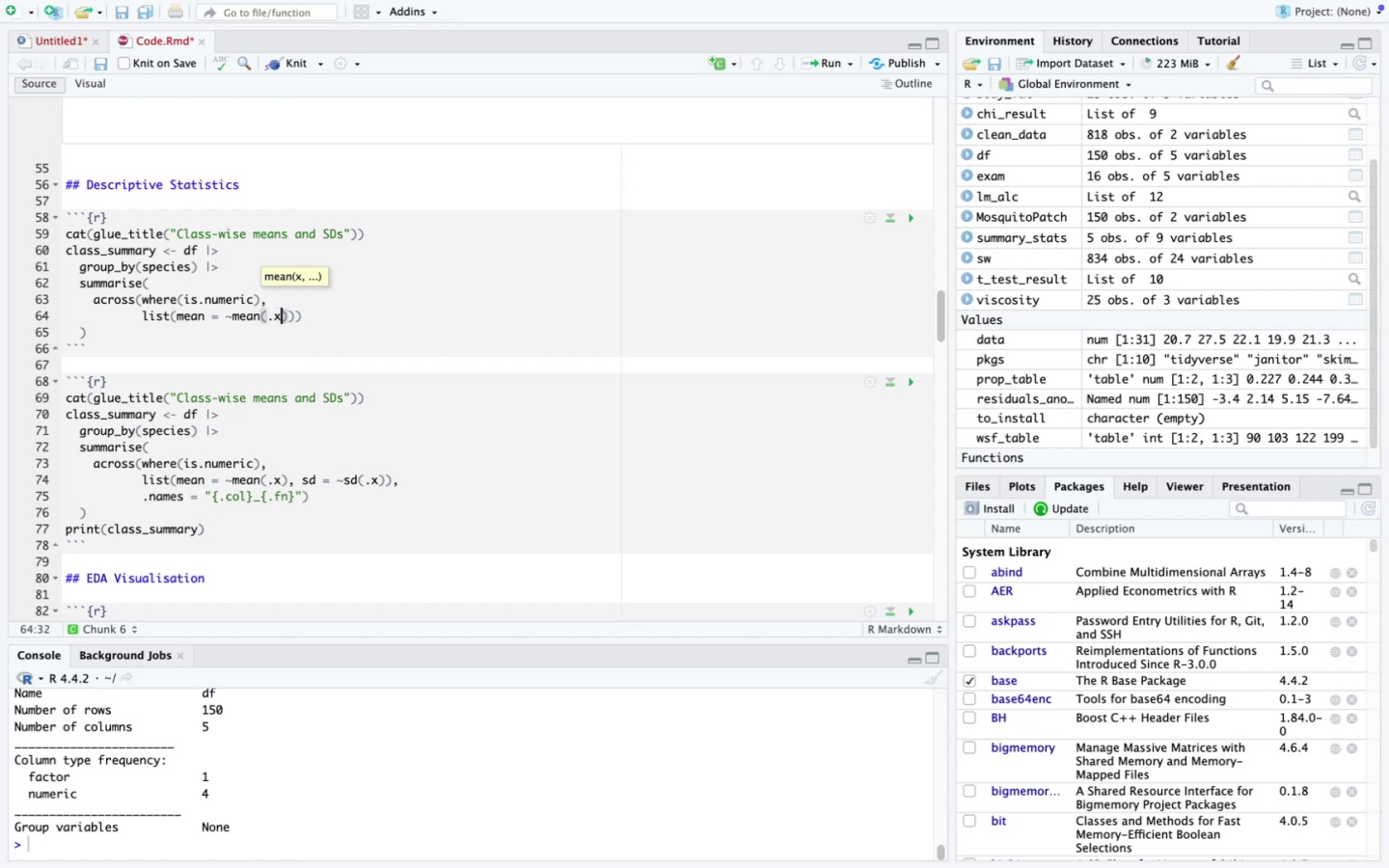 
key(ArrowRight)
 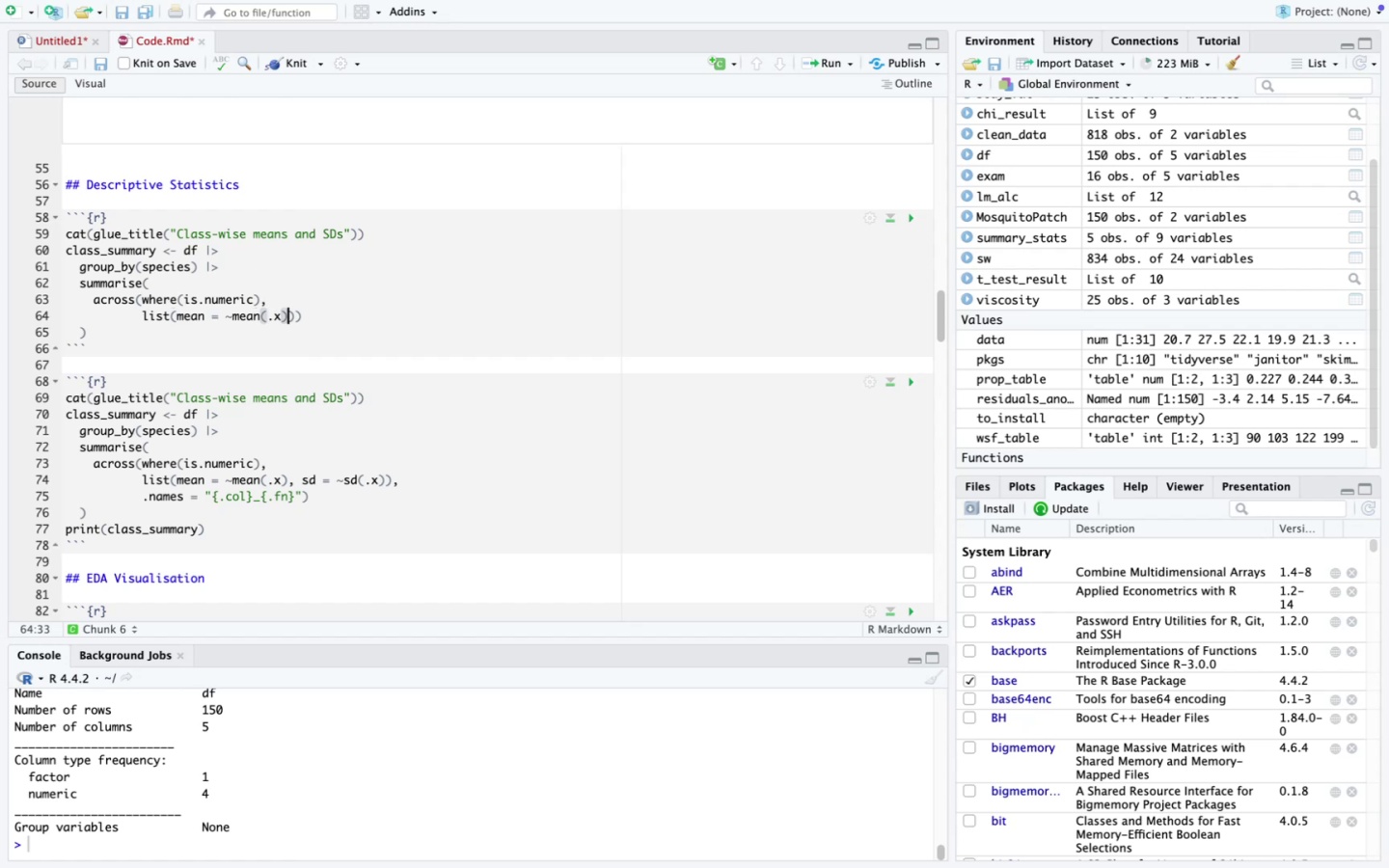 
type(, df)
key(Backspace)
key(Backspace)
type(sd = ~sd(.x)
 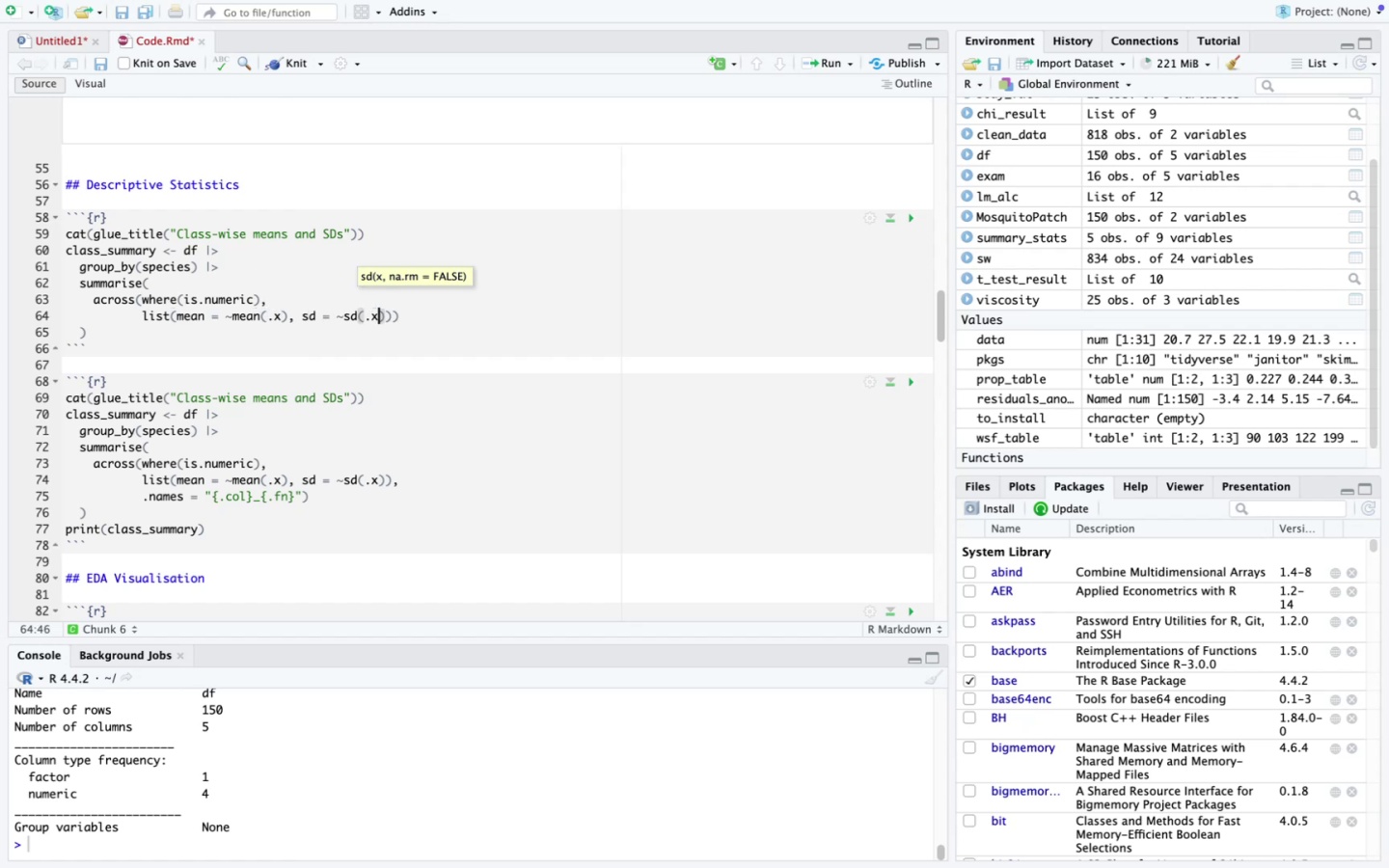 
key(ArrowRight)
 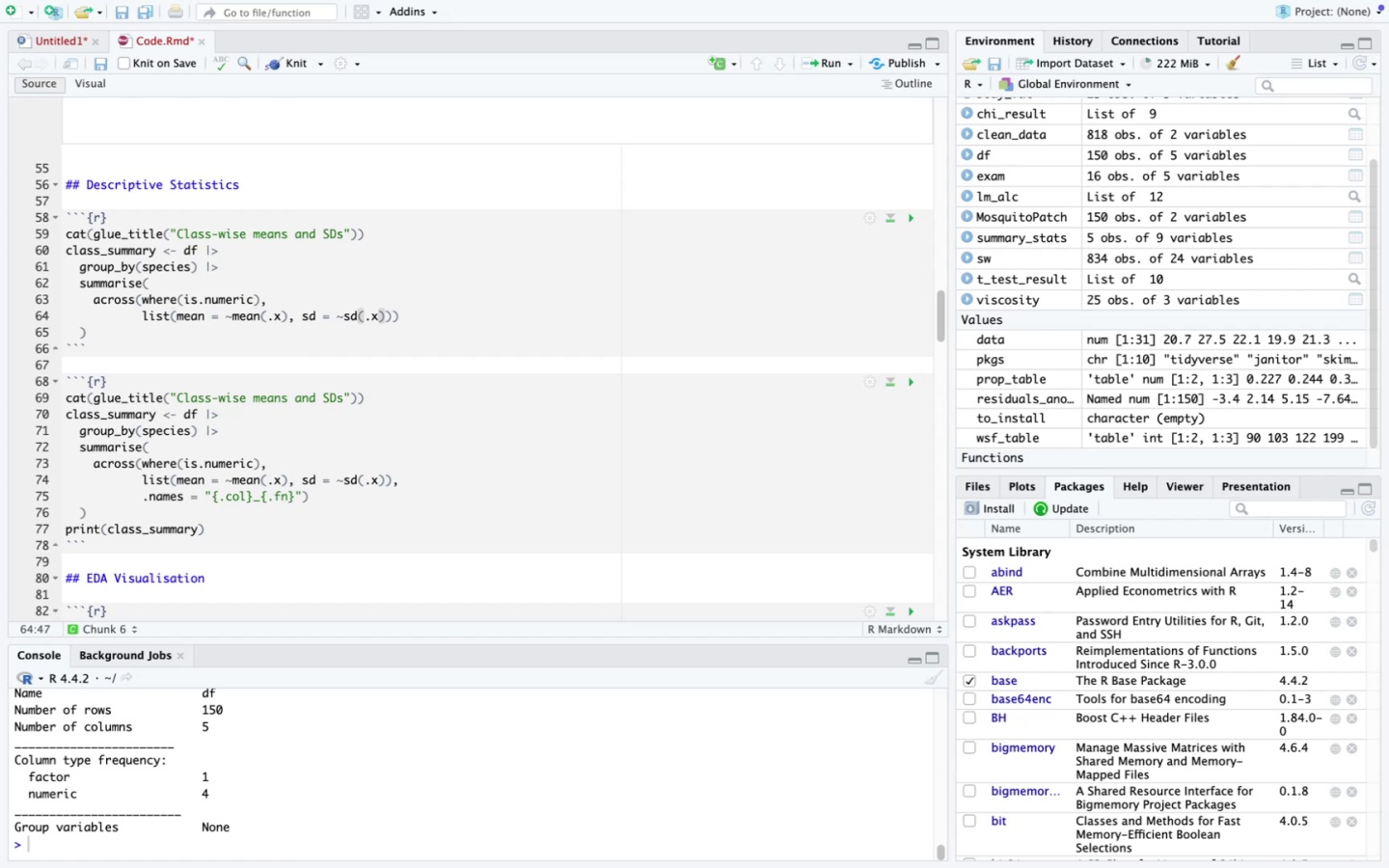 
key(ArrowRight)
 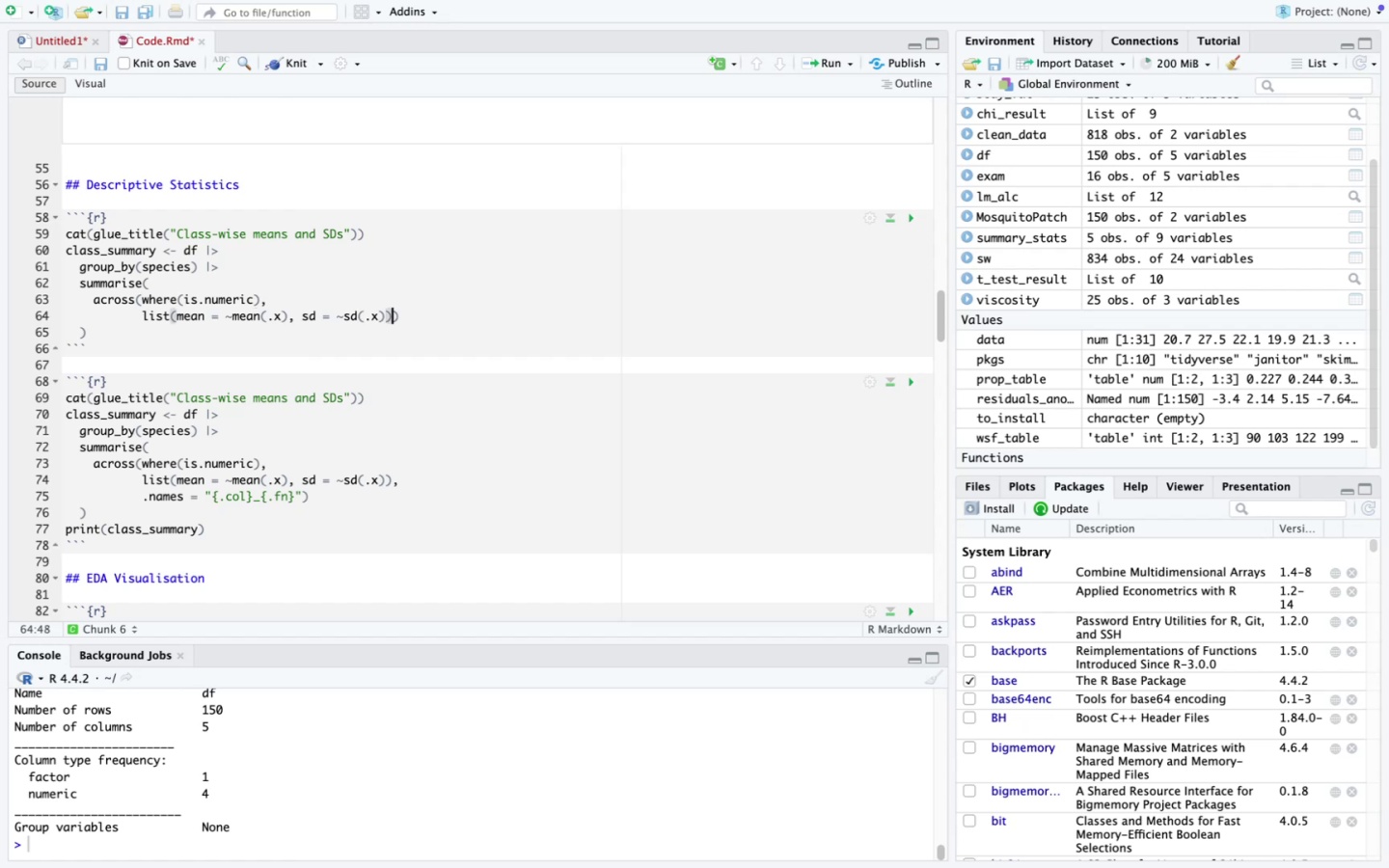 
key(Comma)
 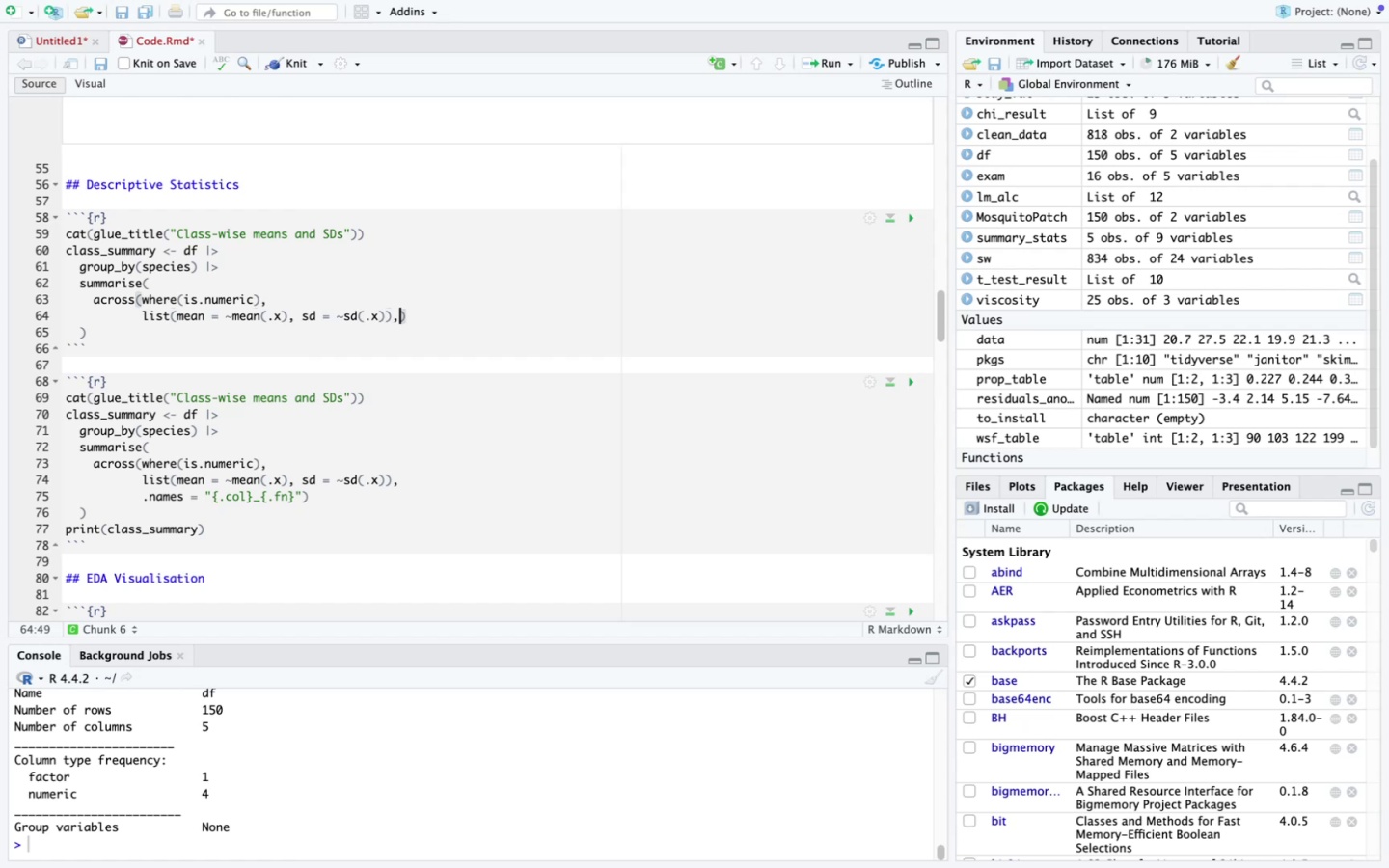 
key(Enter)
 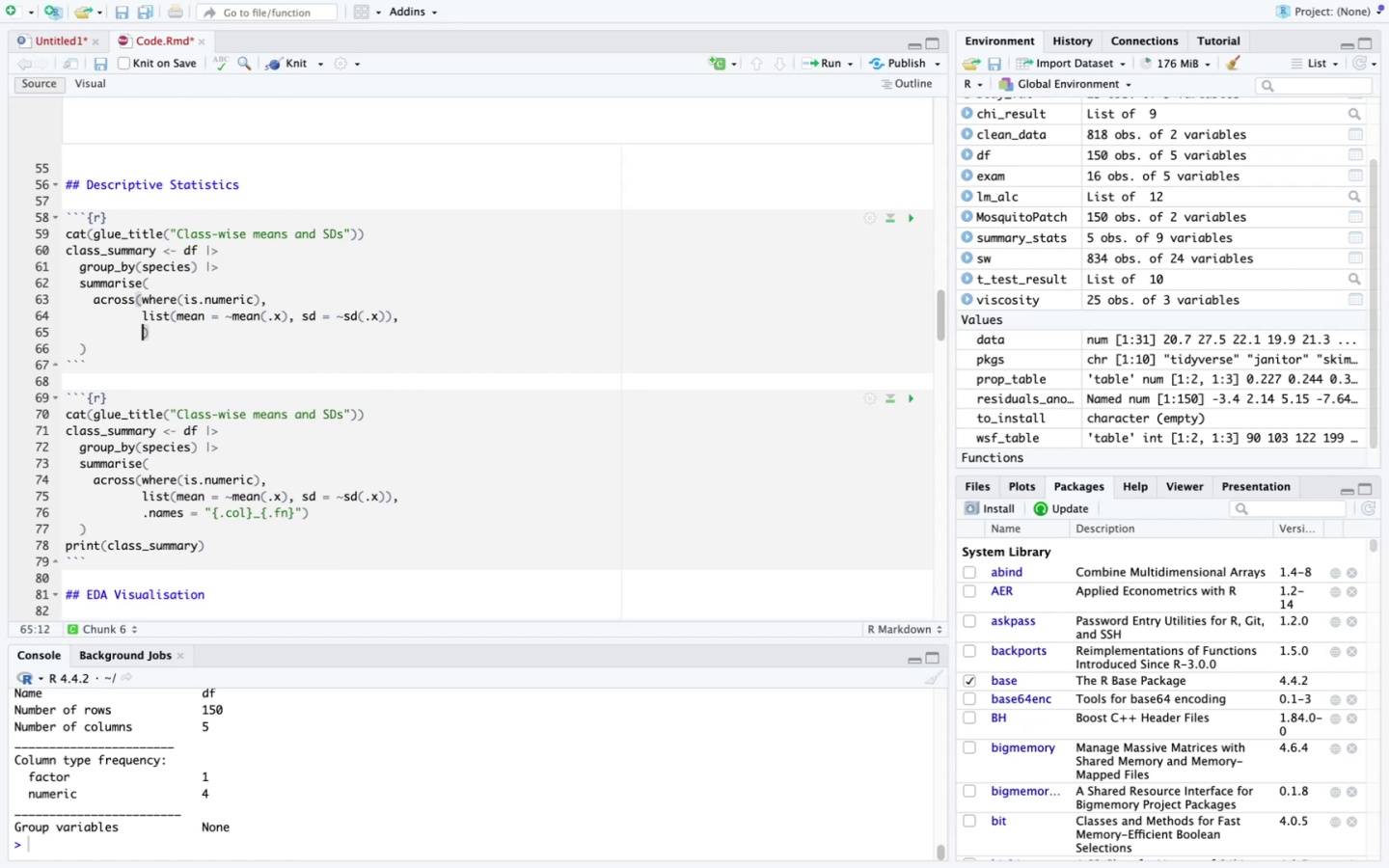 
type(.names -)
key(Backspace)
type(= {)
key(Backspace)
type("P)
key(Backspace)
type({.col")
 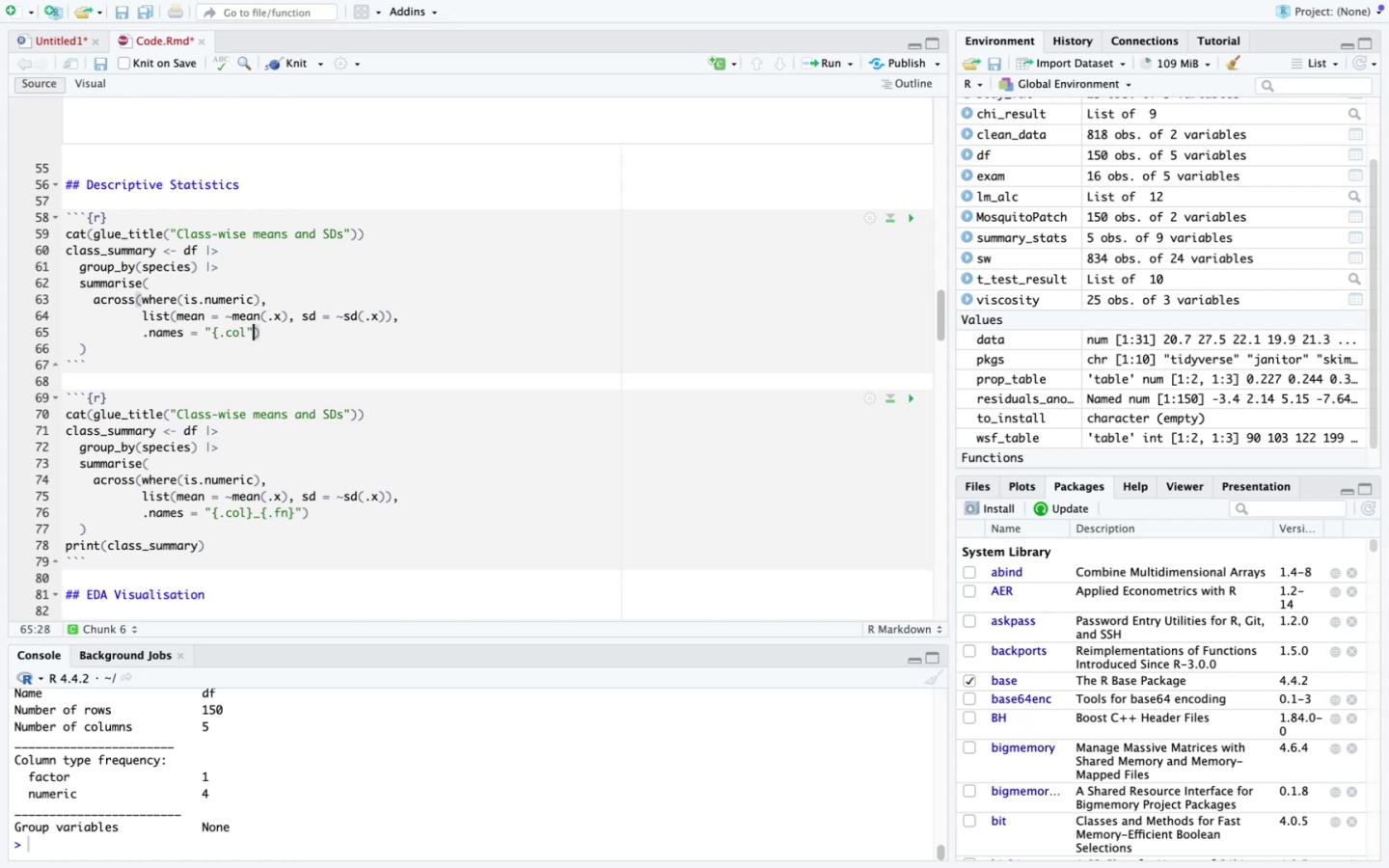 
key(ArrowLeft)
 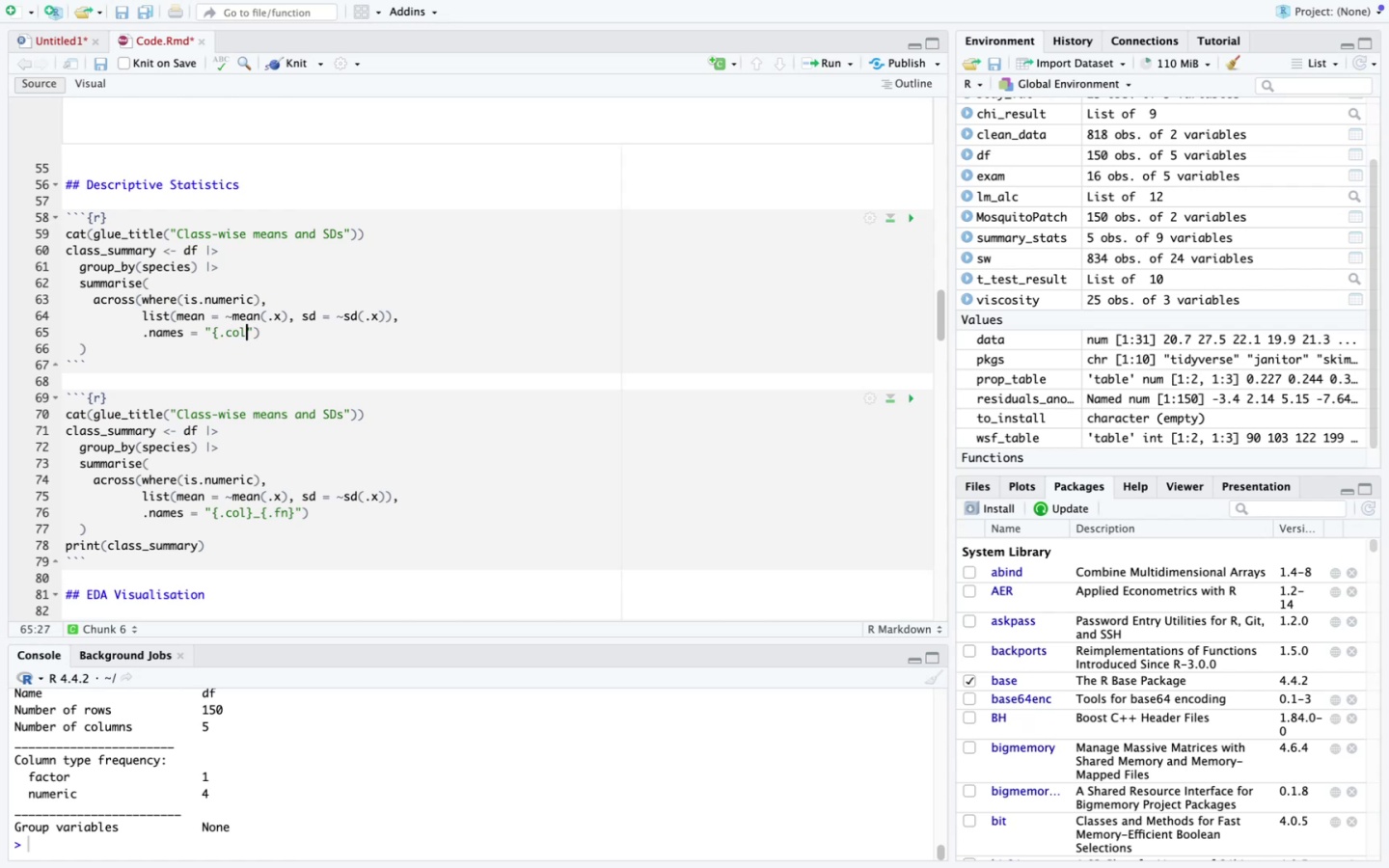 
key(Shift+BracketRight)
 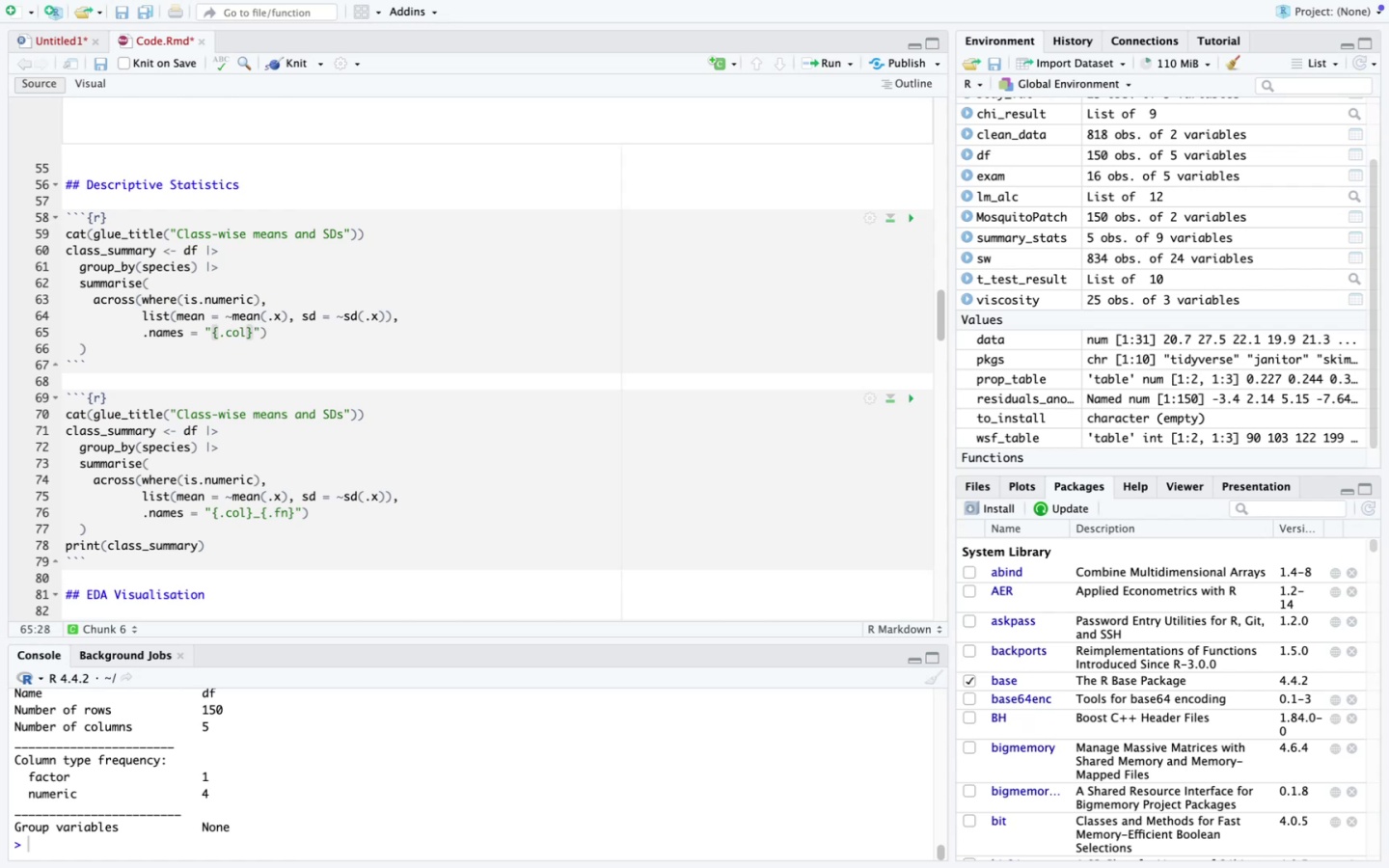 
key(Shift+Minus)
 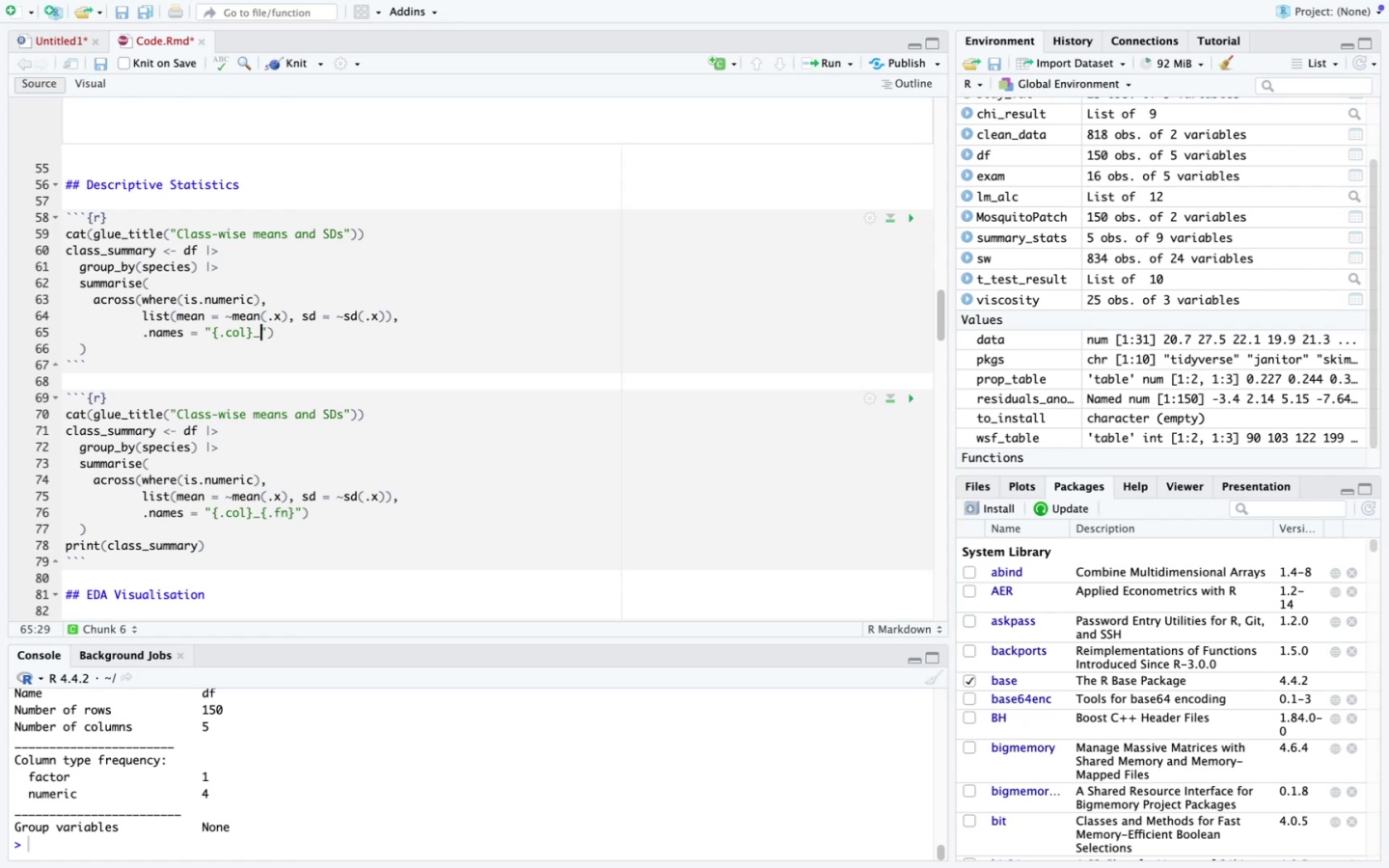 
key(Shift+BracketLeft)
 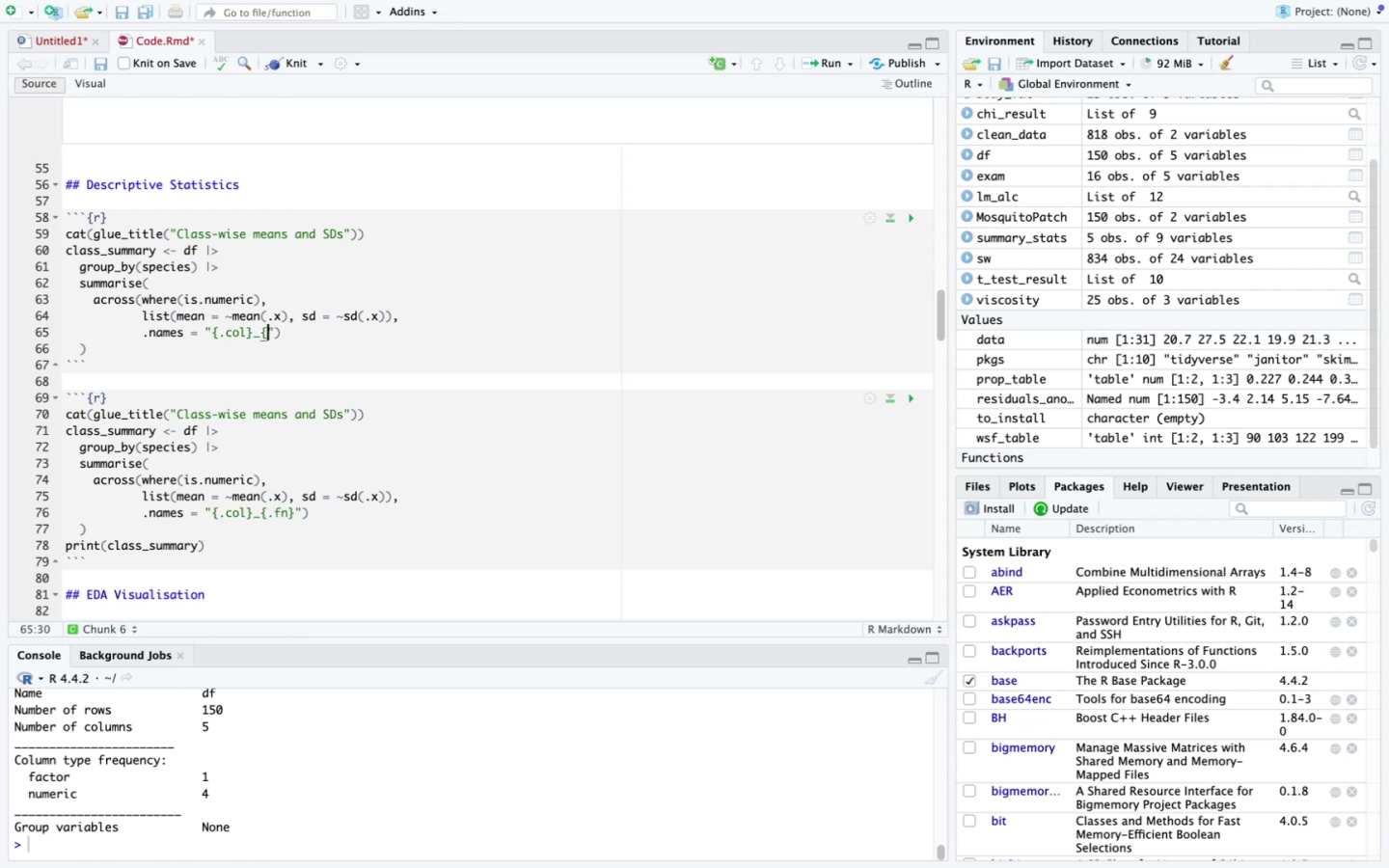 
key(Shift+BracketRight)
 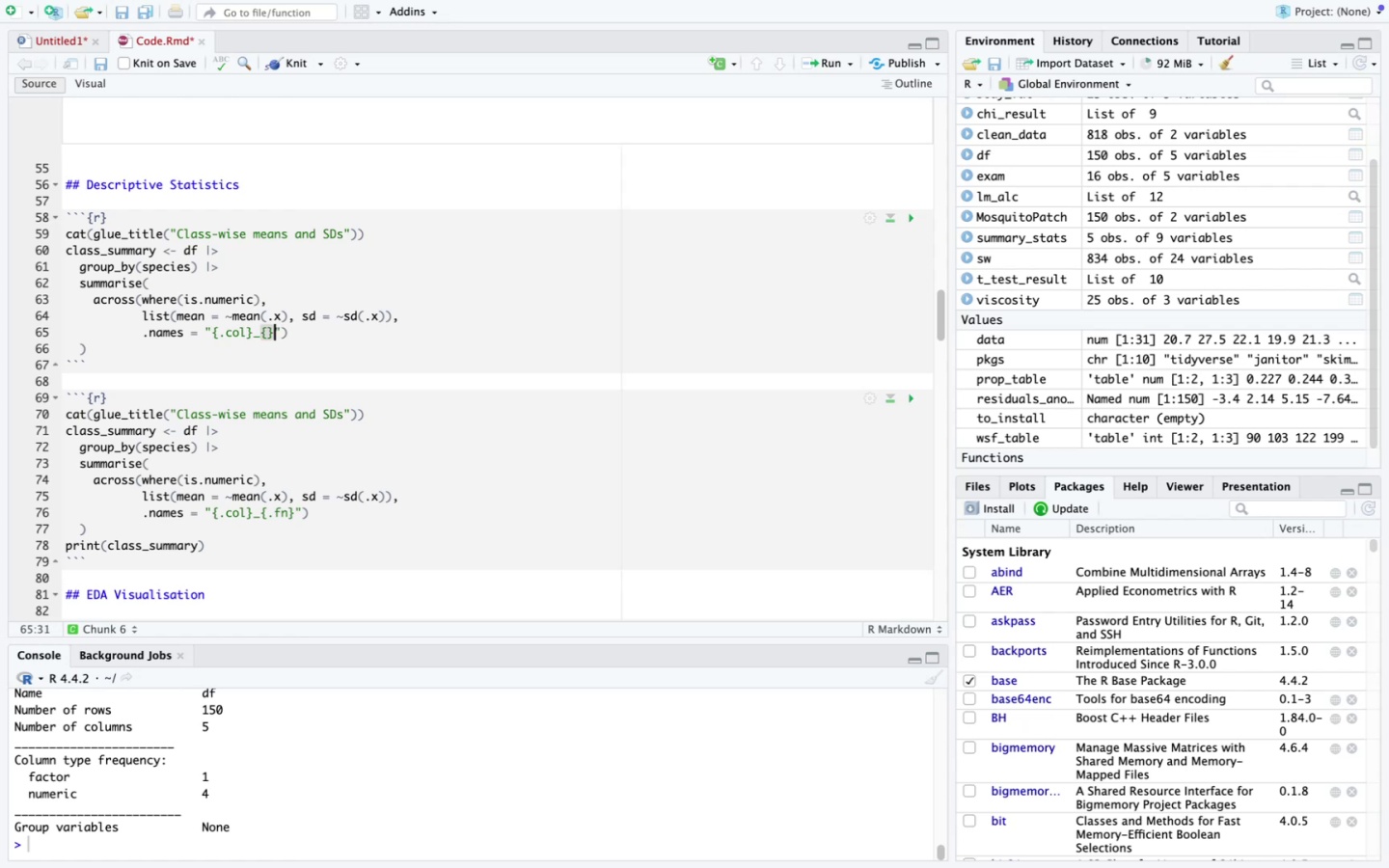 
key(ArrowLeft)
 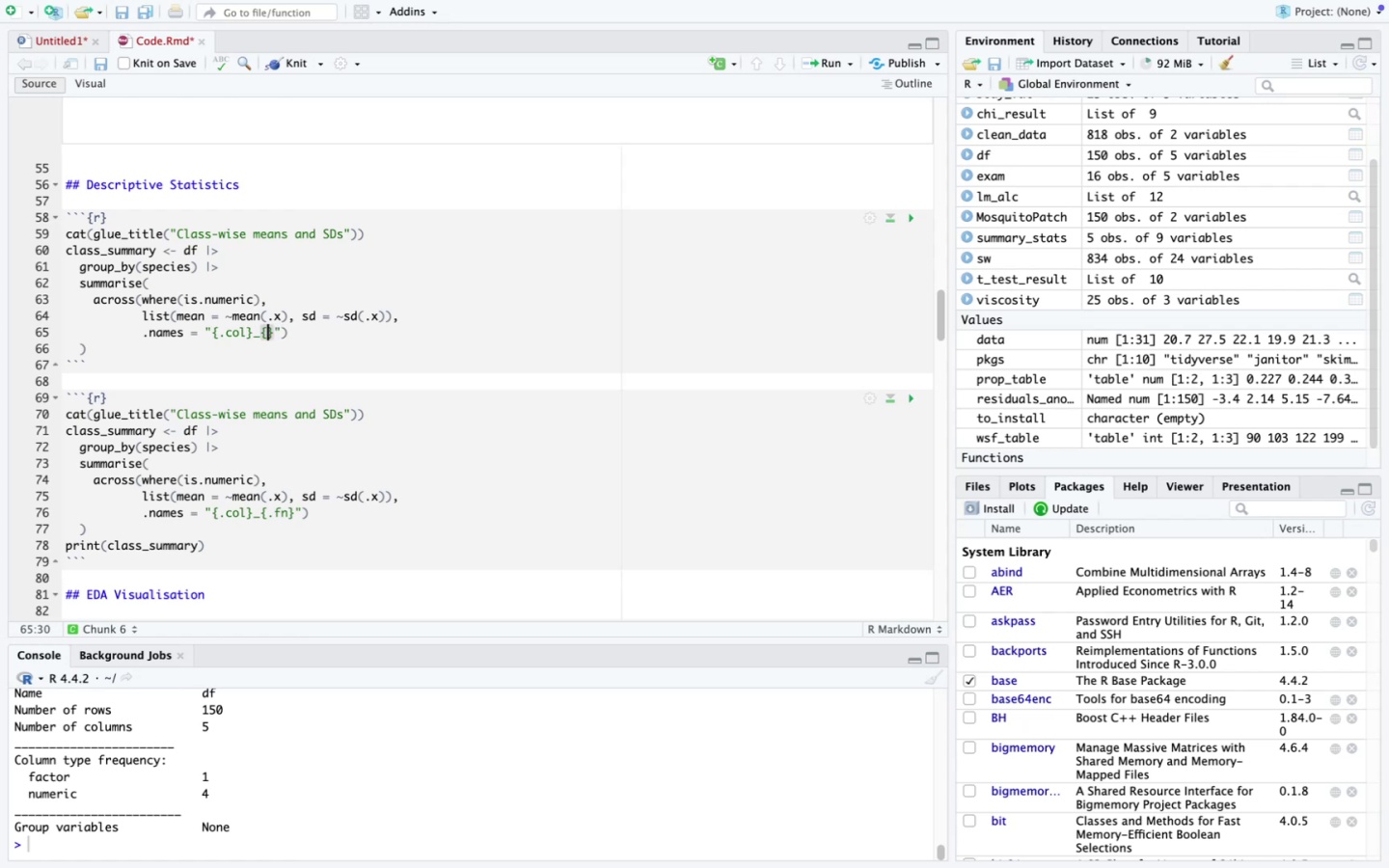 
type(,fv)
key(Backspace)
type(b)
key(Backspace)
key(Backspace)
key(Backspace)
type(.fn)
 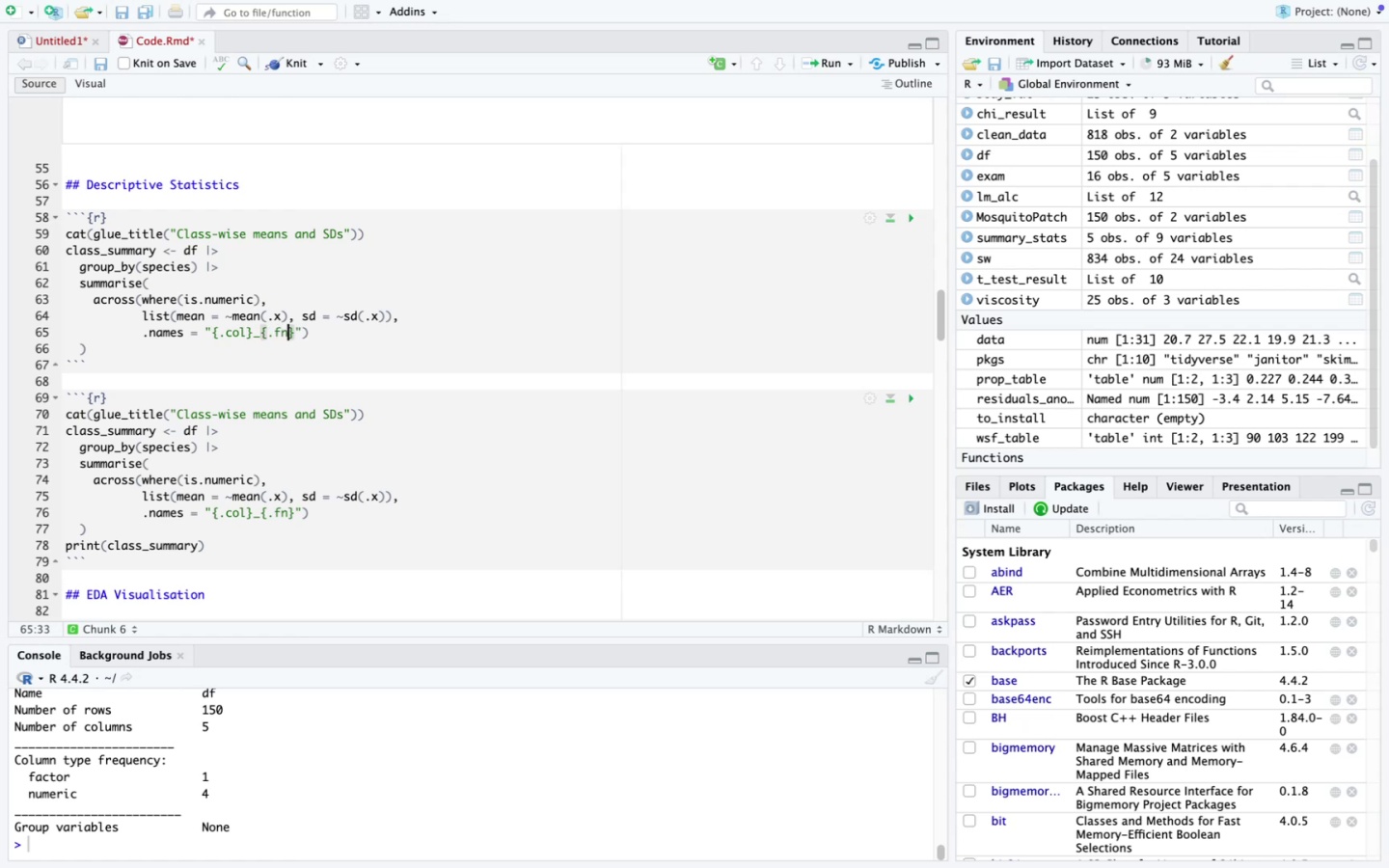 
key(ArrowRight)
 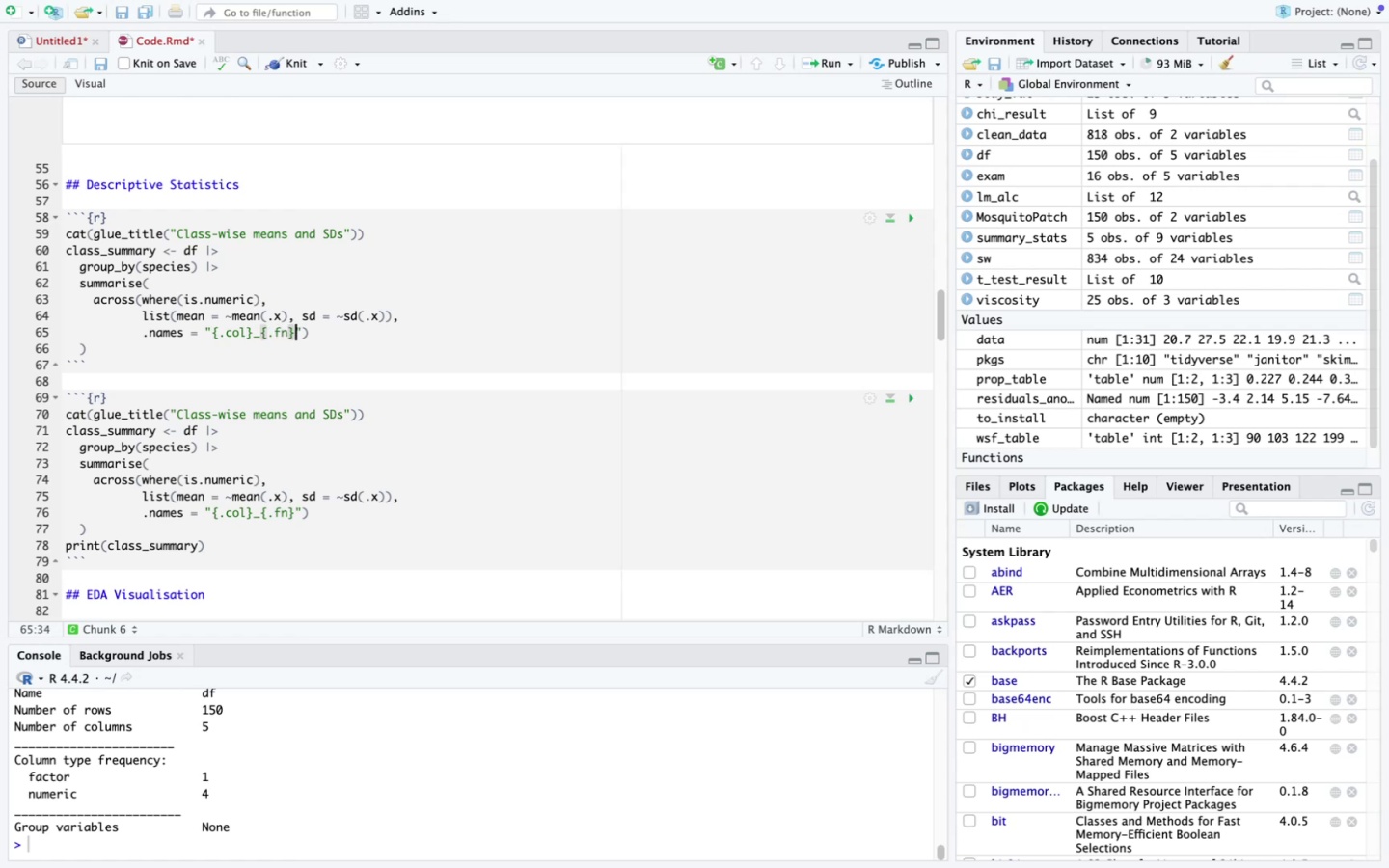 
key(ArrowRight)
 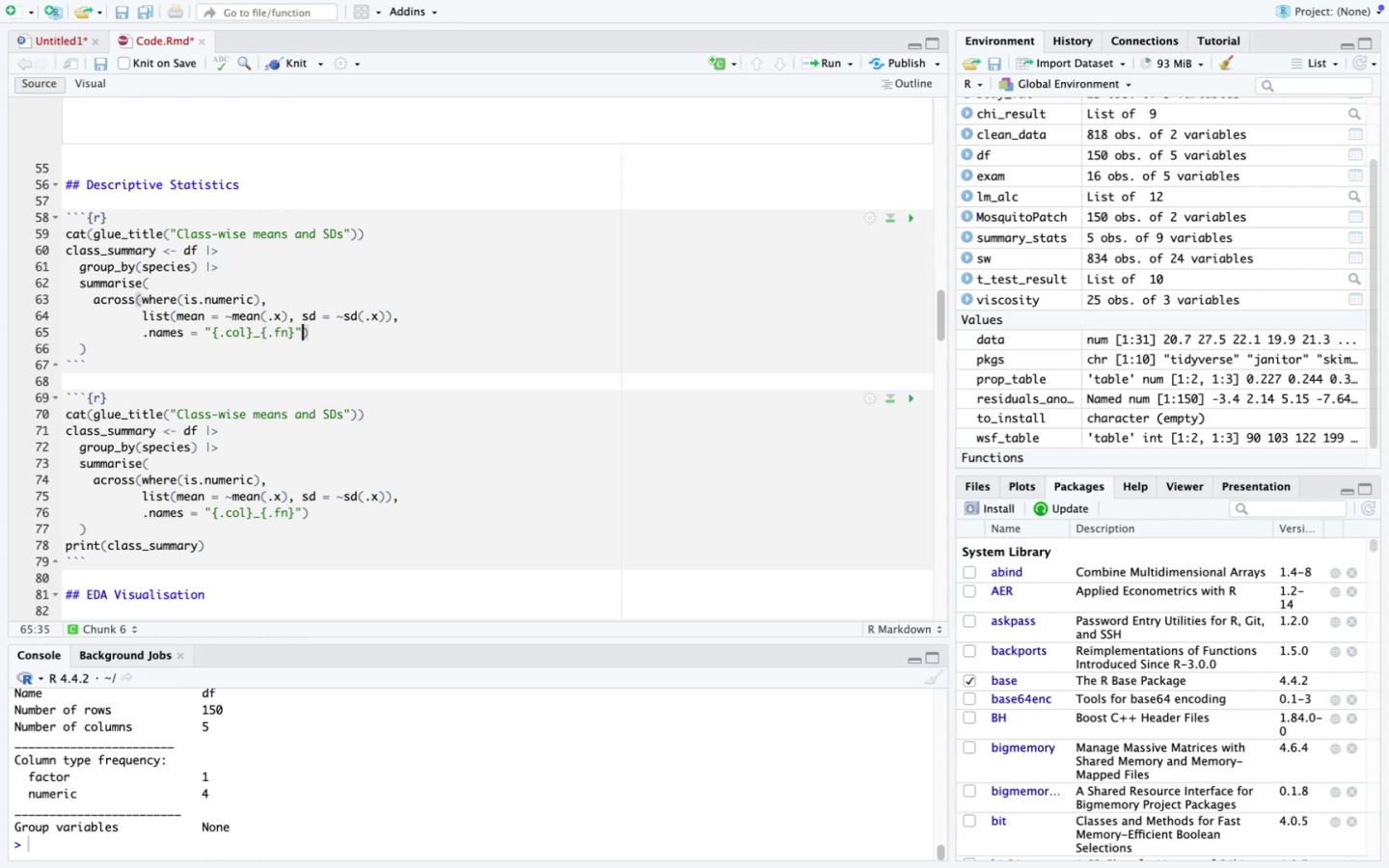 
key(ArrowRight)
 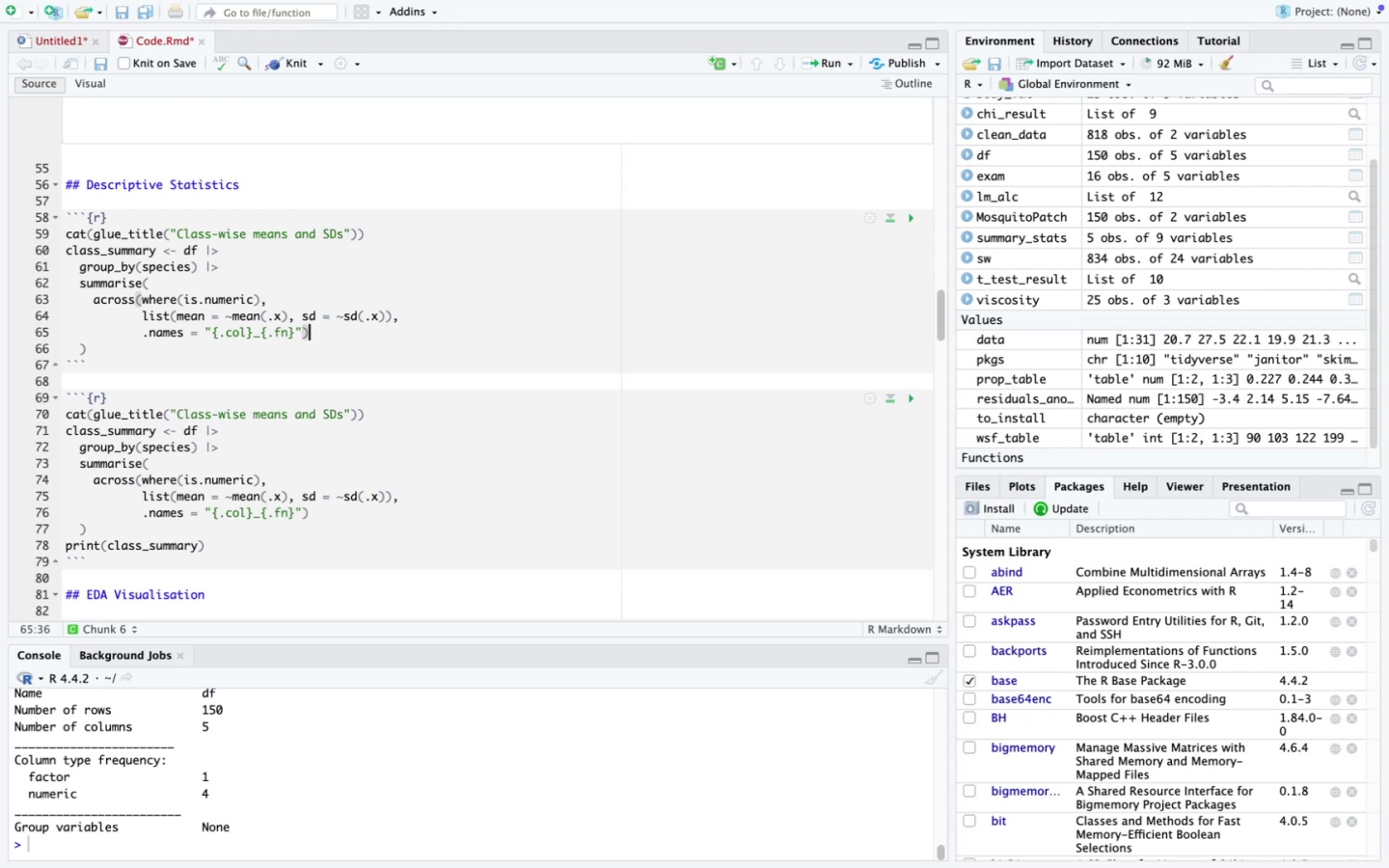 
key(Enter)
 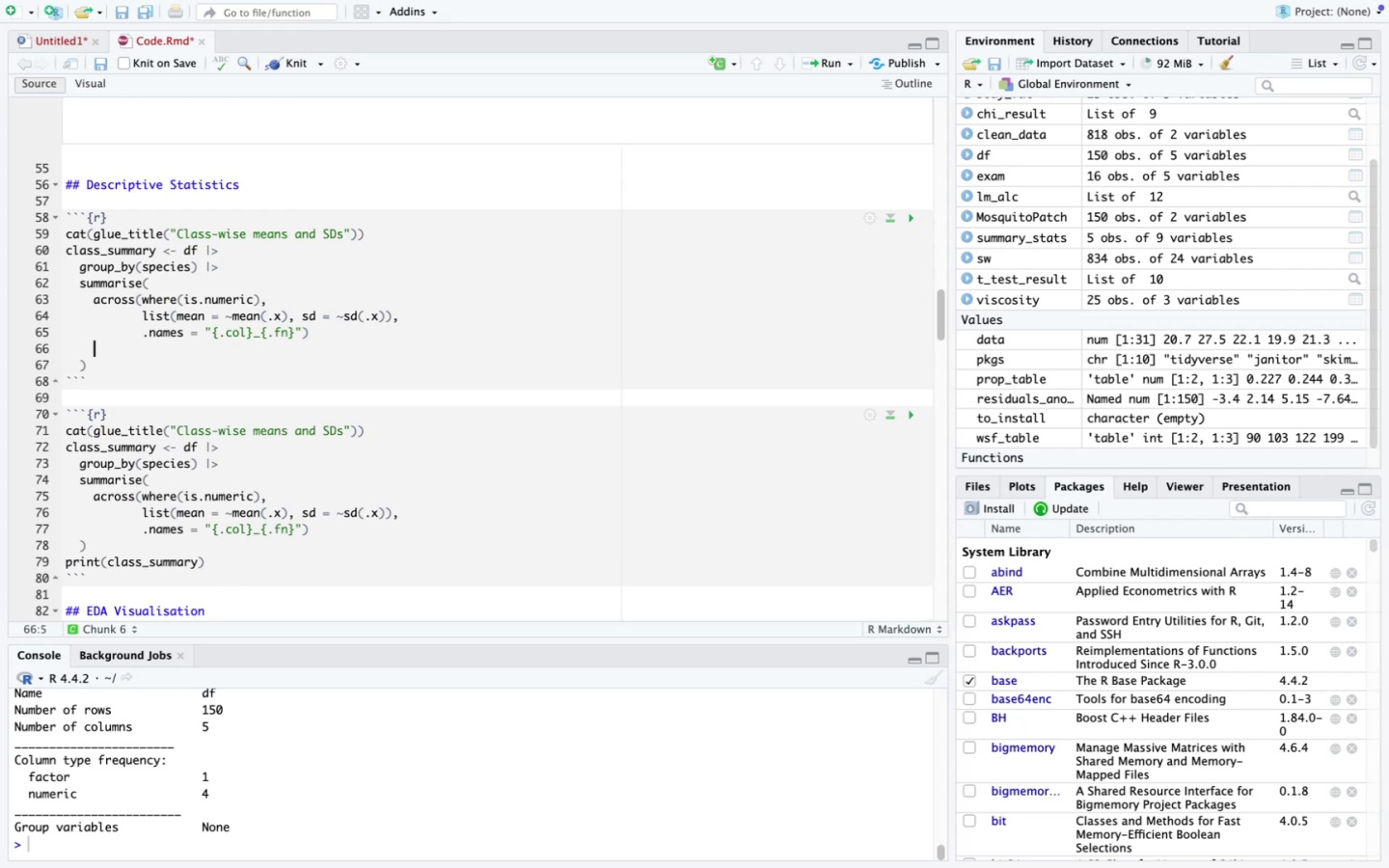 
key(Backspace)
 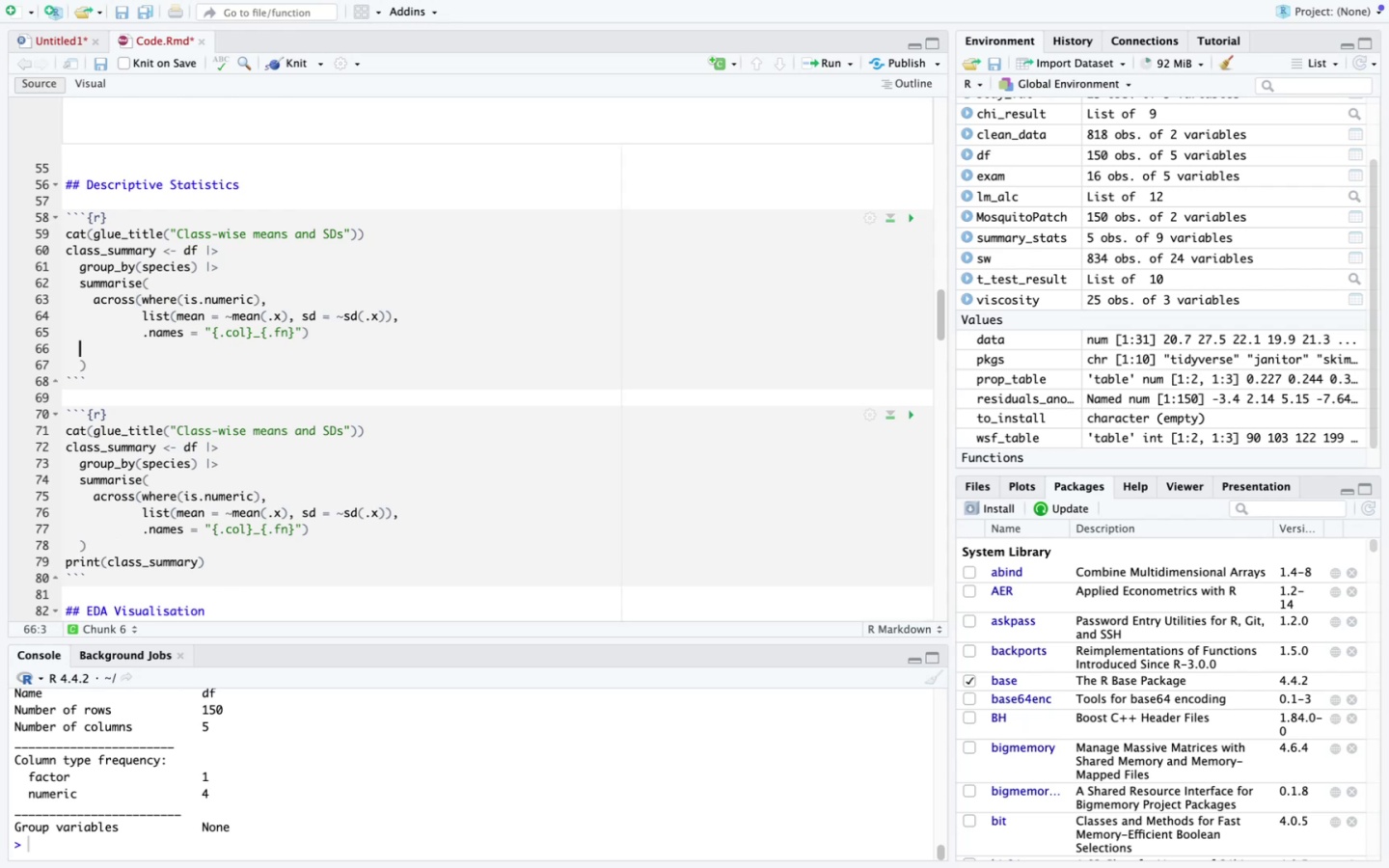 
key(Backspace)
 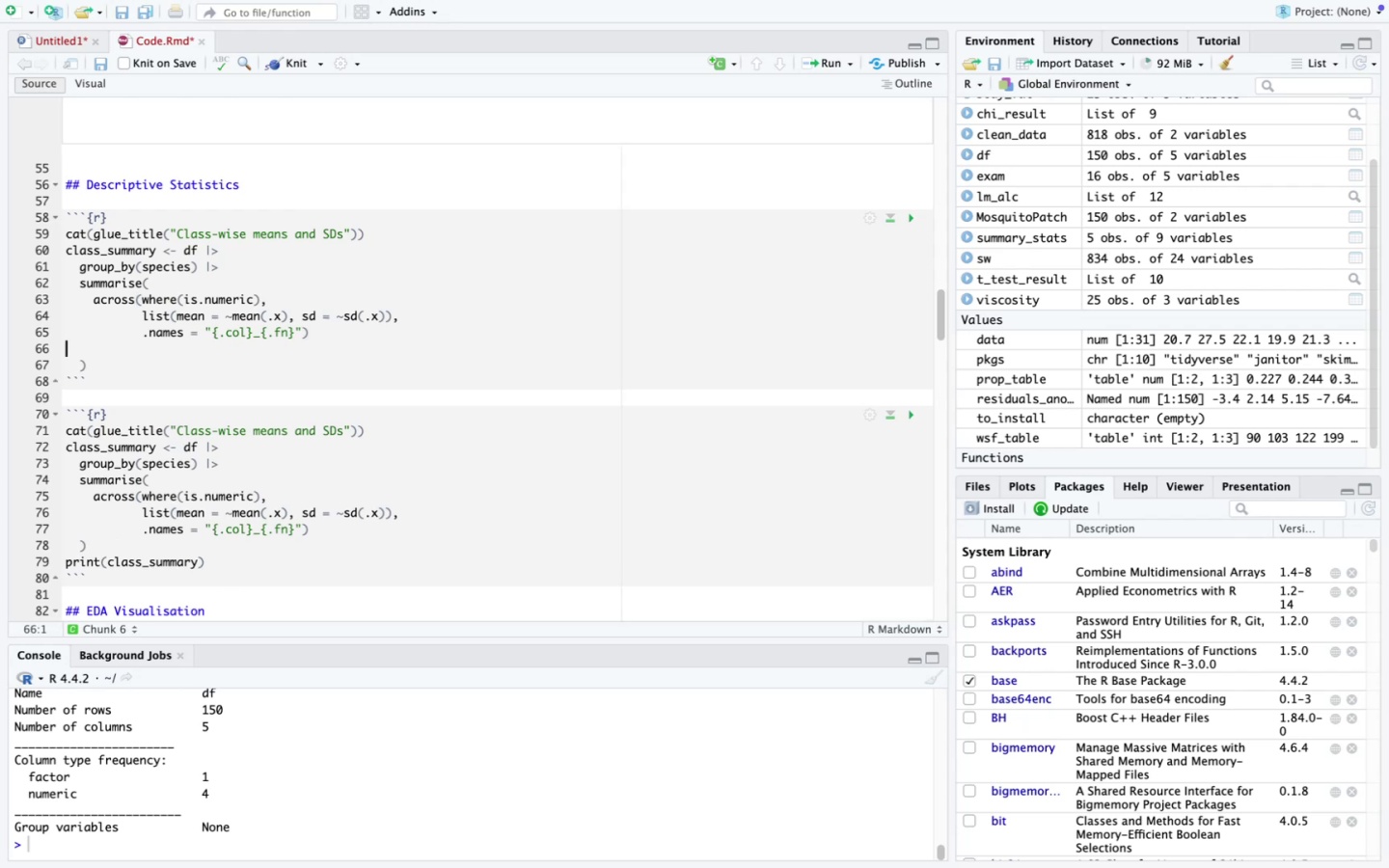 
key(Backspace)
 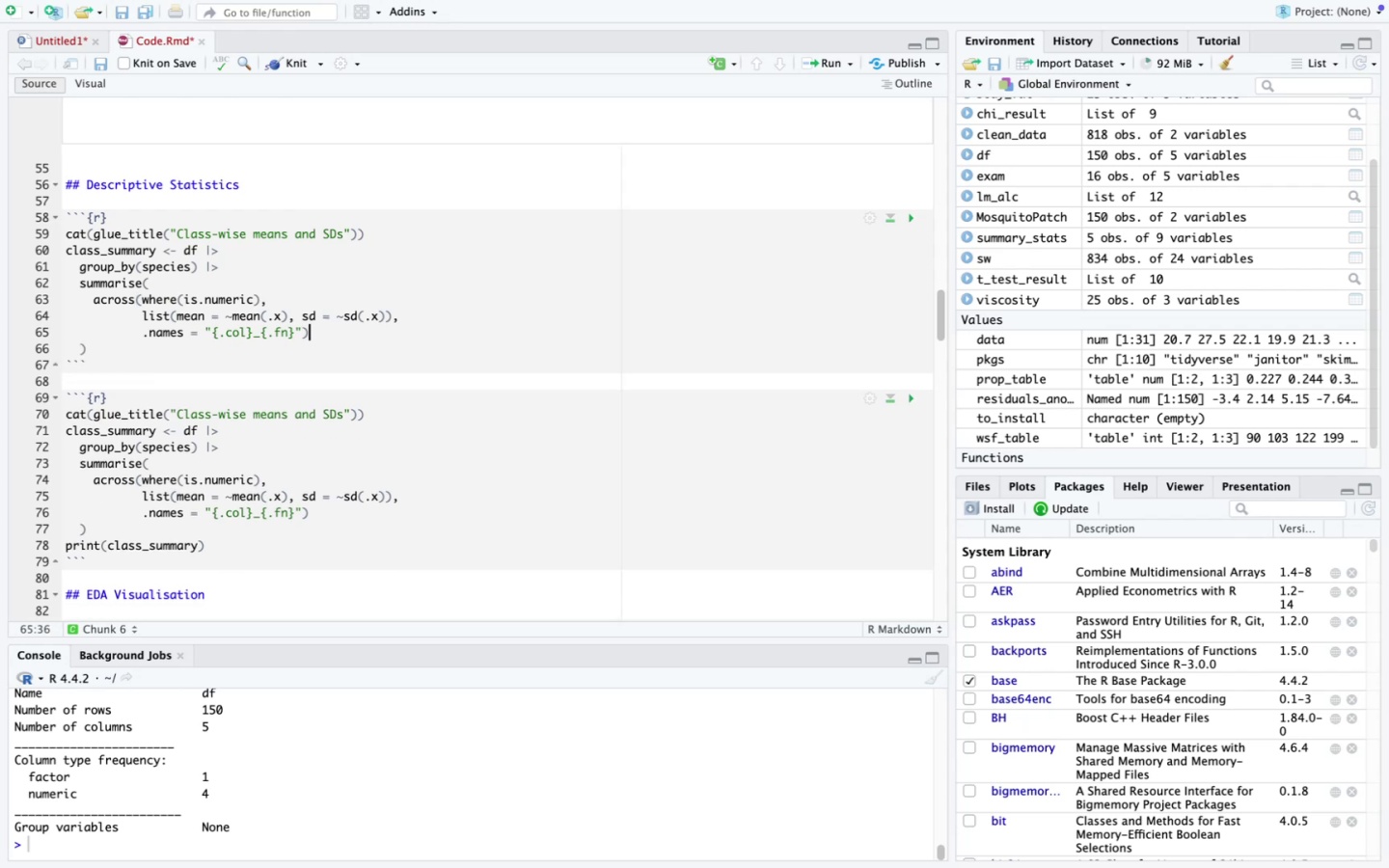 
key(ArrowDown)
 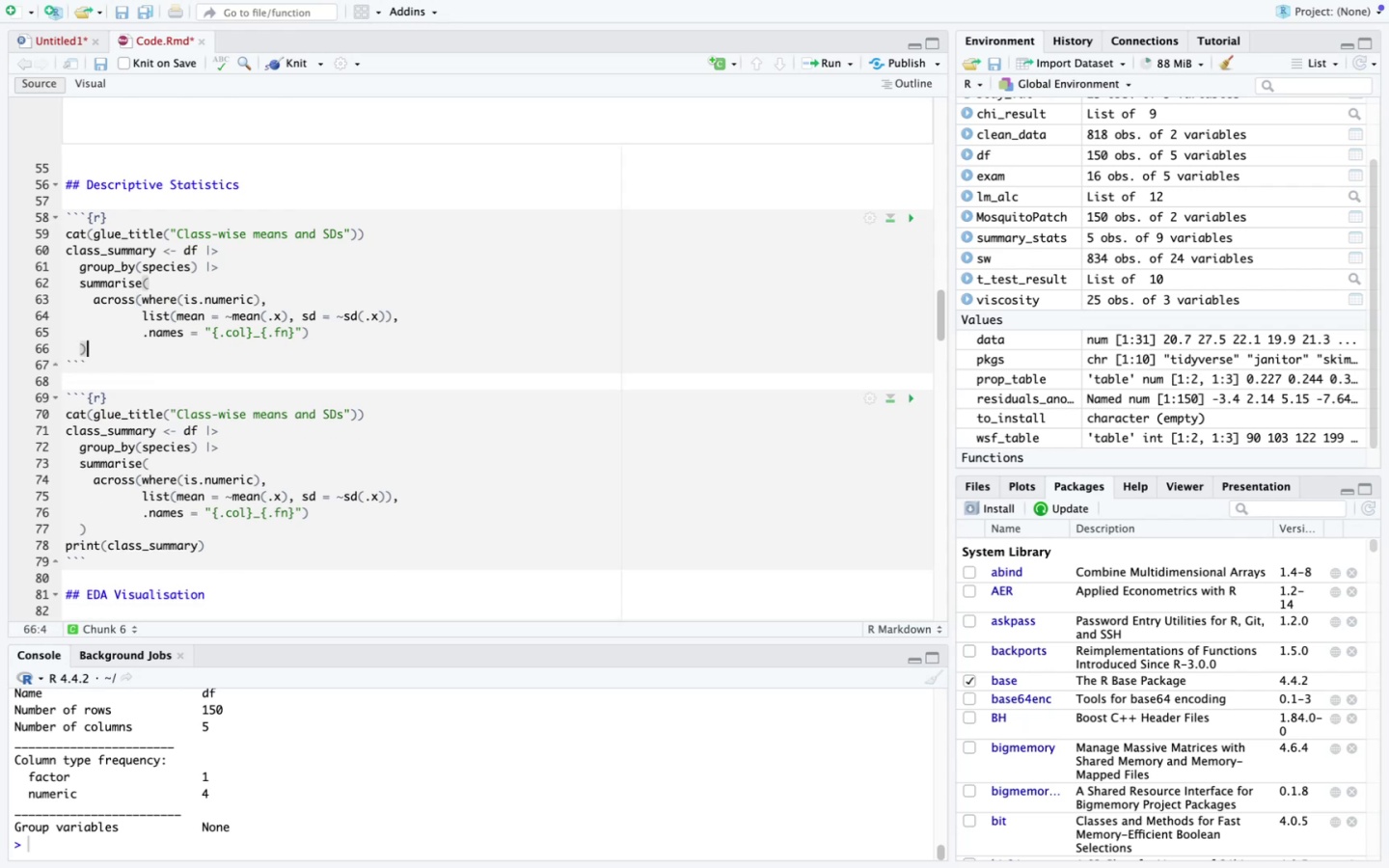 
key(Enter)
 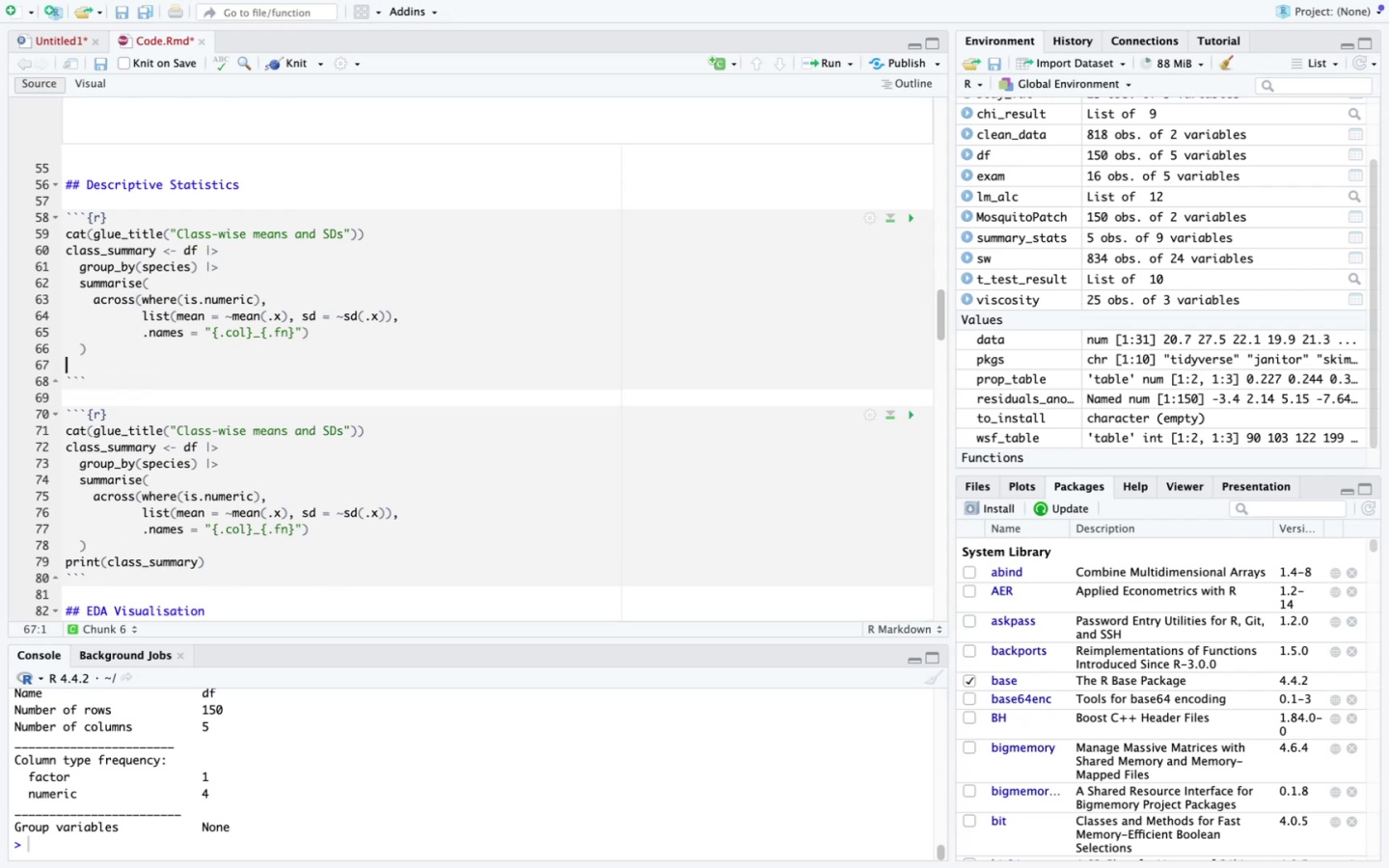 
key(Tab)
type(pi)
key(Backspace)
type(rint(class_summary)
 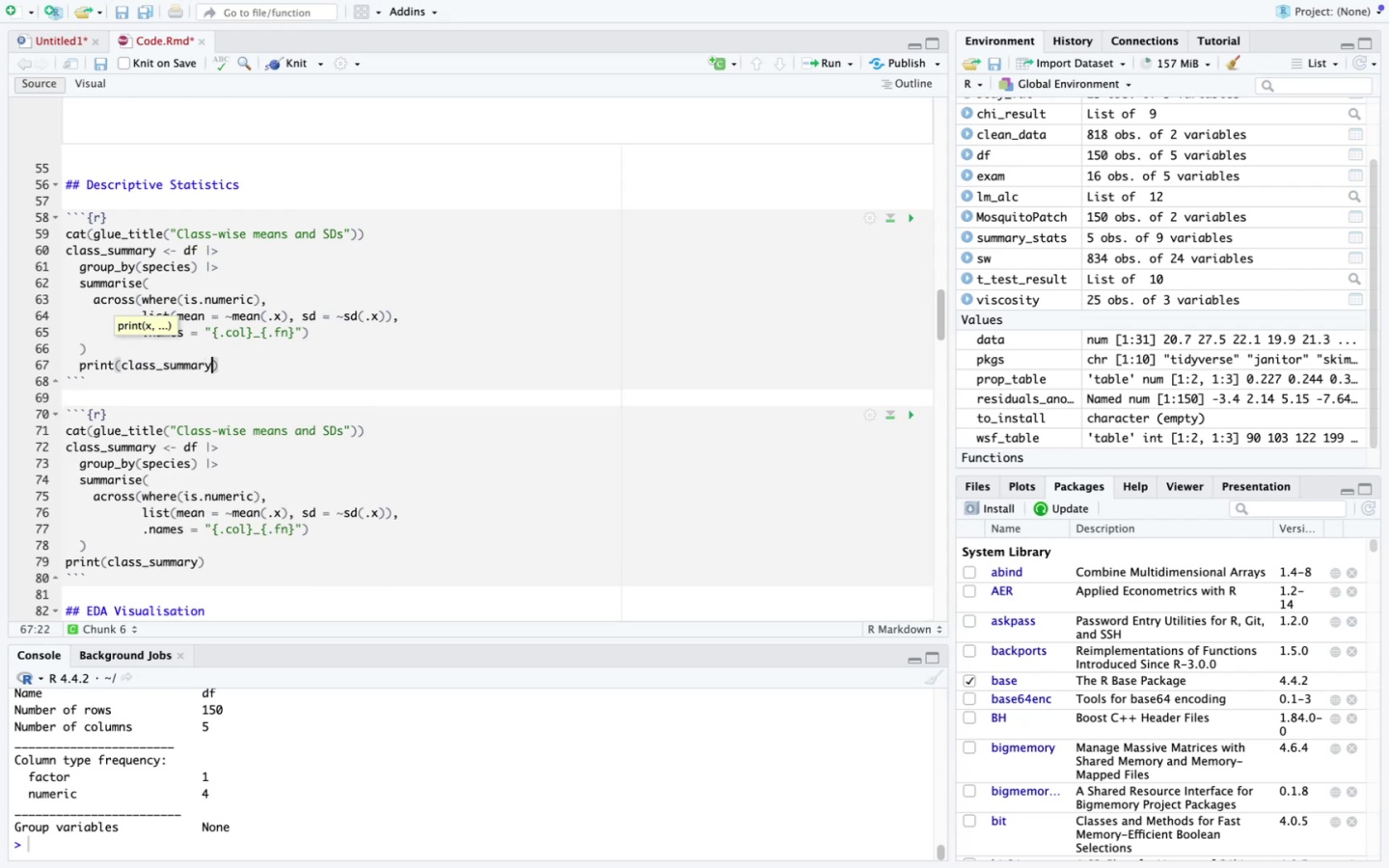 
left_click([914, 216])
 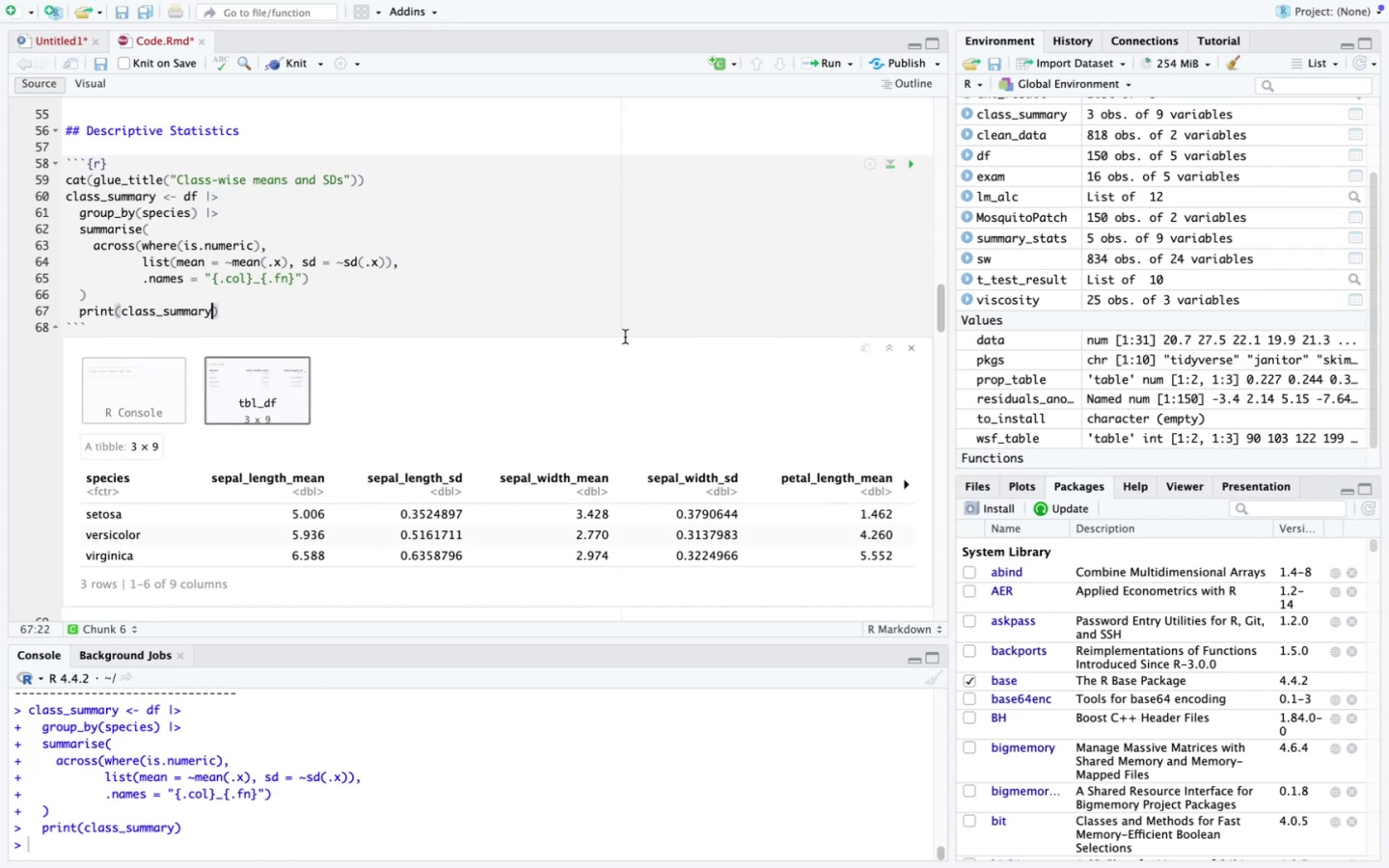 
scroll: coordinate [625, 337], scroll_direction: down, amount: 3.0
 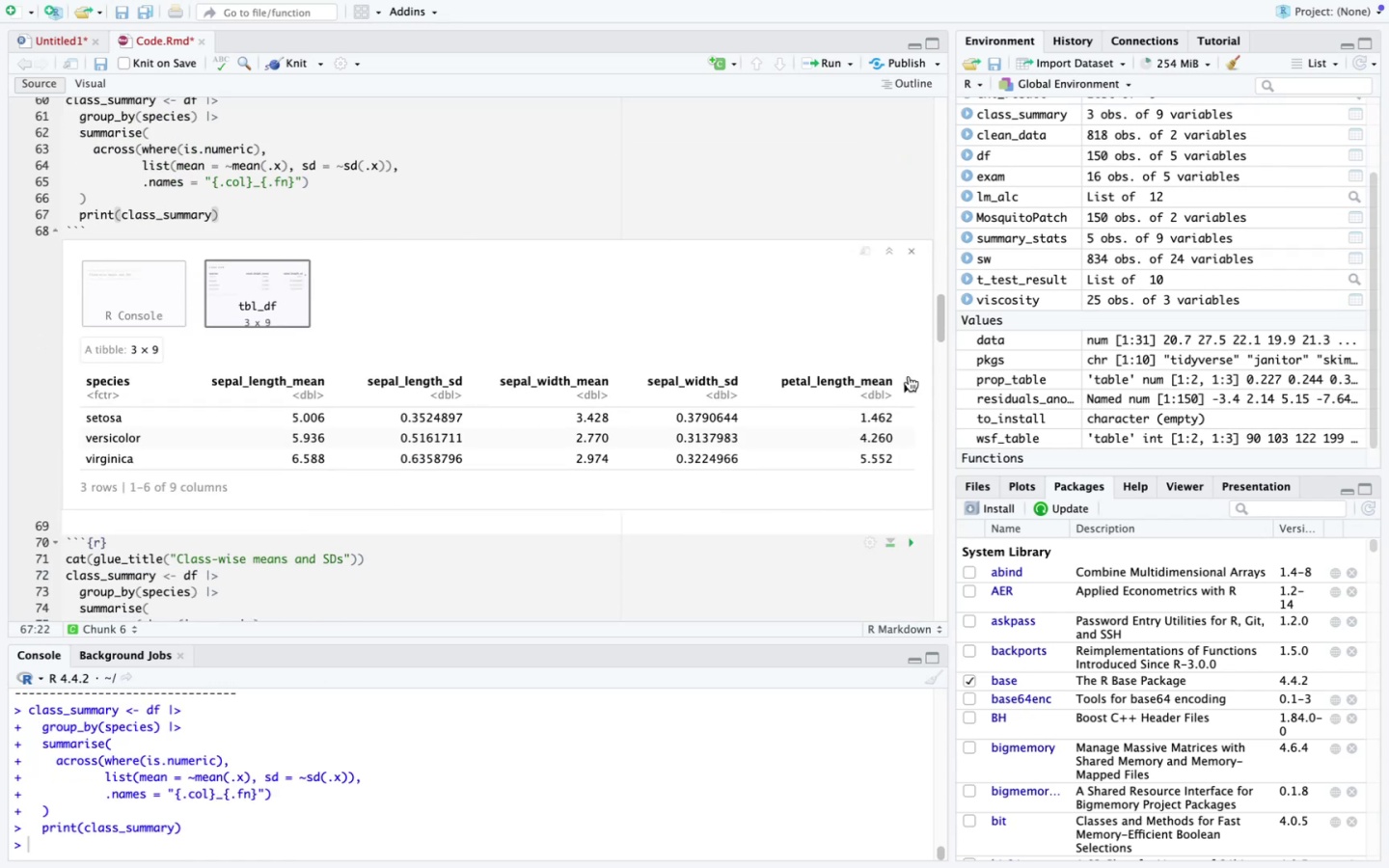 
left_click([910, 377])
 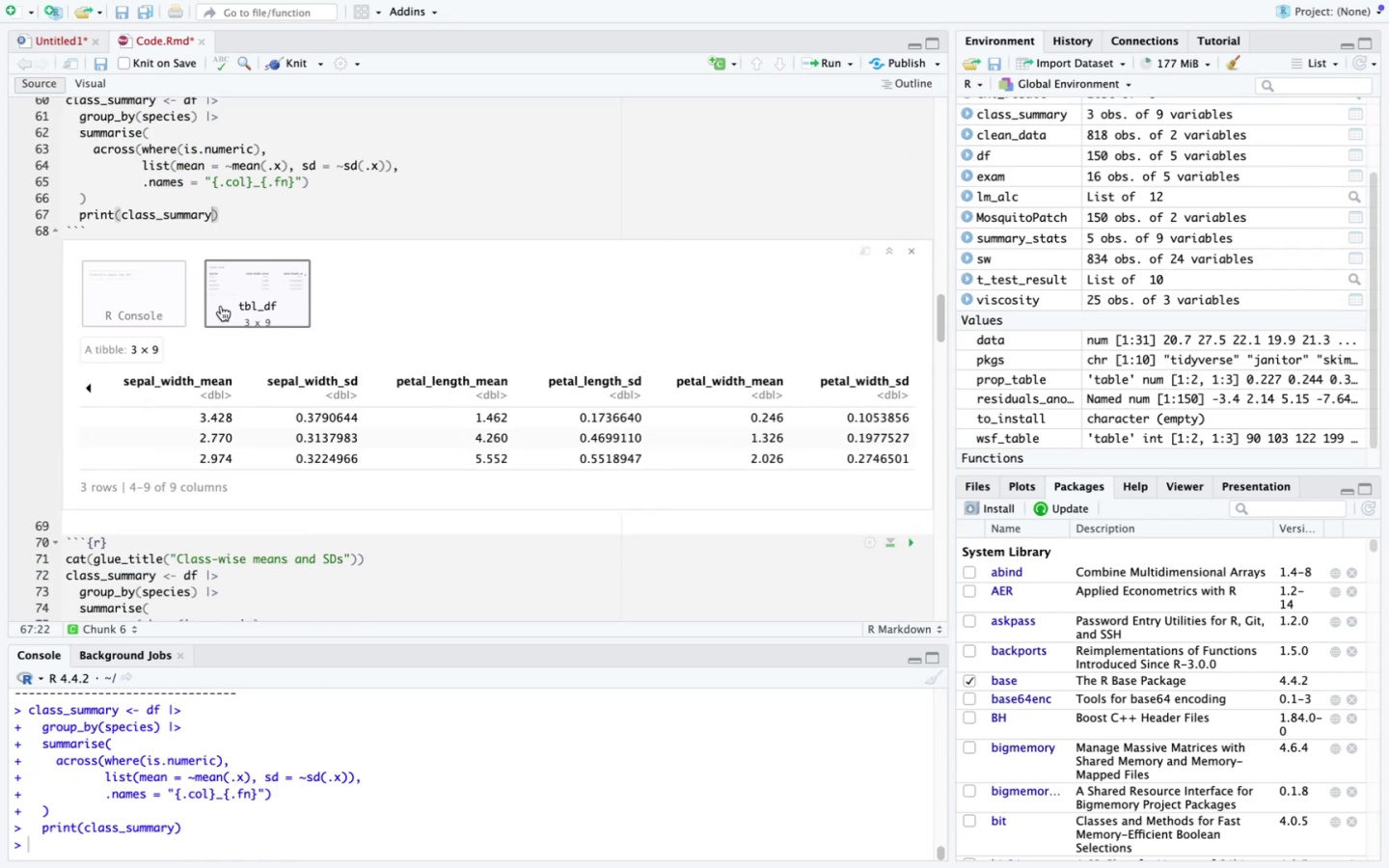 
left_click([173, 298])
 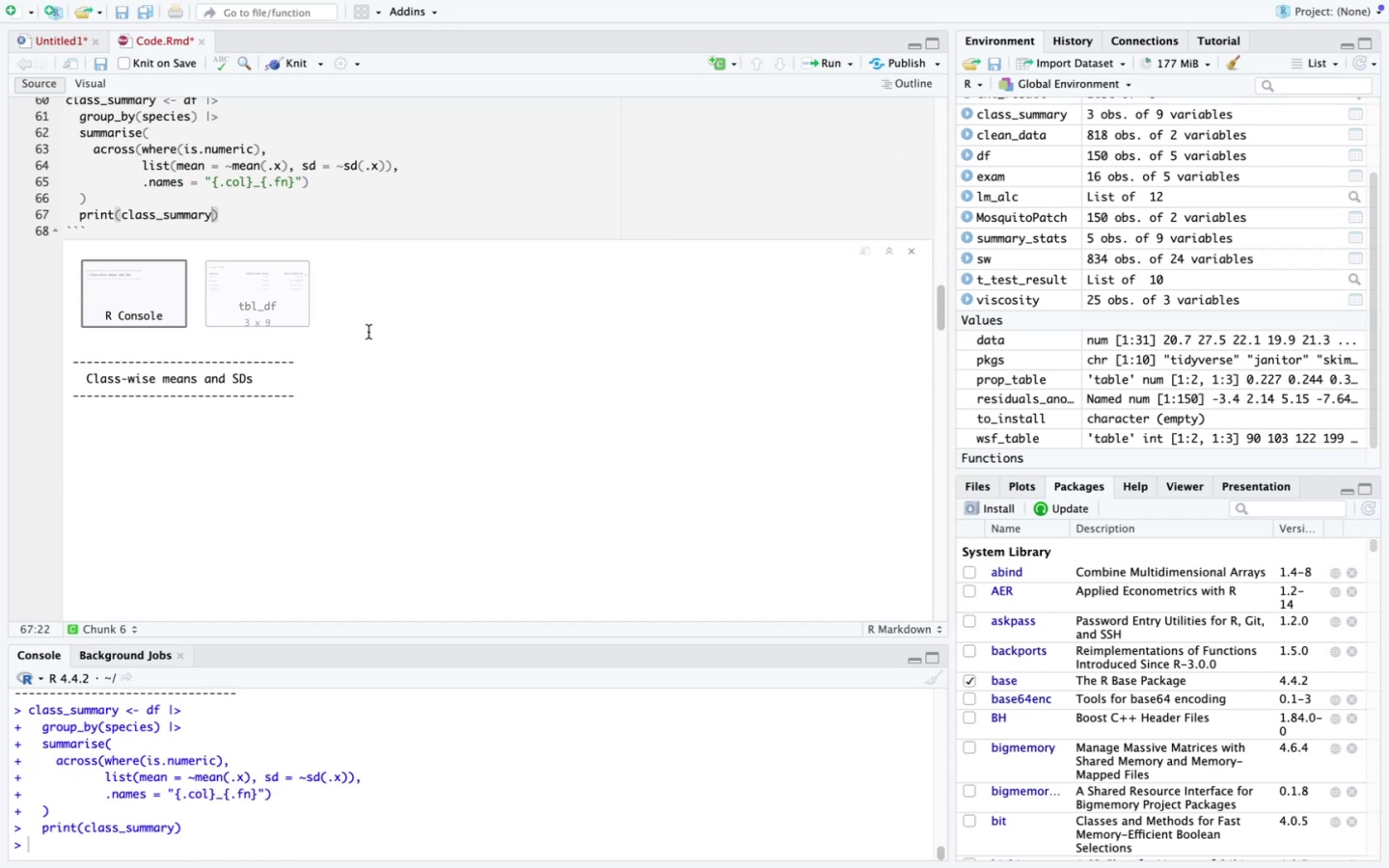 
scroll: coordinate [368, 332], scroll_direction: down, amount: 10.0
 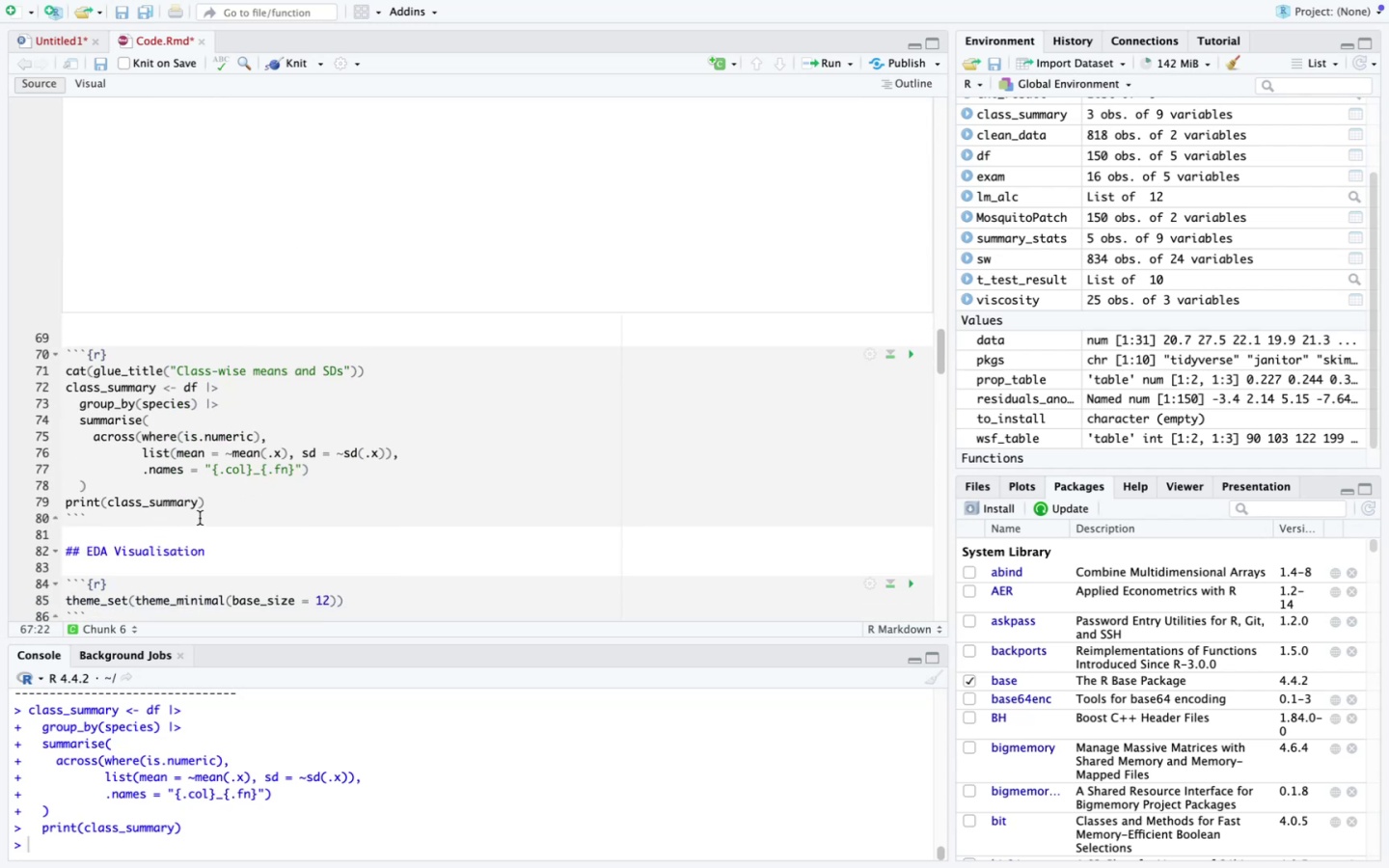 
left_click_drag(start_coordinate=[210, 503], to_coordinate=[58, 377])
 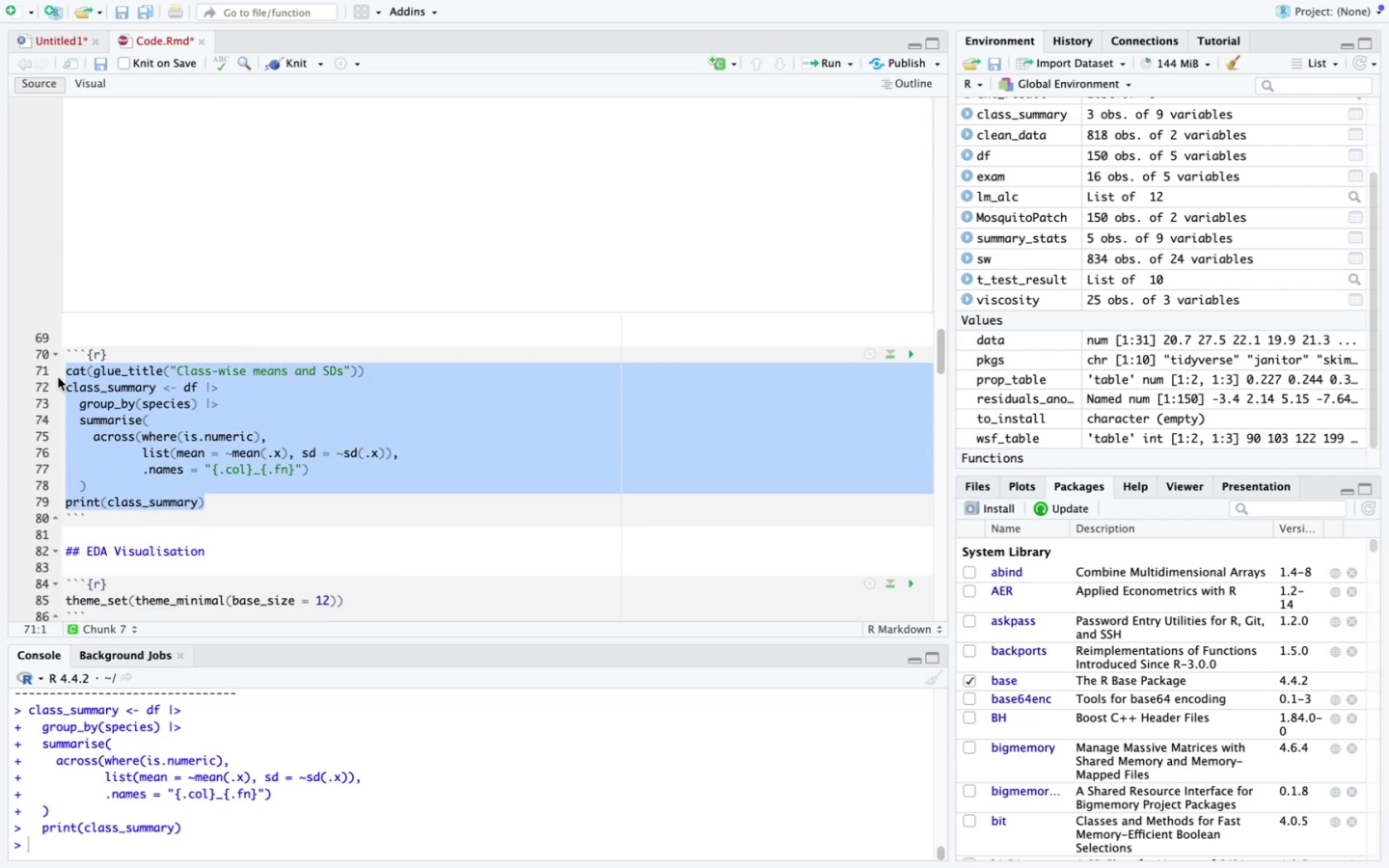 
key(Backspace)
 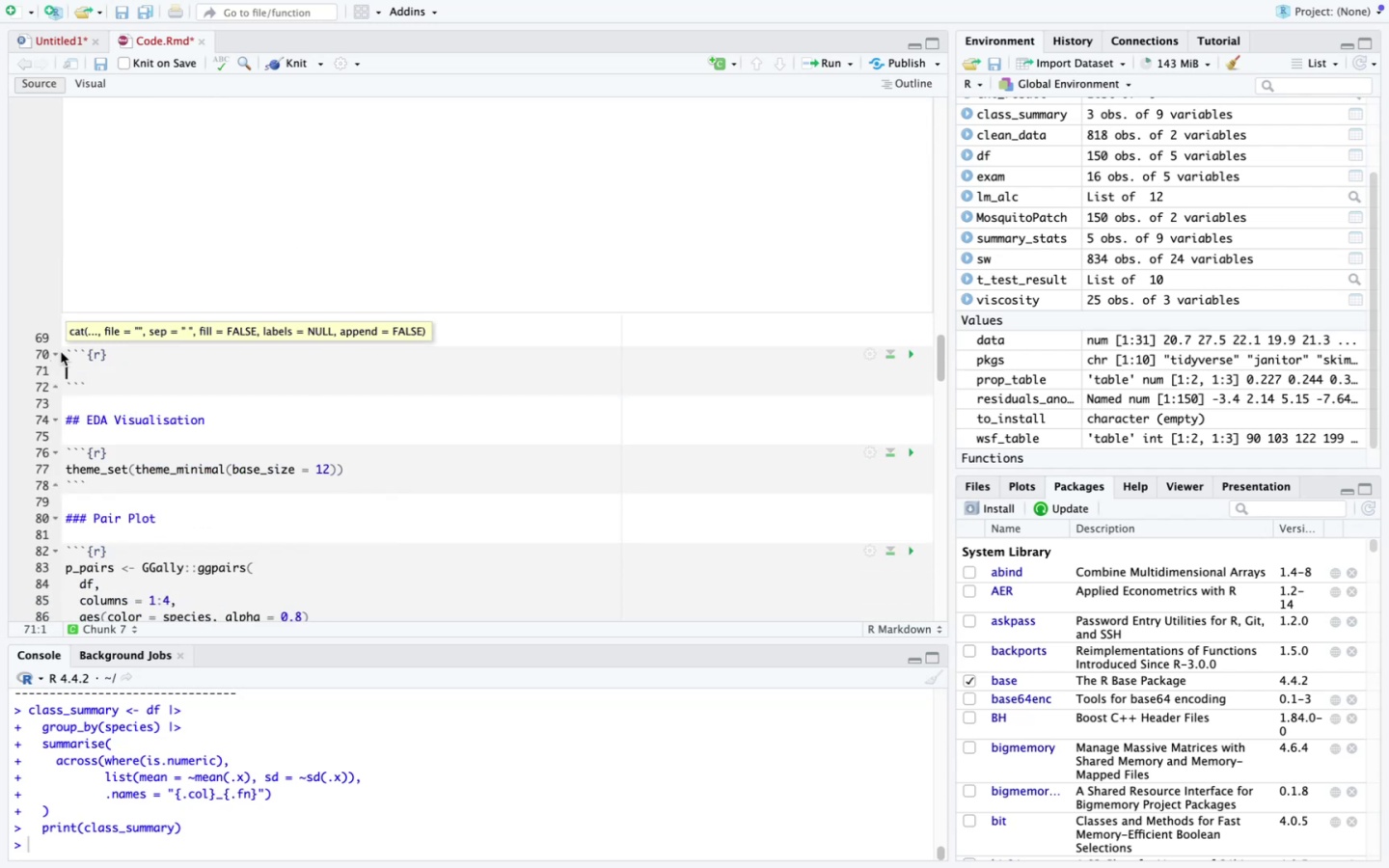 
left_click([66, 347])
 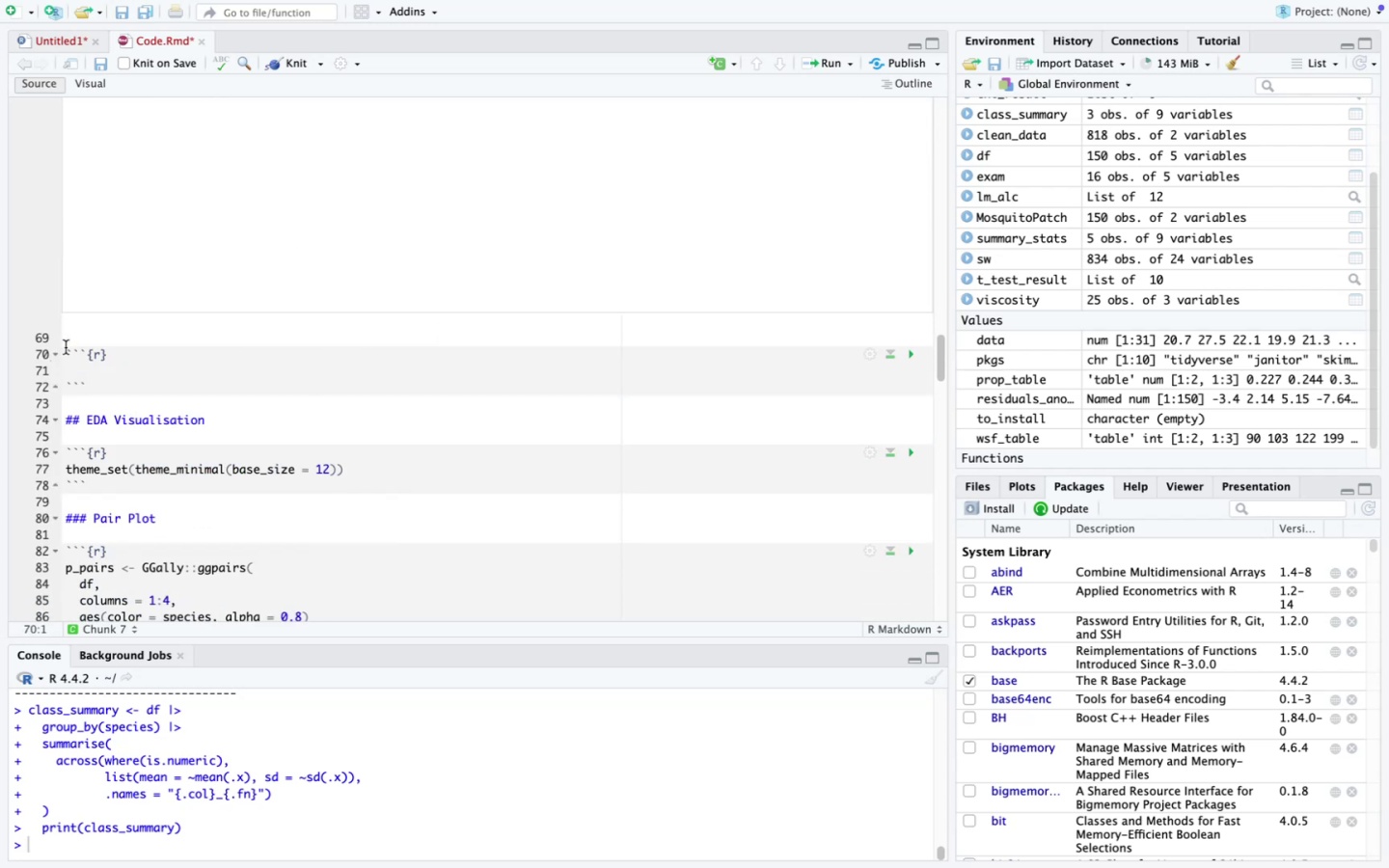 
key(Enter)
 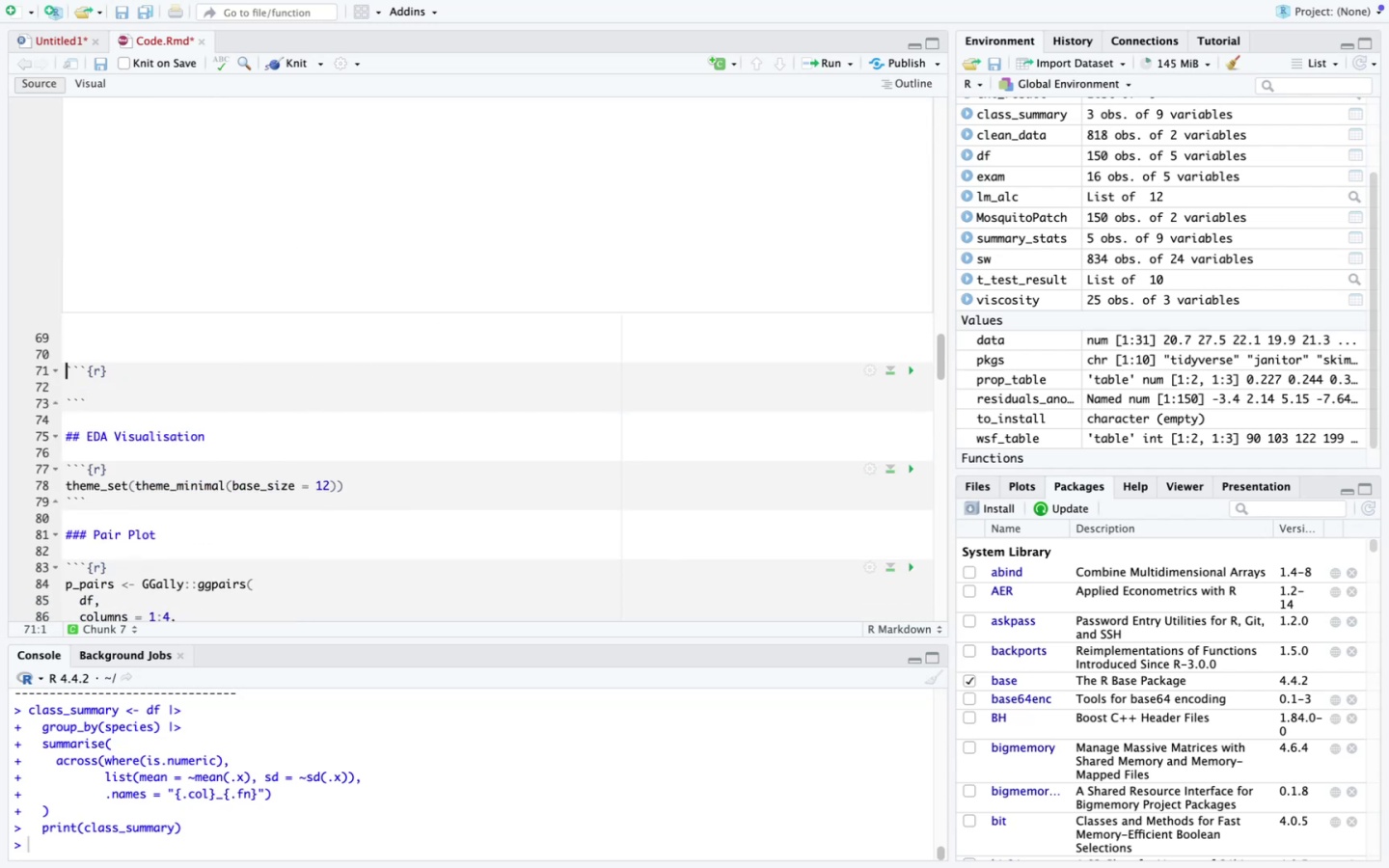 
key(ArrowUp)
 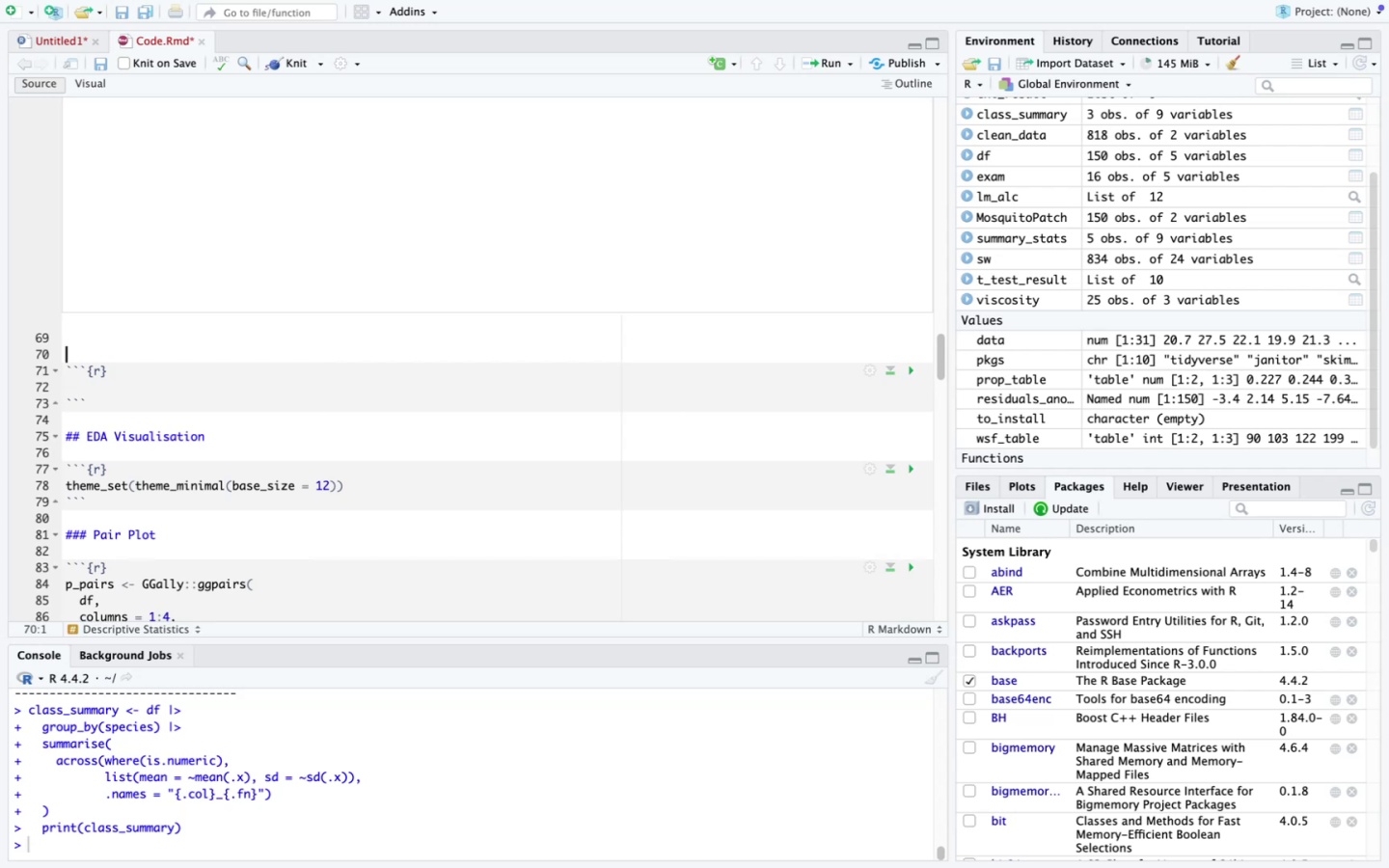 
key(ArrowUp)
 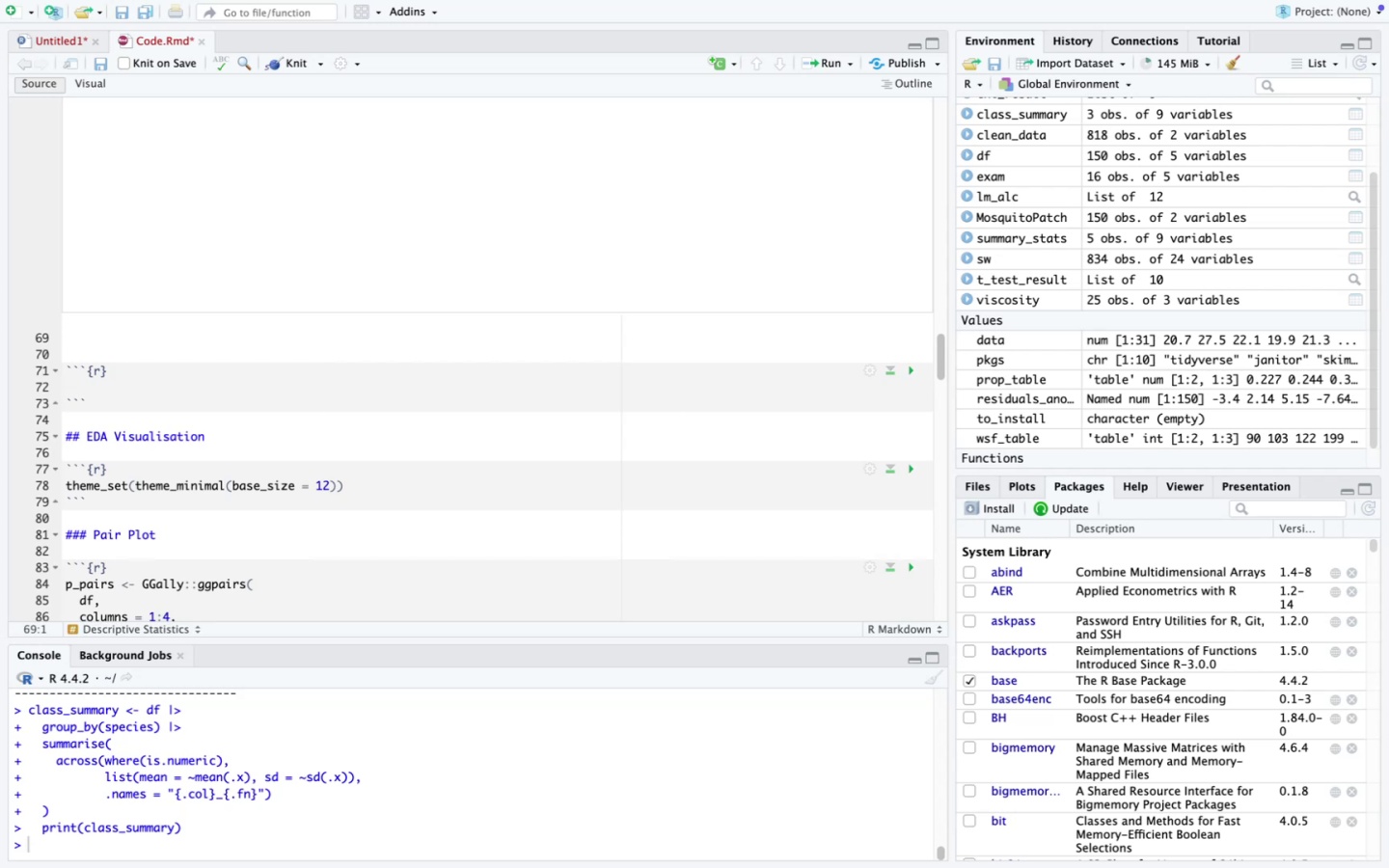 
type(## EDA Visualisation)
 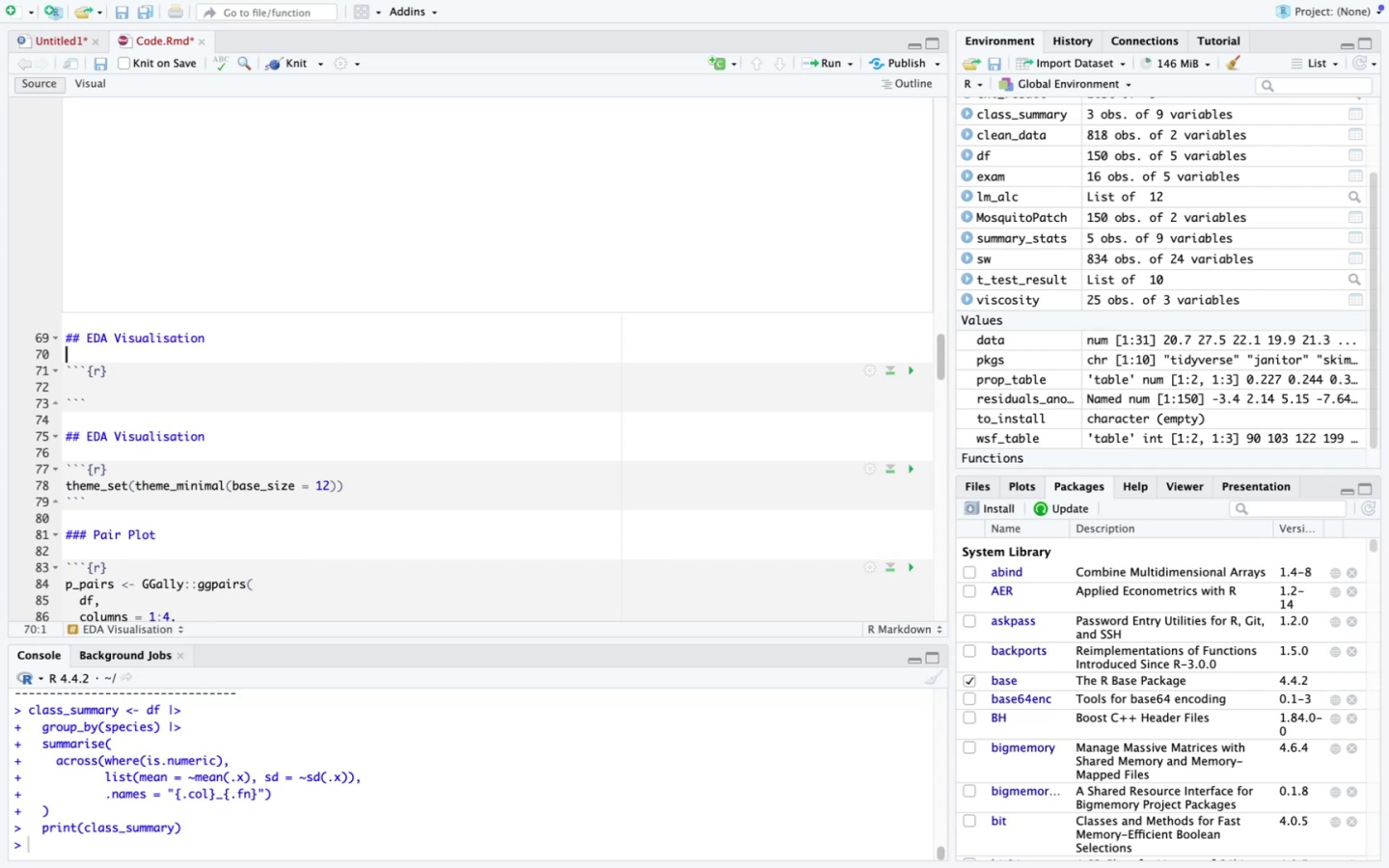 
 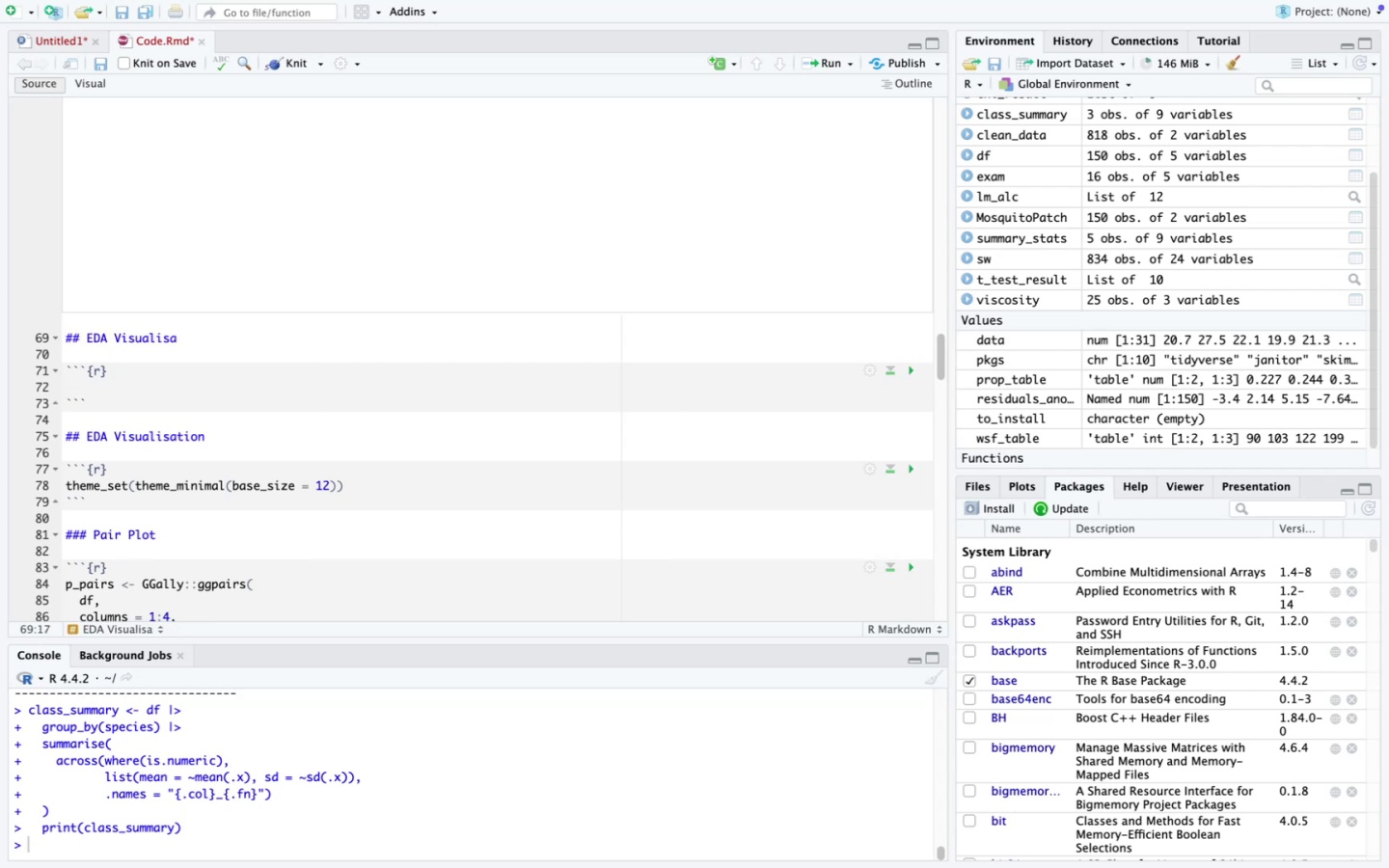 
key(ArrowDown)
 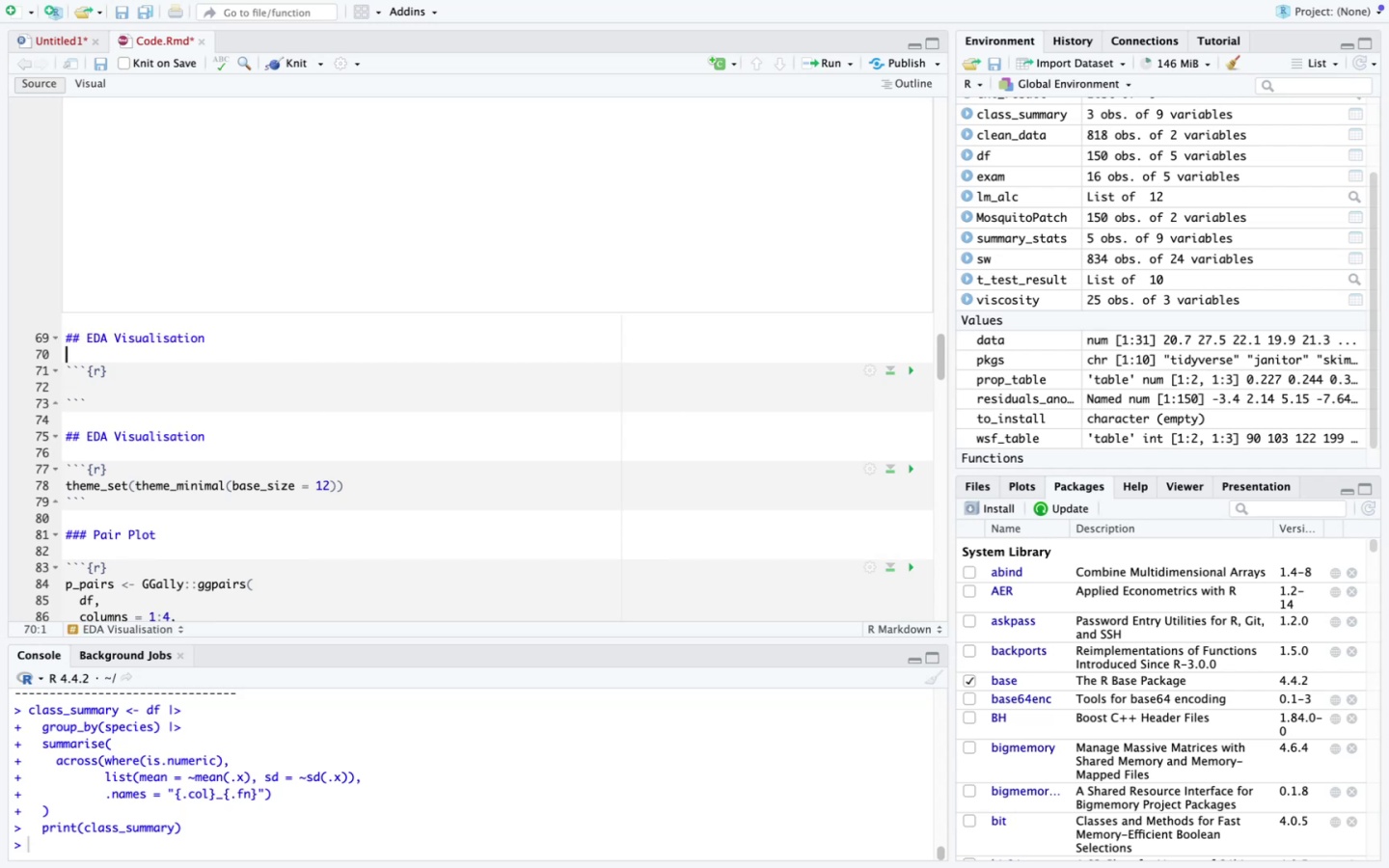 
key(ArrowDown)
 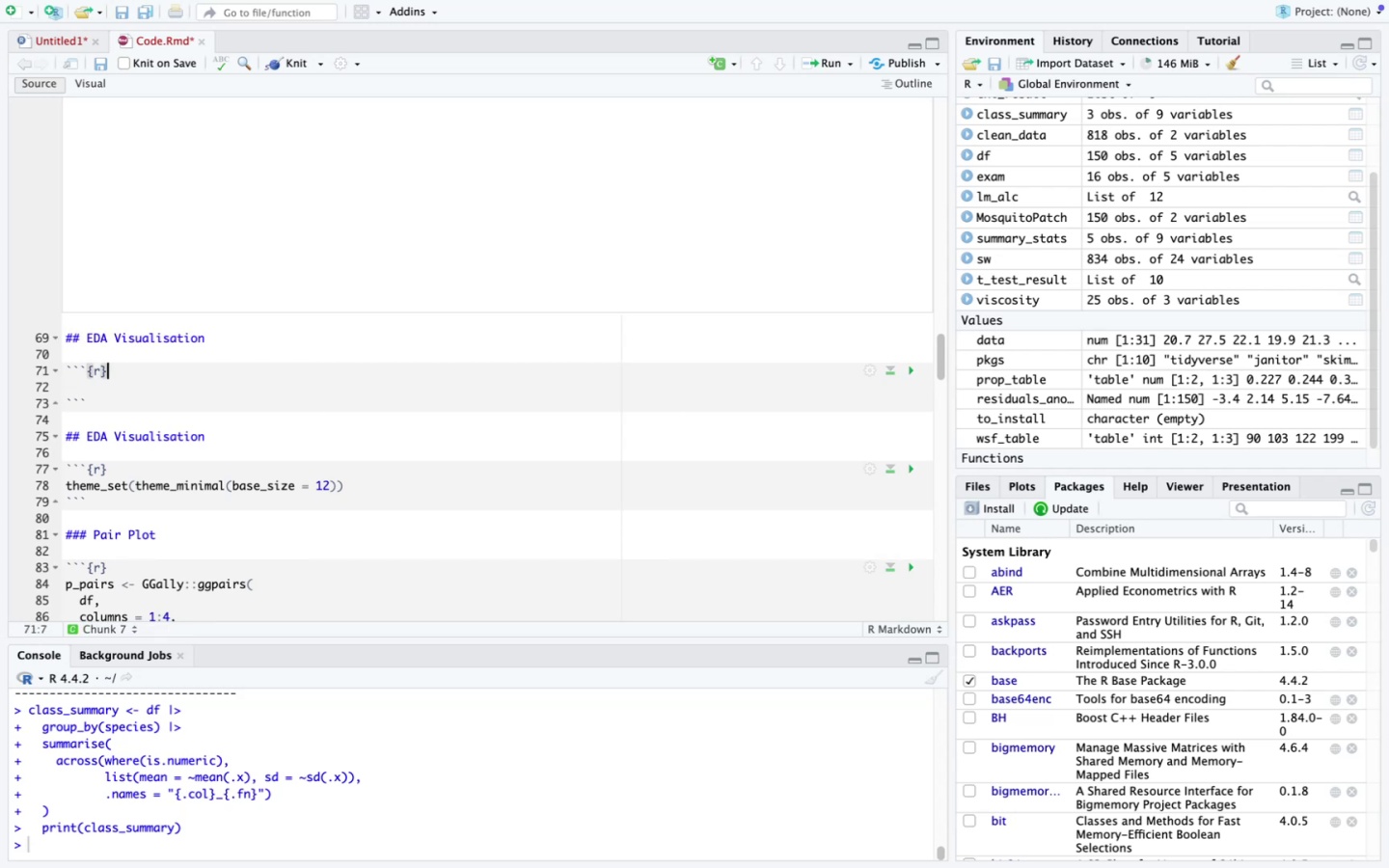 
key(ArrowDown)
 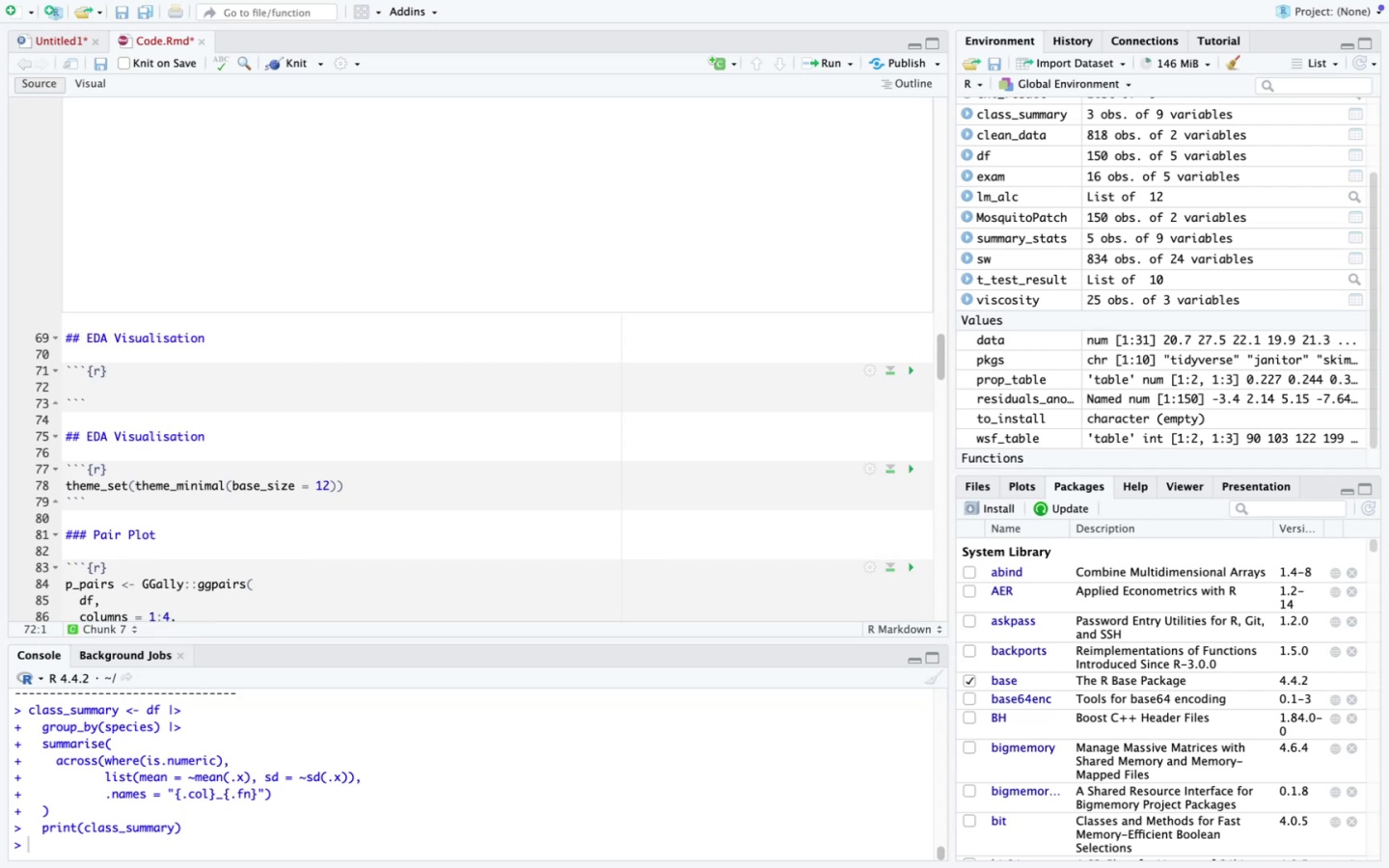 
type(theme_set(theme_minimal(base_size -)
key(Backspace)
type(-)
key(Backspace)
type(= 12)
 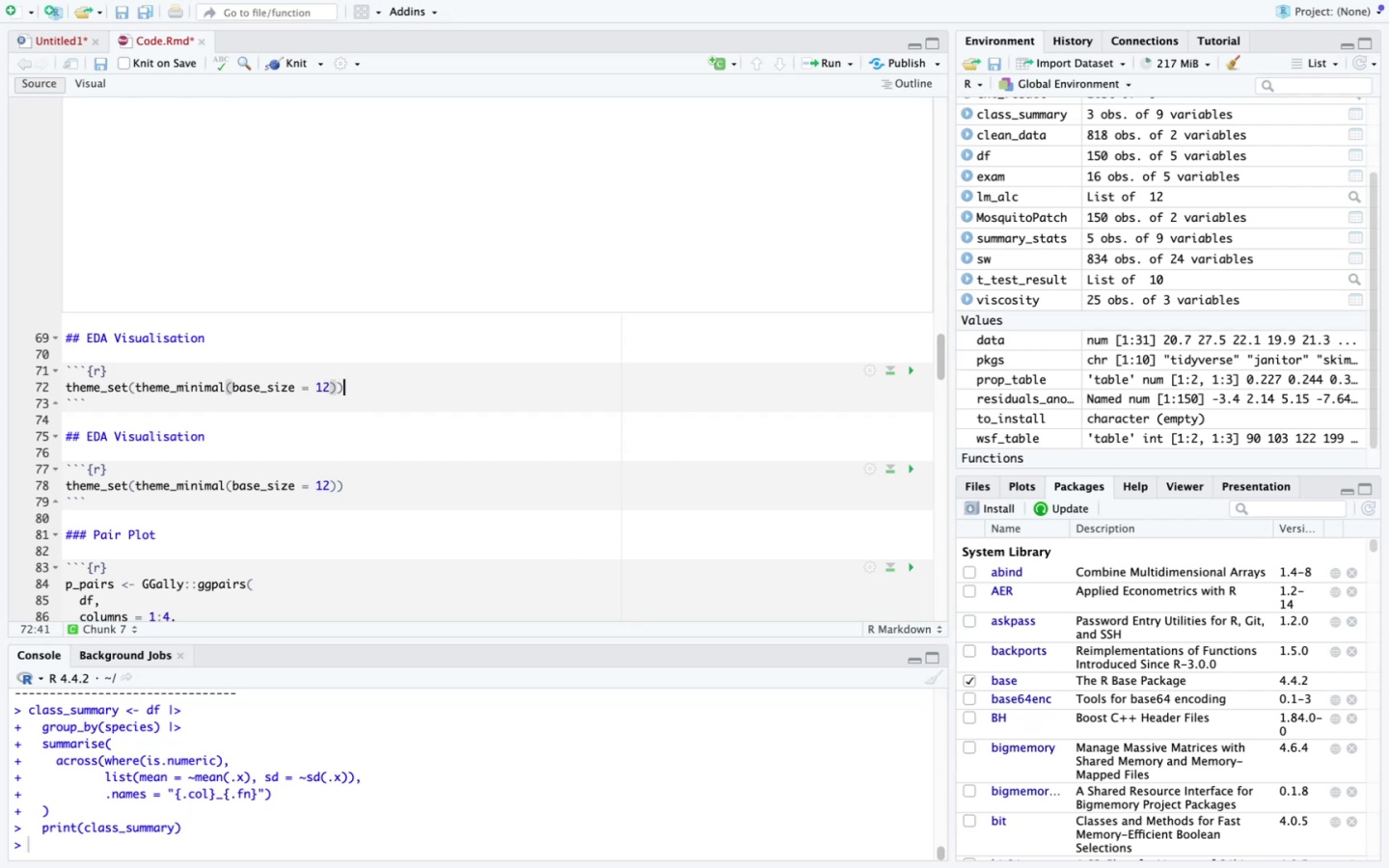 
 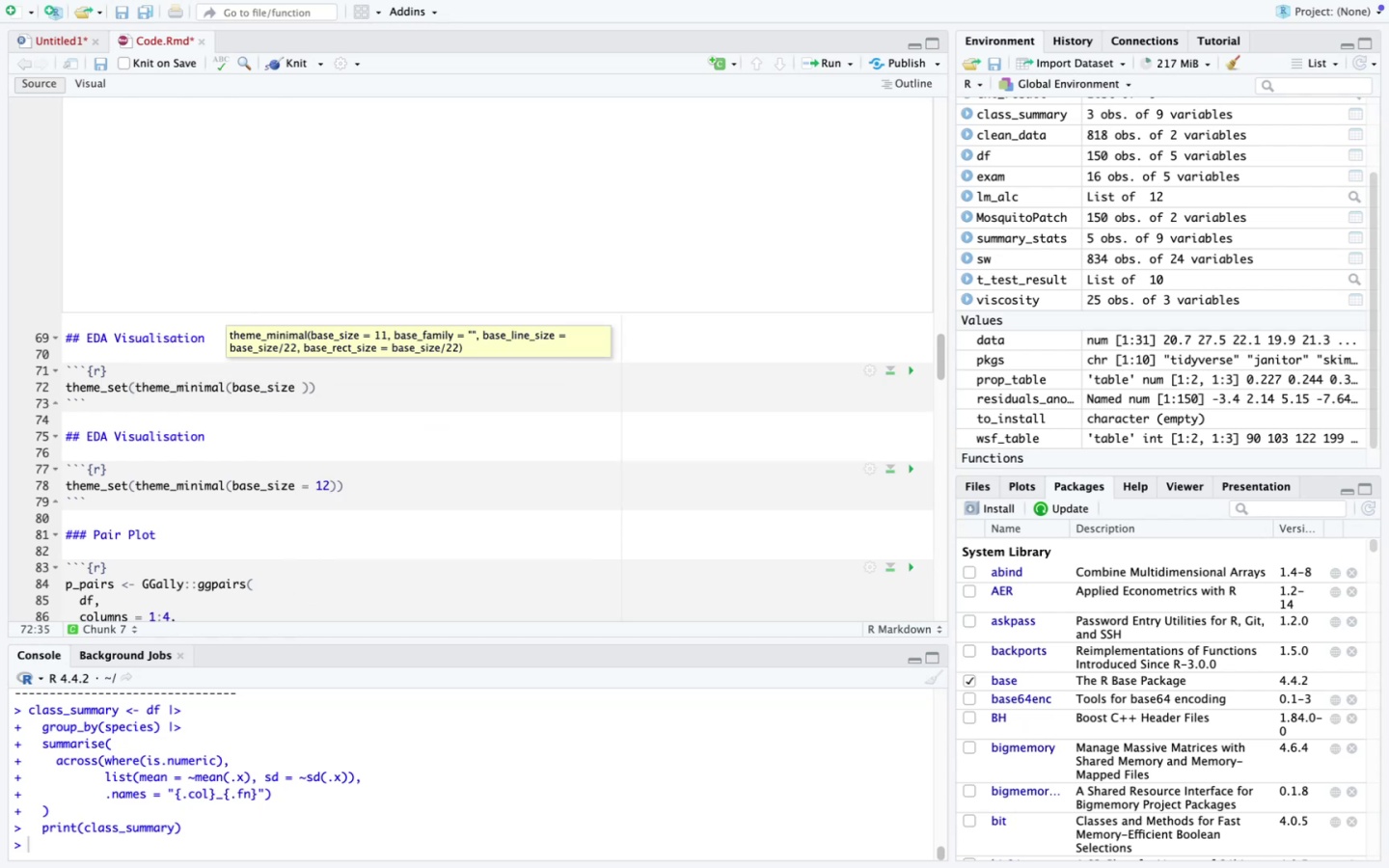 
key(ArrowRight)
 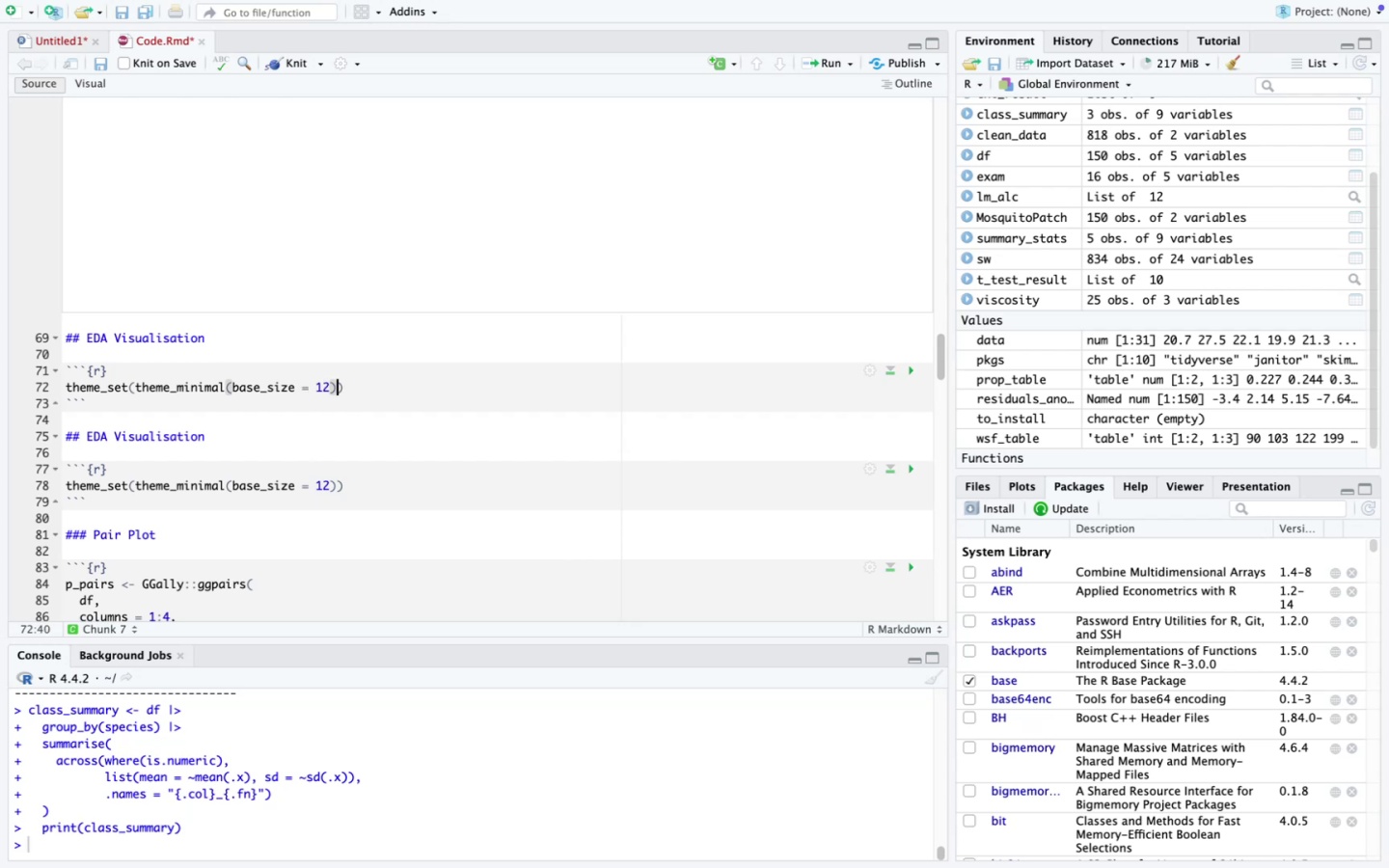 
key(ArrowRight)
 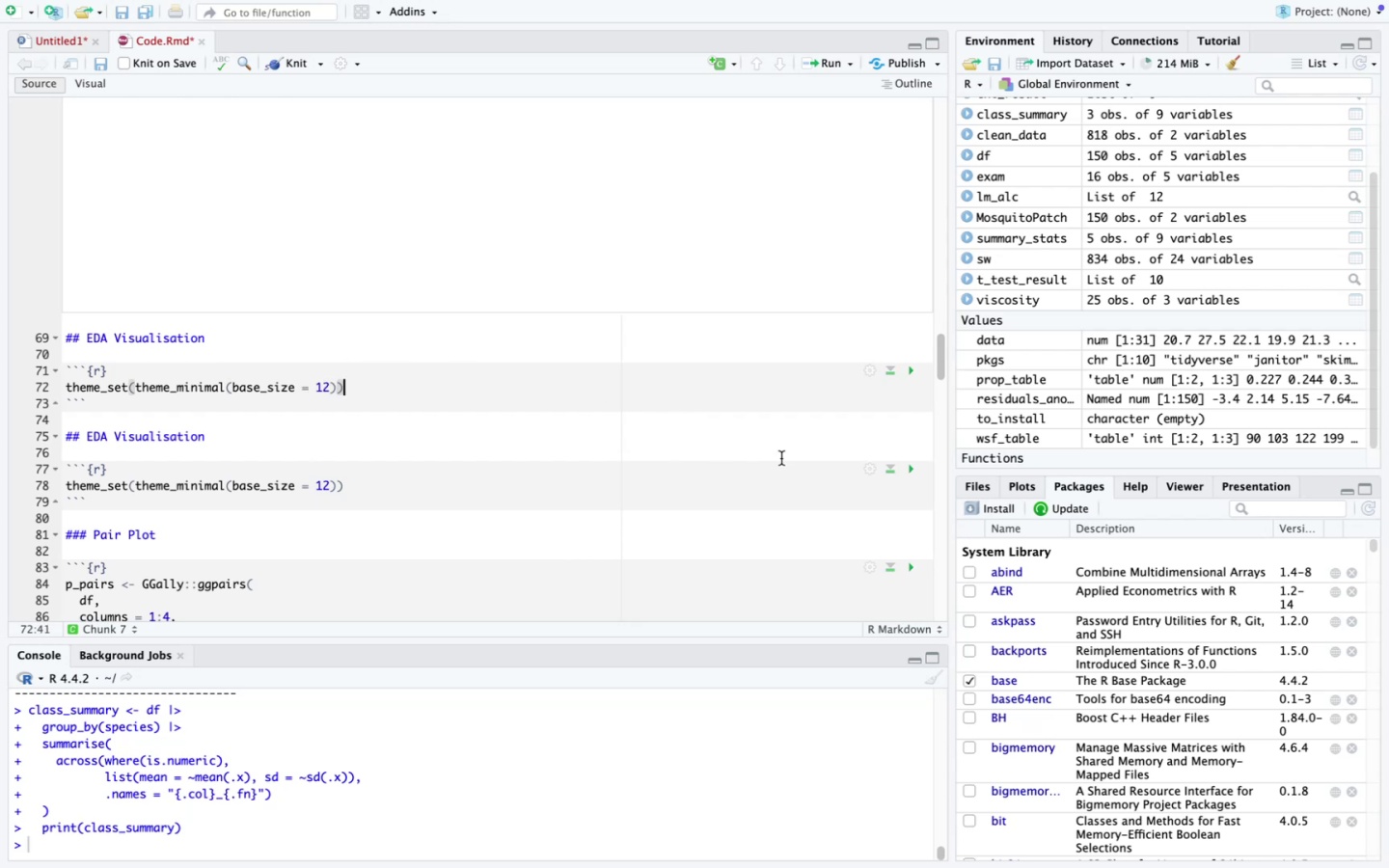 
left_click([914, 369])
 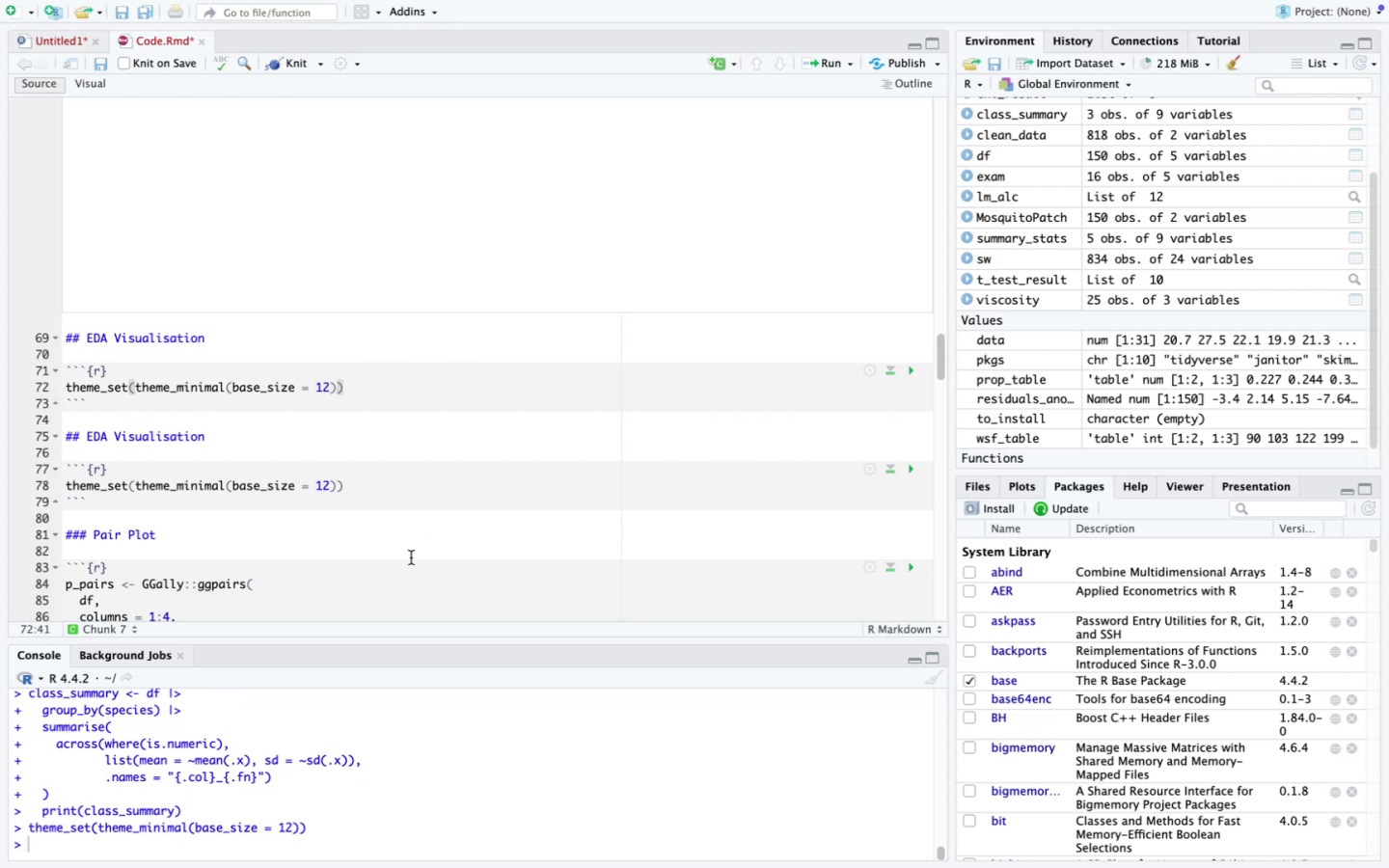 
scroll: coordinate [411, 557], scroll_direction: down, amount: 2.0
 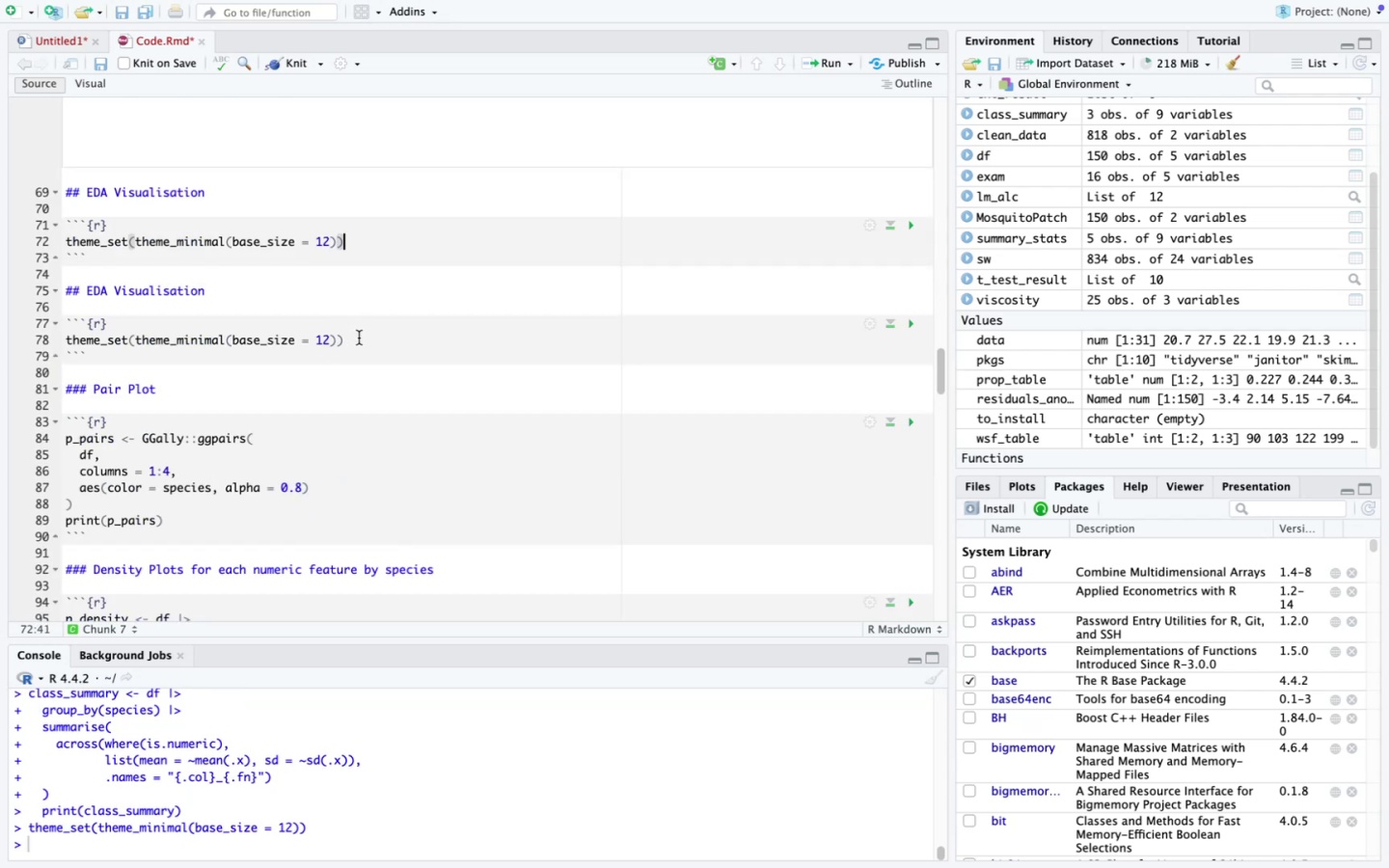 
left_click_drag(start_coordinate=[215, 295], to_coordinate=[53, 289])
 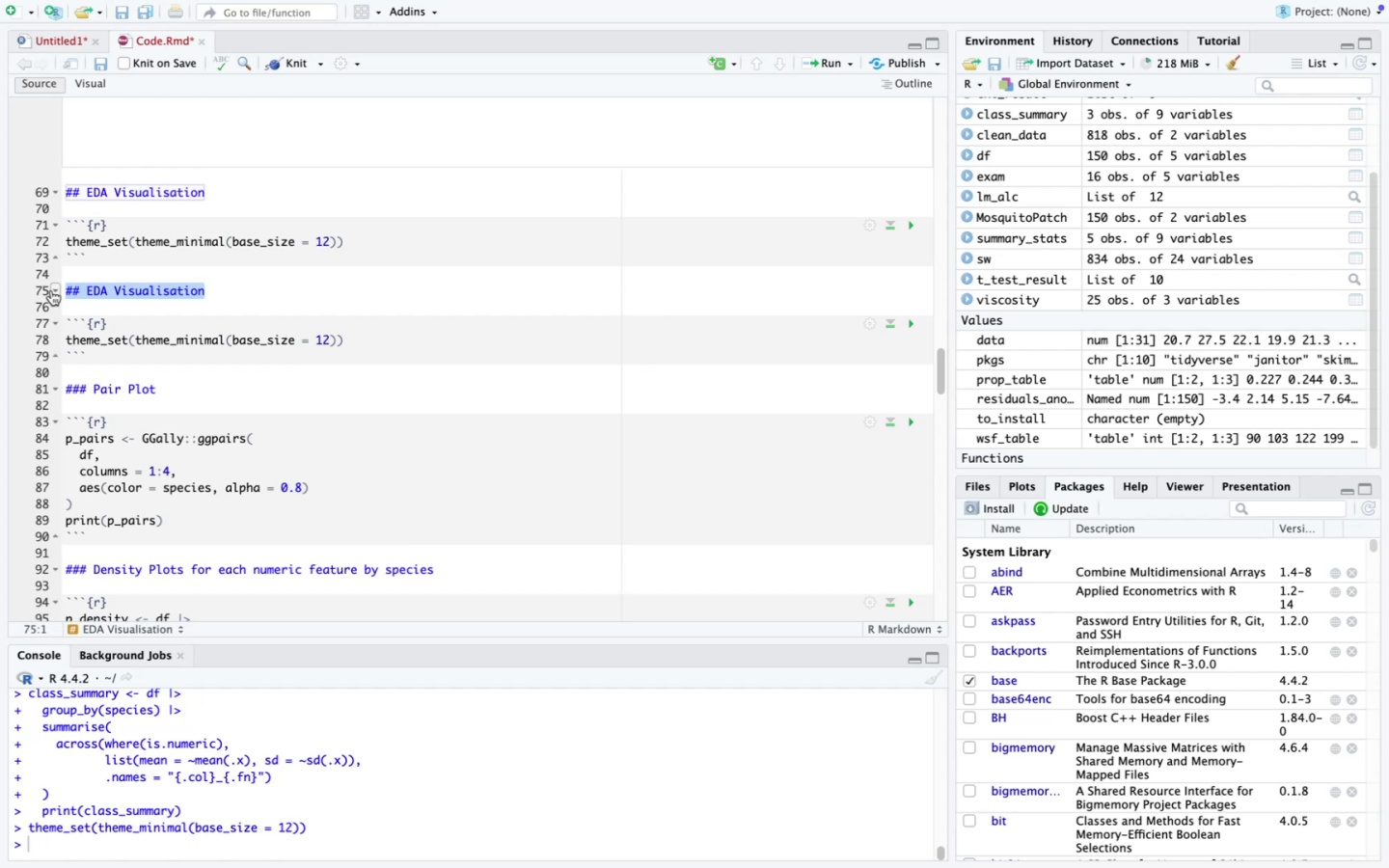 
key(Backspace)
 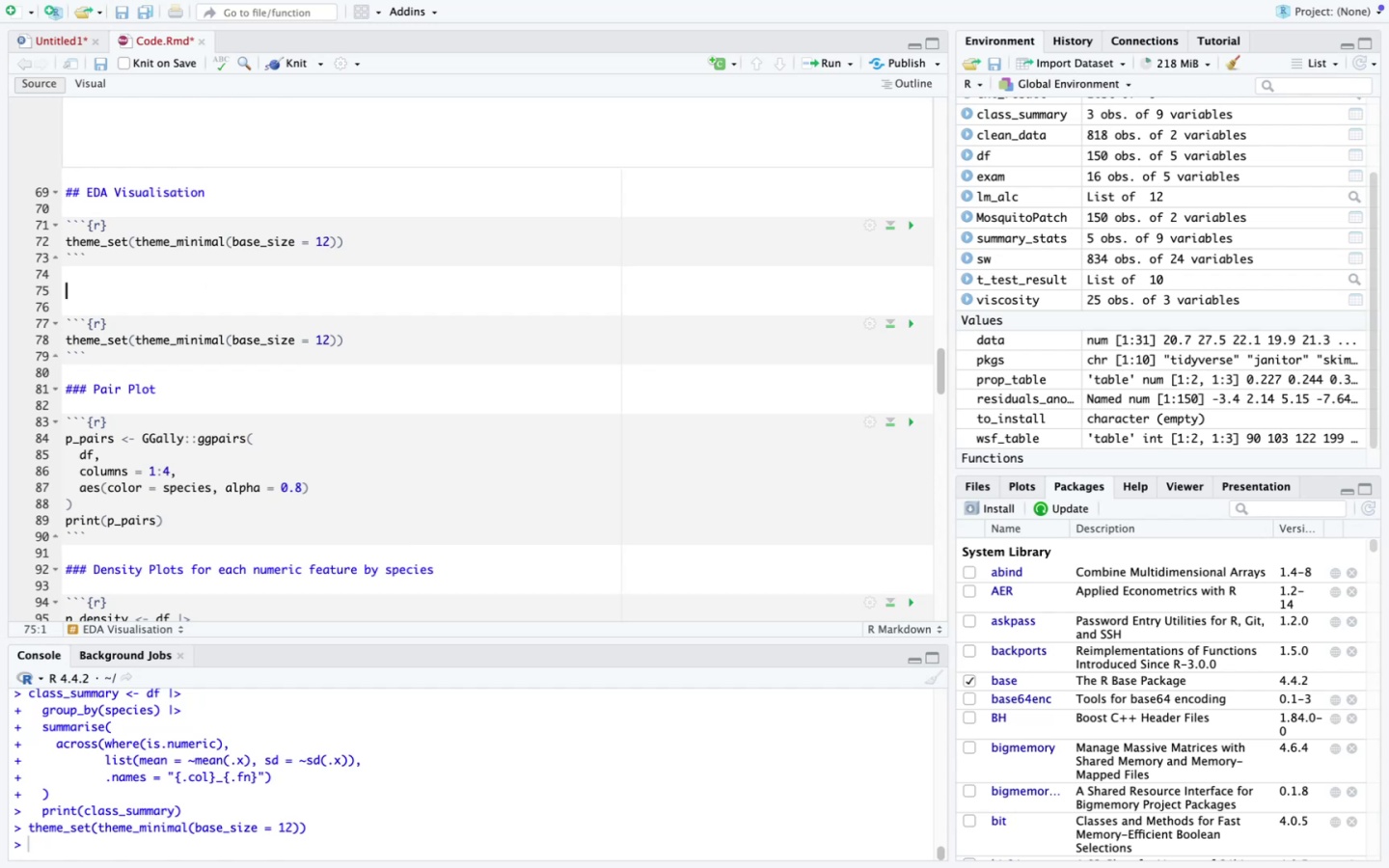 
key(Backspace)
 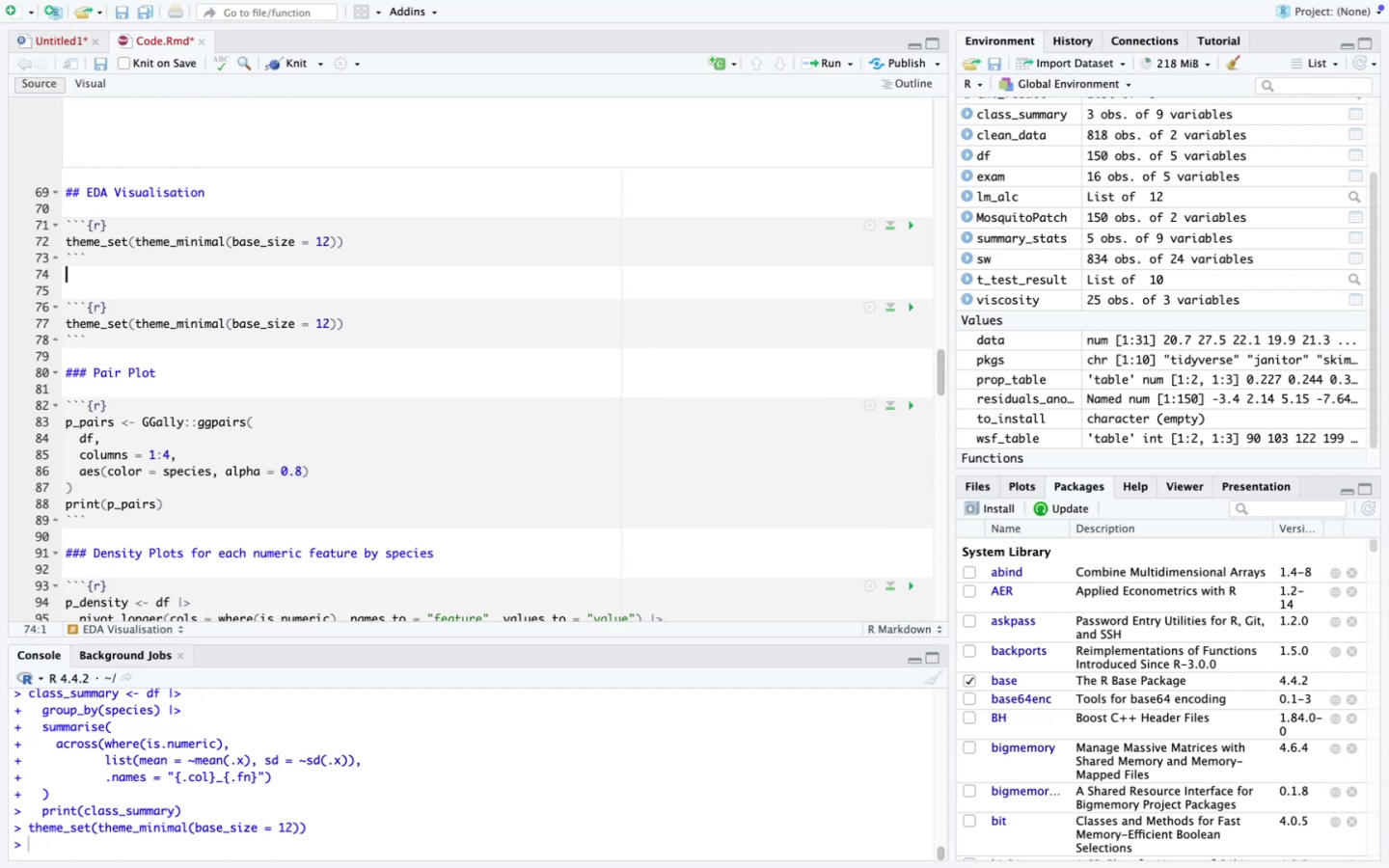 
key(Backspace)
 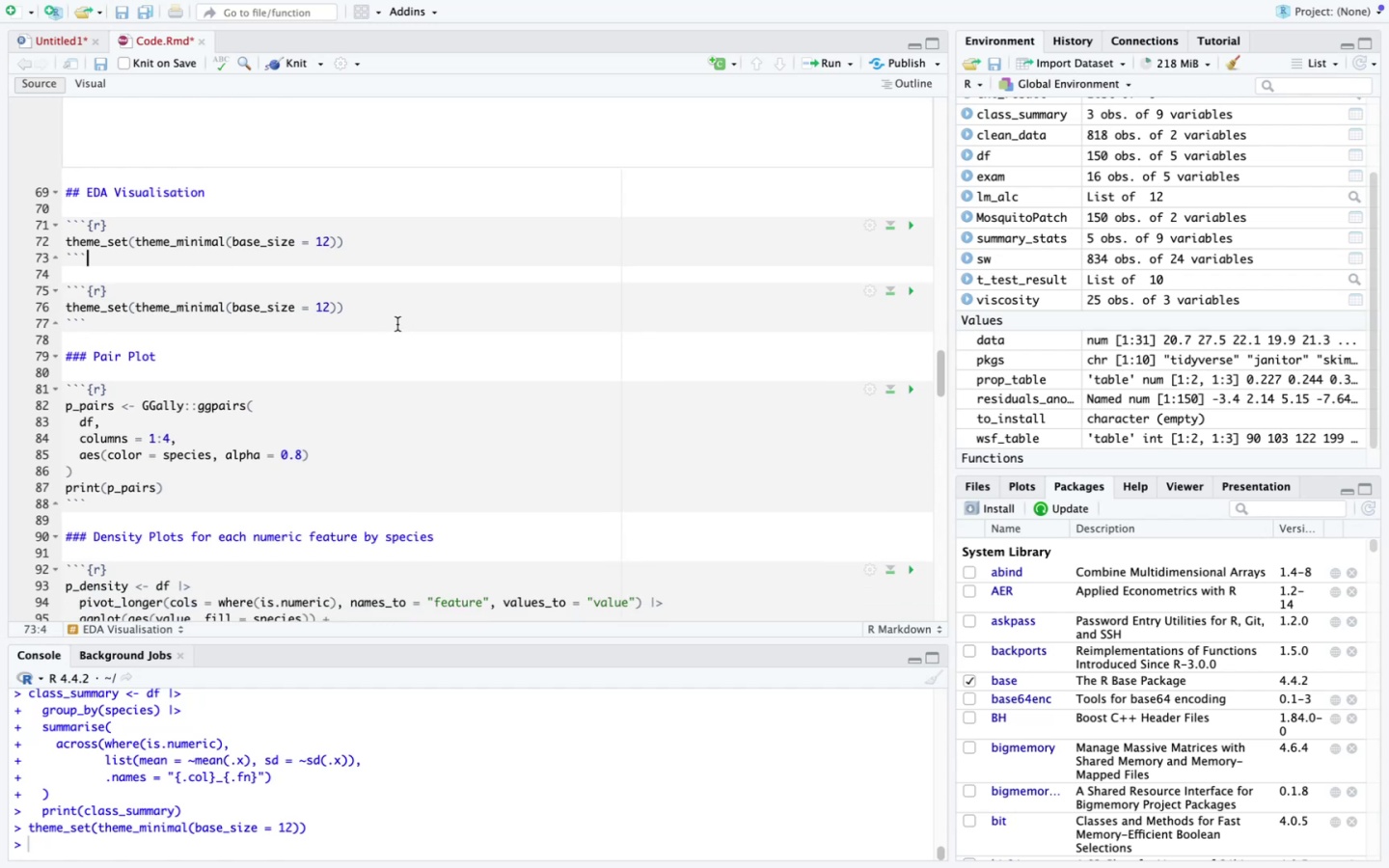 
left_click_drag(start_coordinate=[367, 310], to_coordinate=[54, 308])
 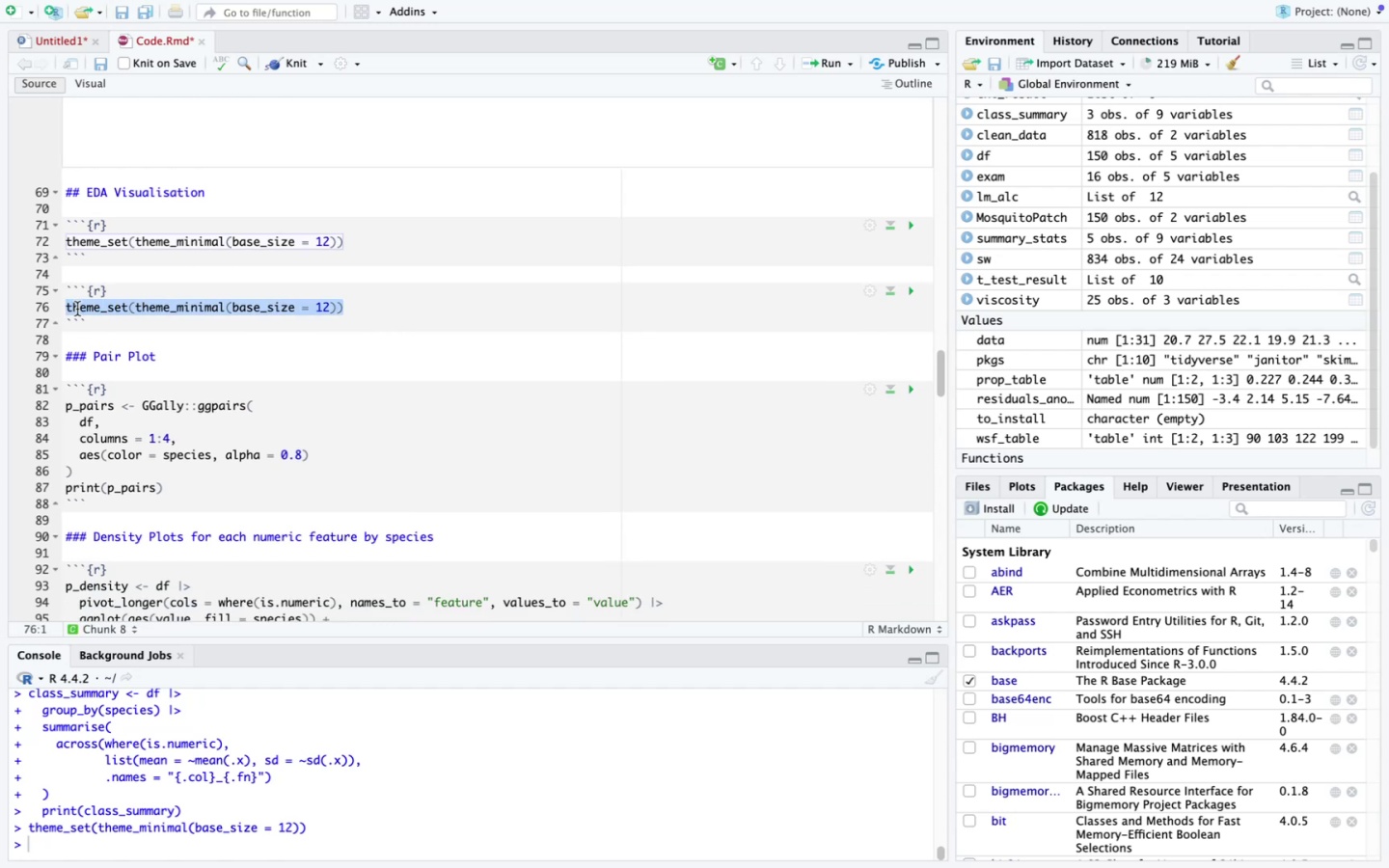 
key(Backspace)
 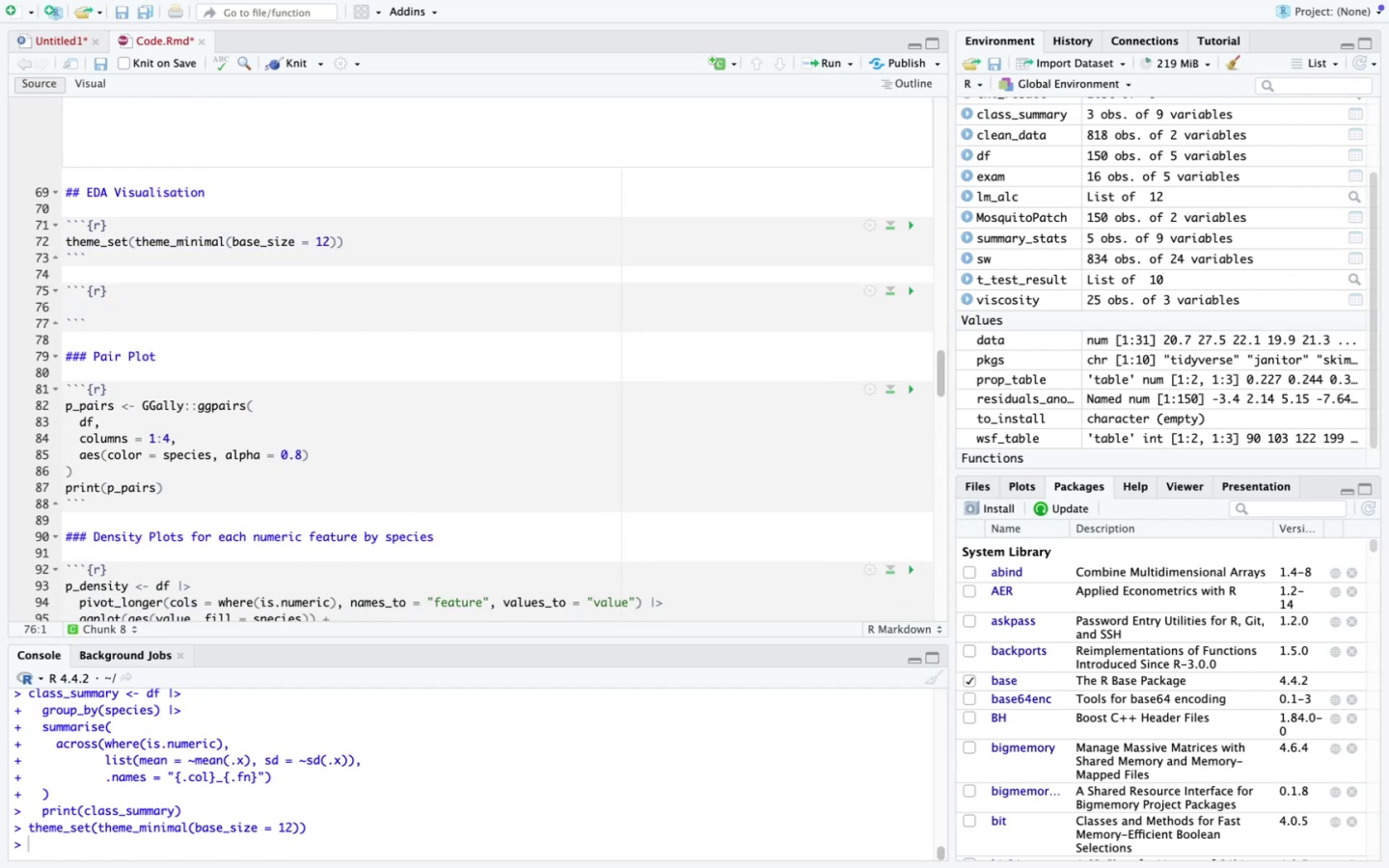 
key(ArrowUp)
 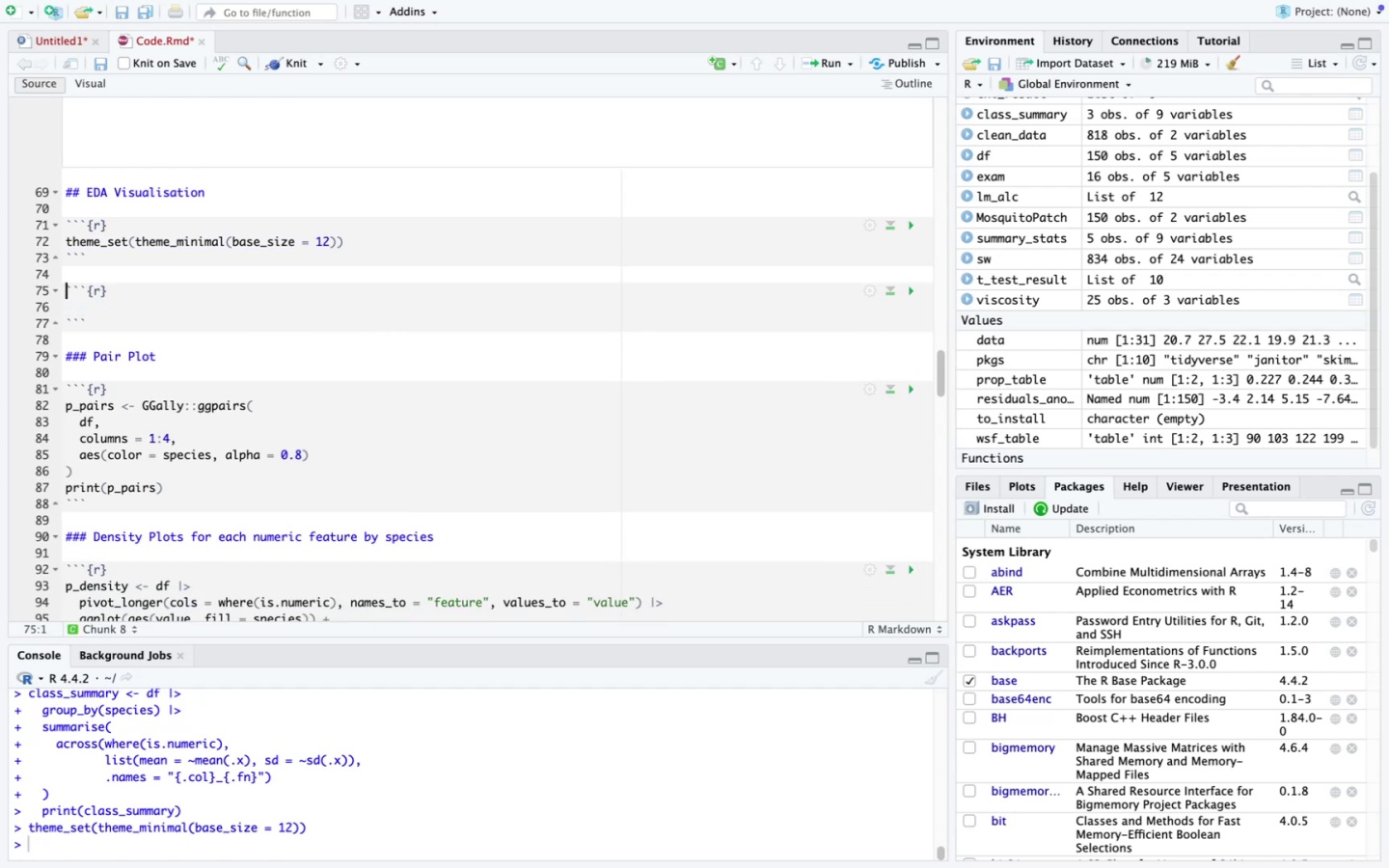 
key(Enter)
 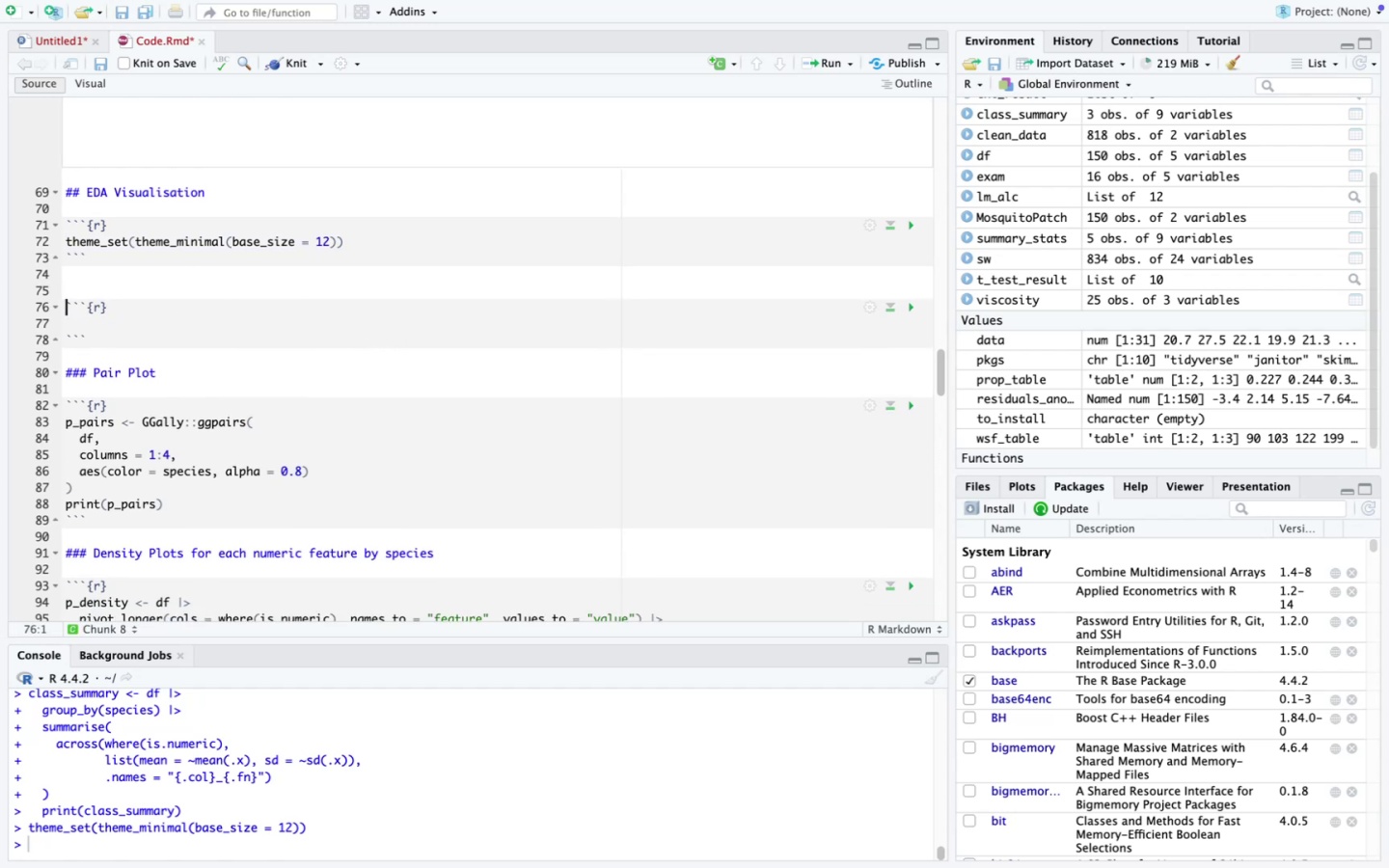 
key(ArrowUp)
 